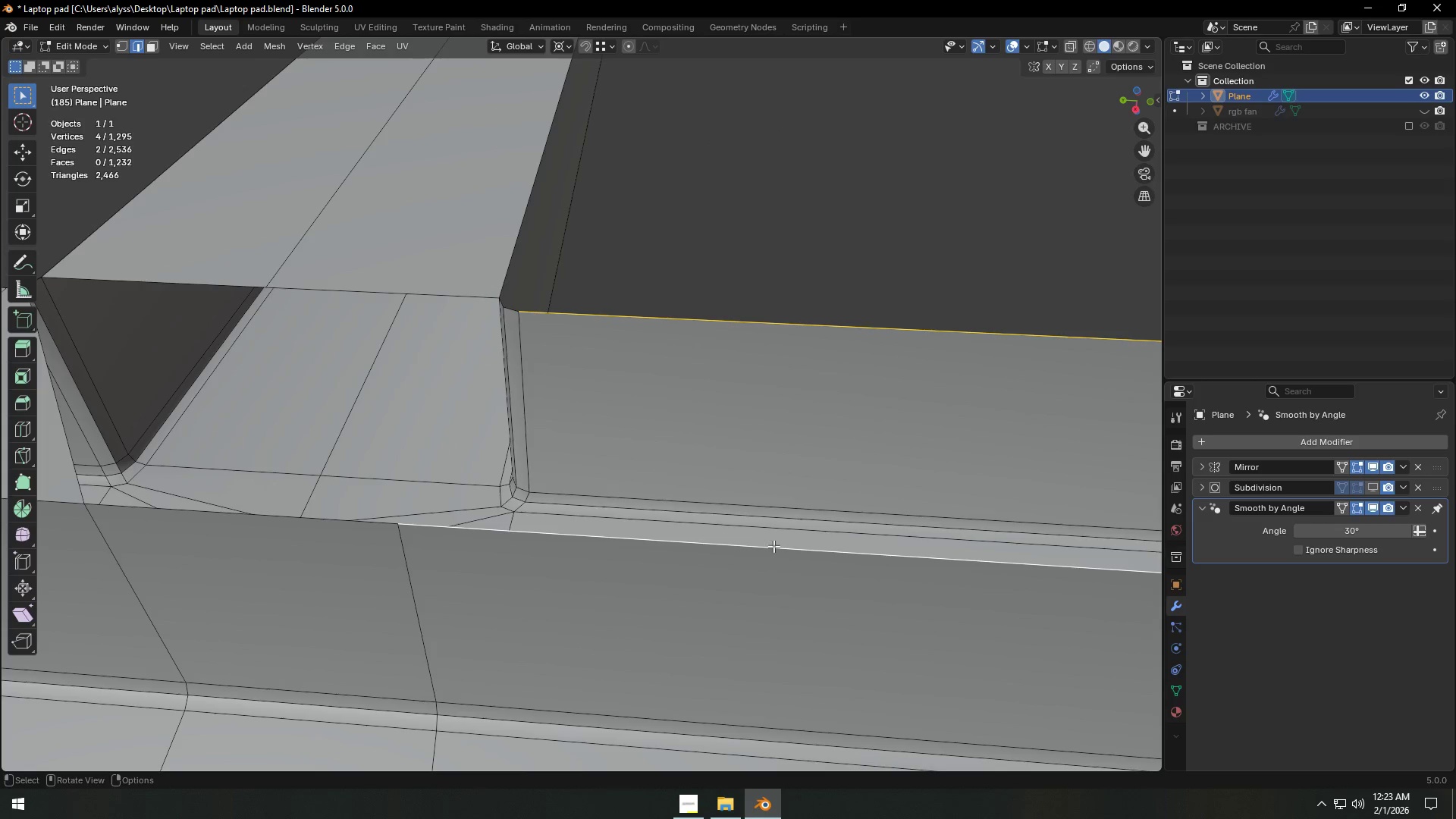 
key(F)
 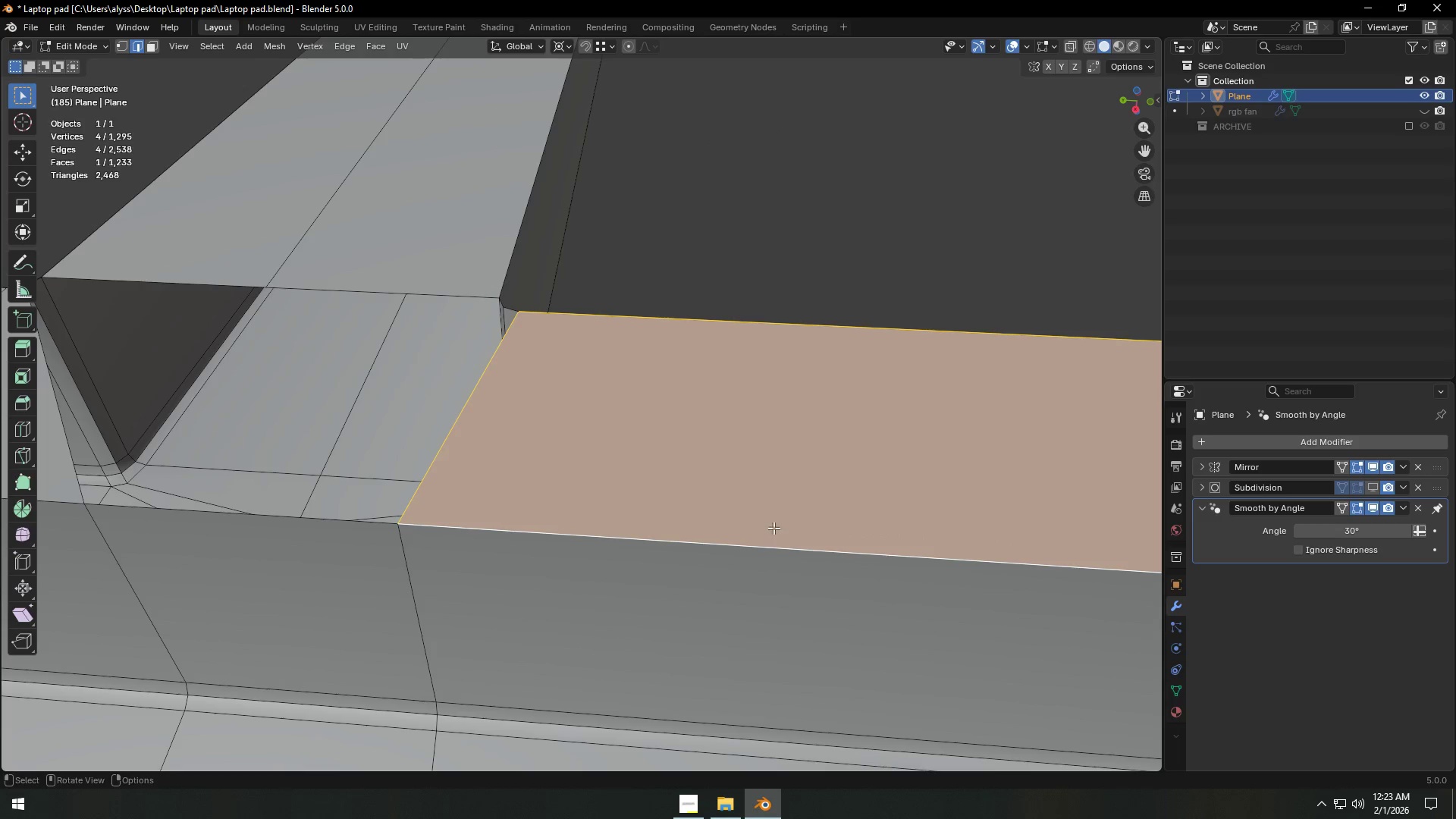 
hold_key(key=ShiftLeft, duration=0.45)
 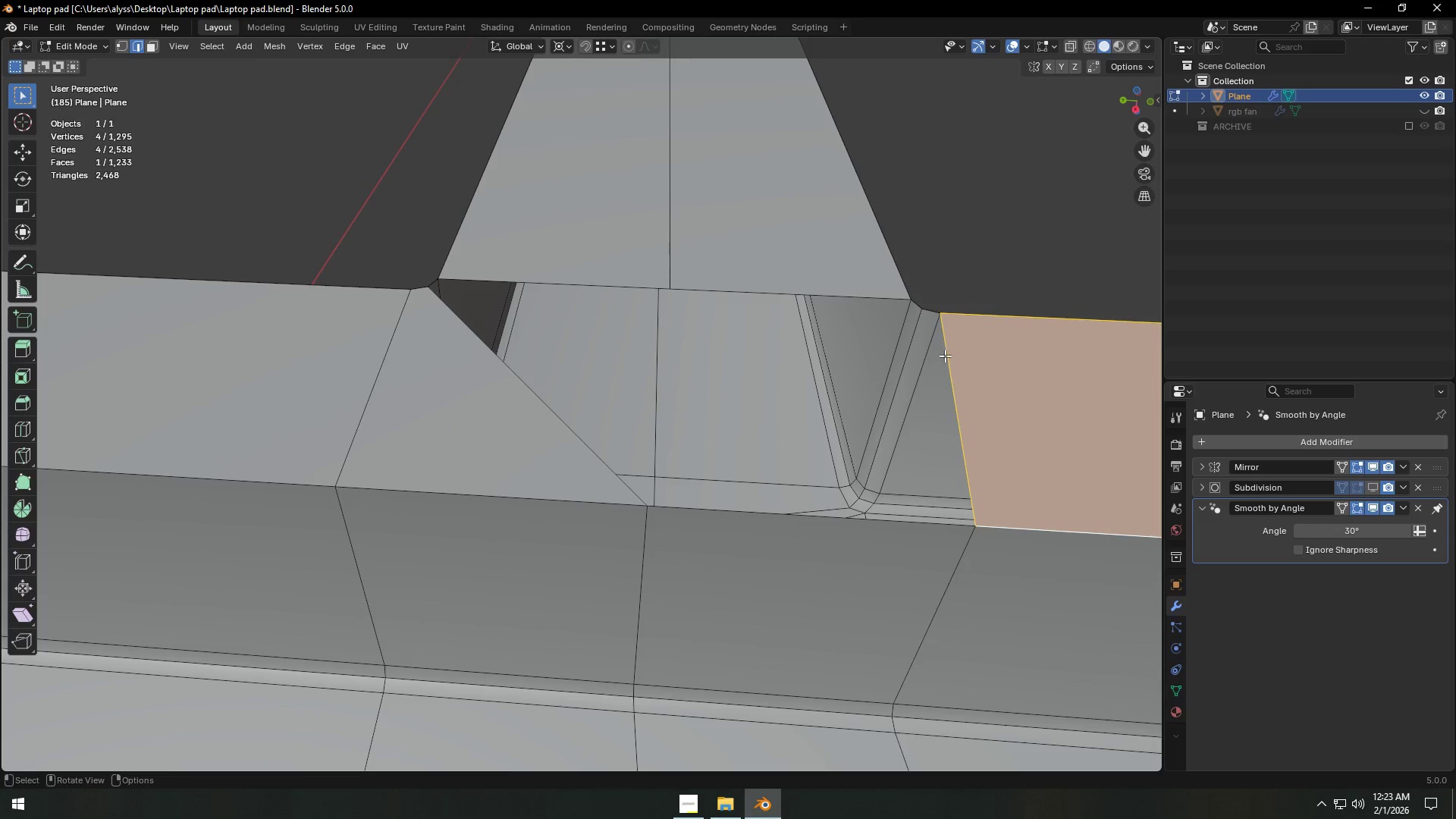 
left_click([951, 354])
 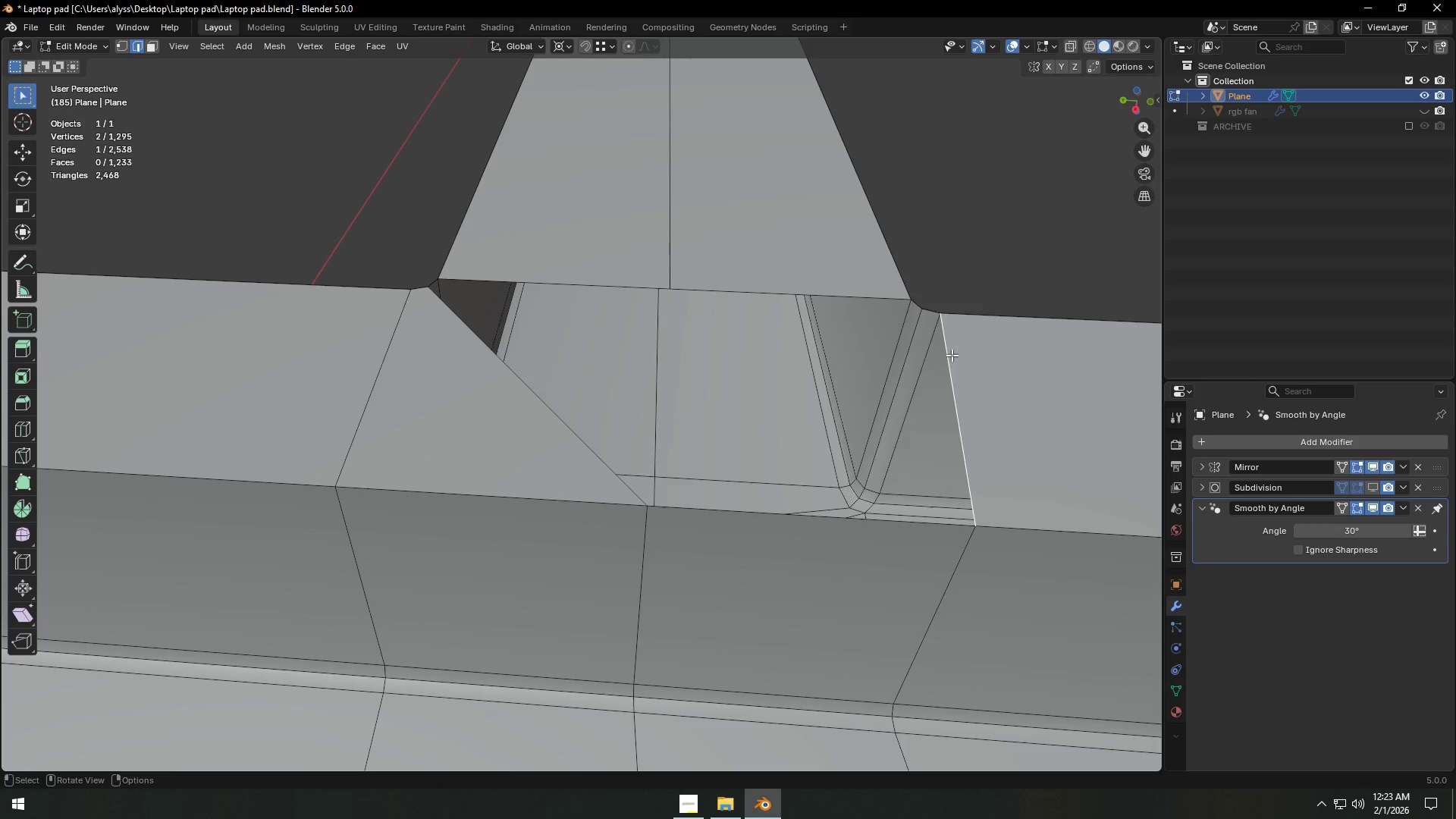 
key(F)
 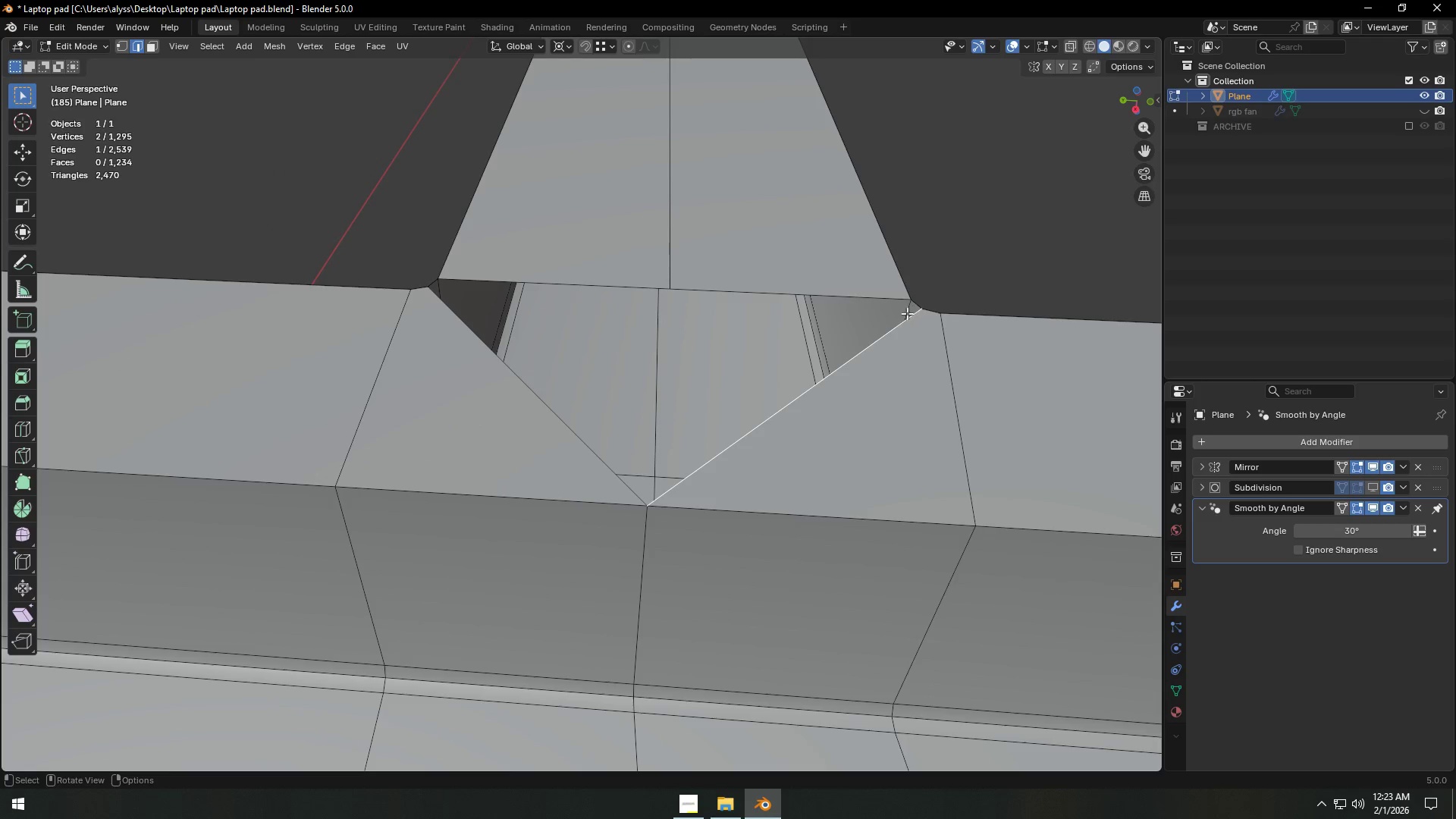 
left_click([915, 307])
 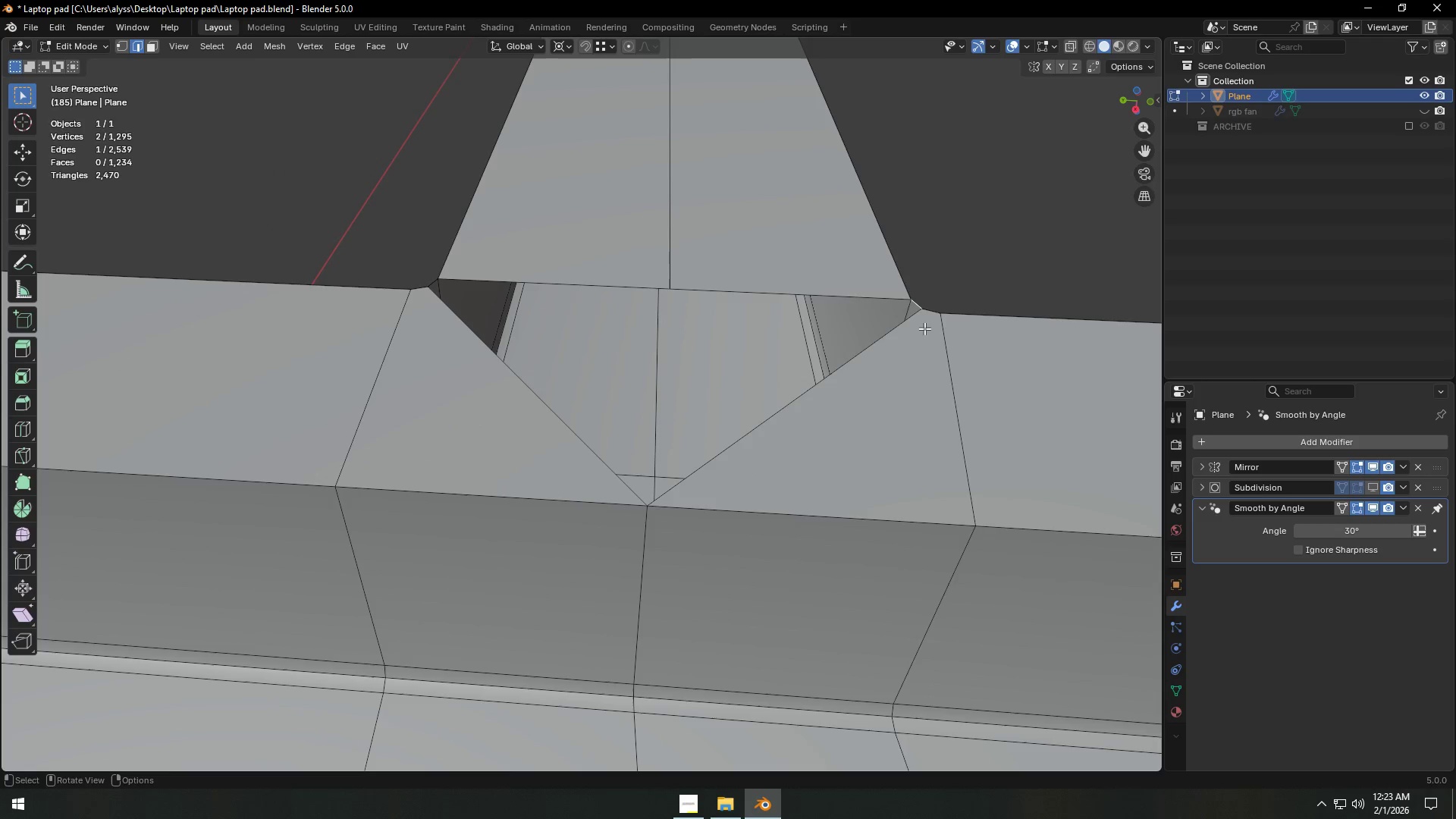 
key(F)
 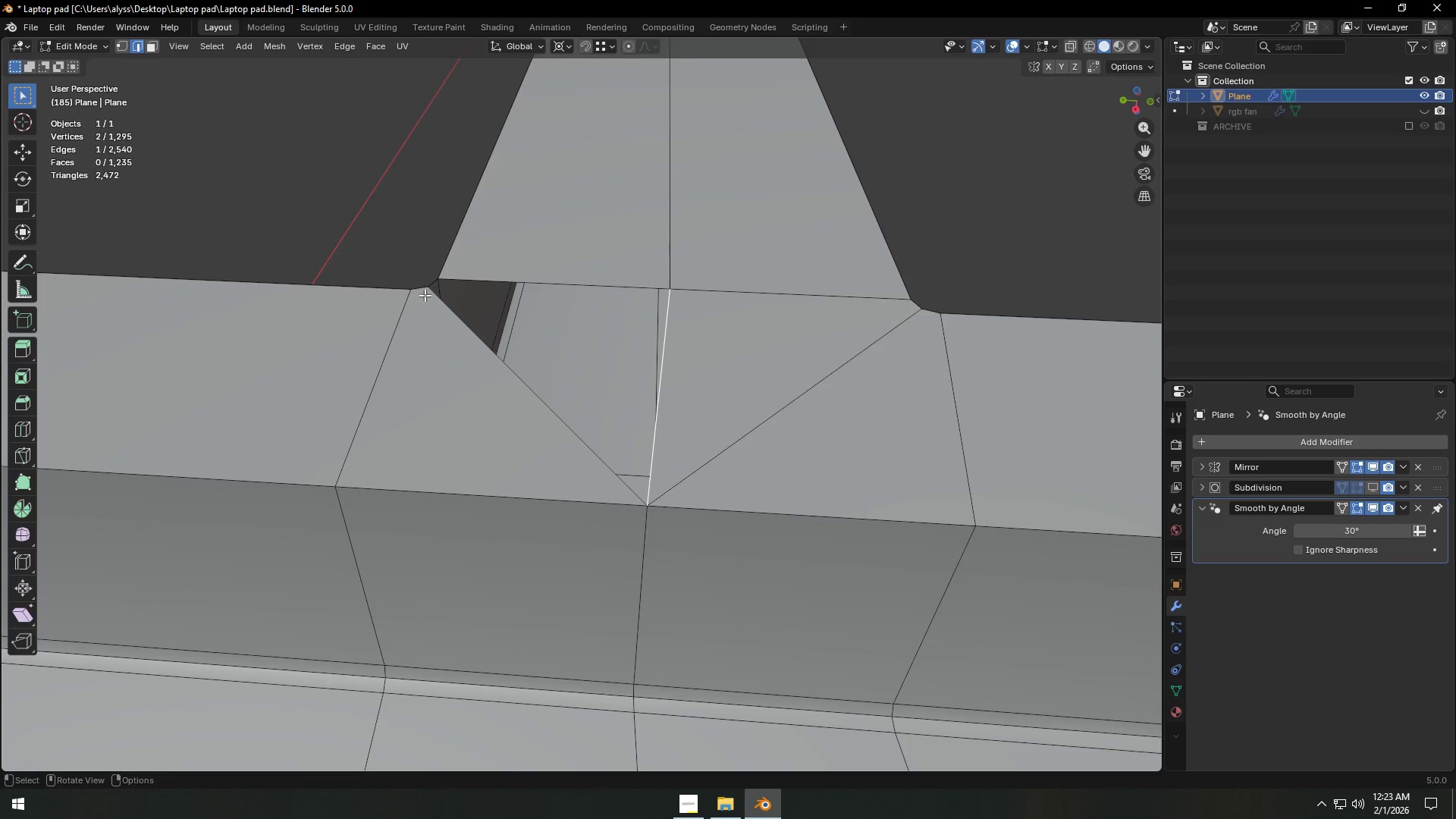 
left_click([428, 284])
 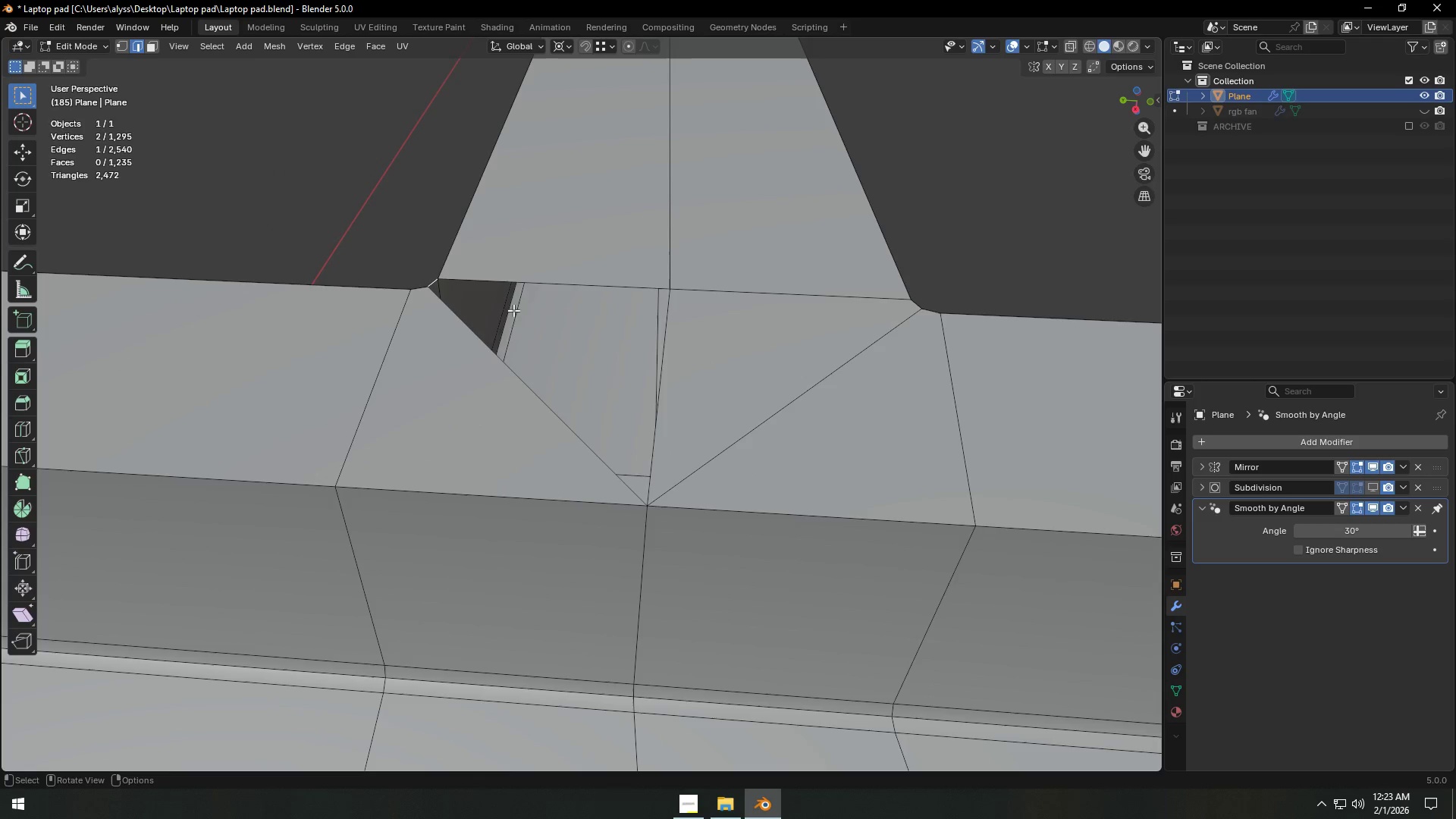 
key(F)
 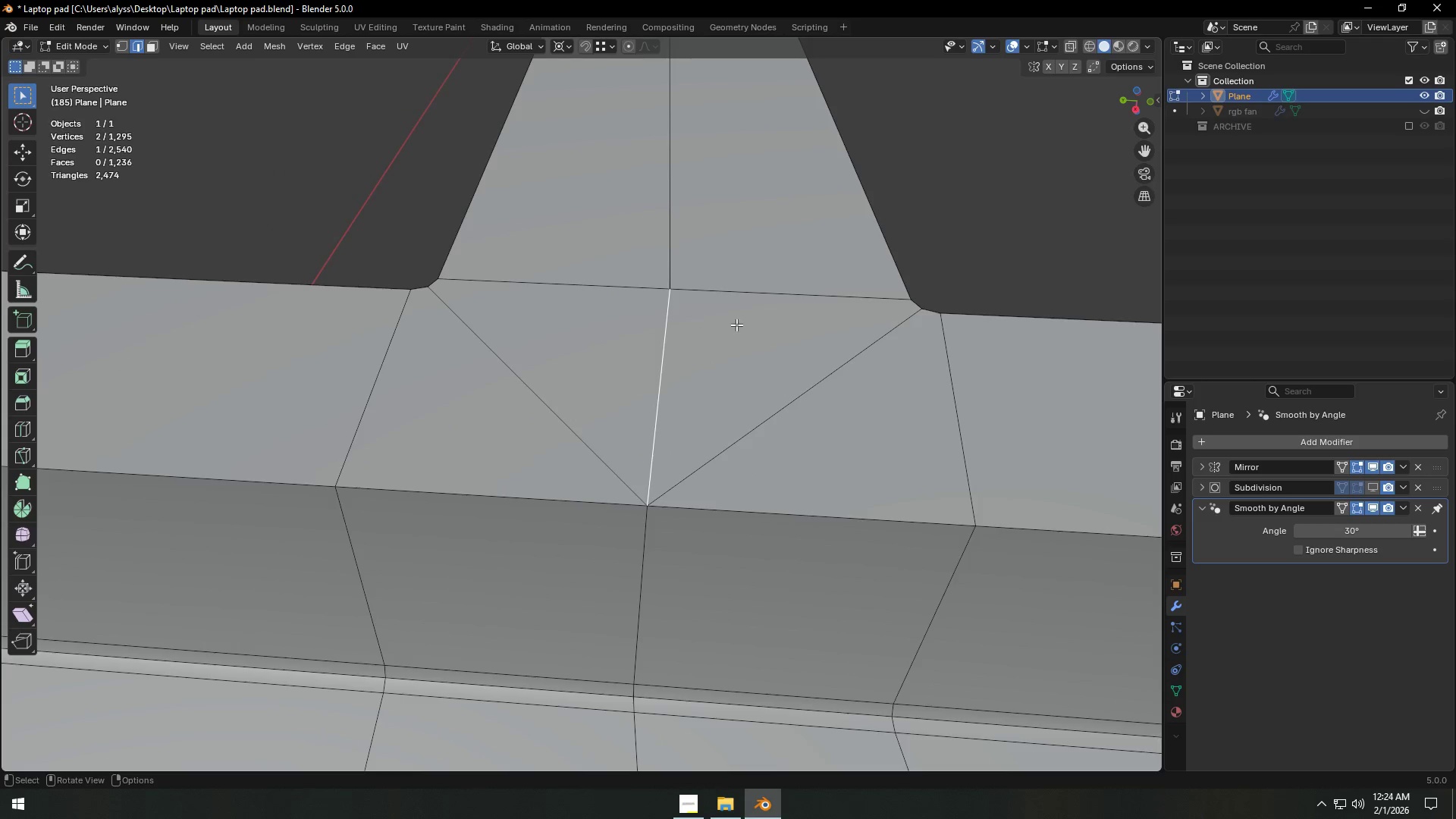 
left_click([763, 320])
 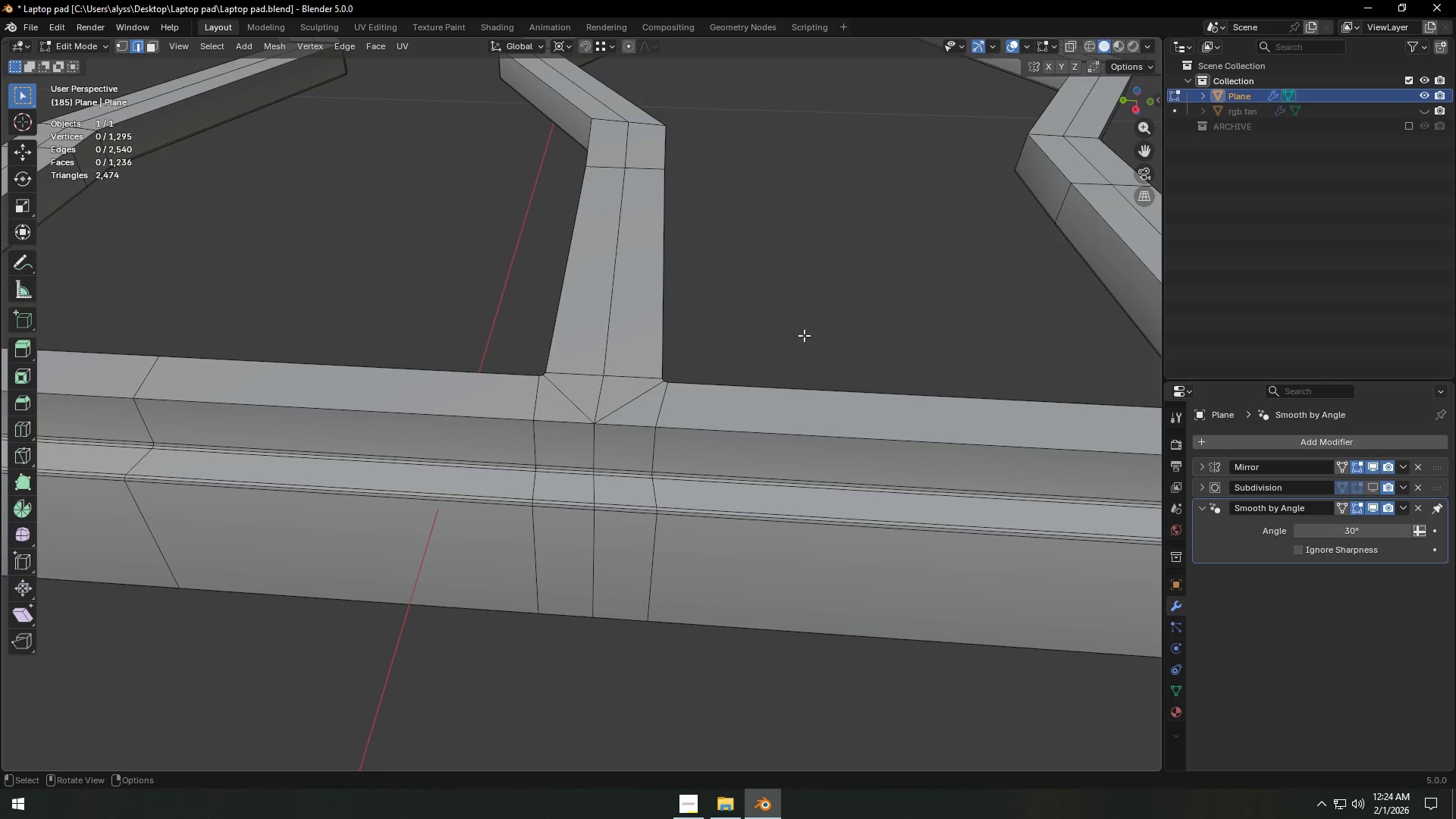 
scroll: coordinate [739, 327], scroll_direction: down, amount: 5.0
 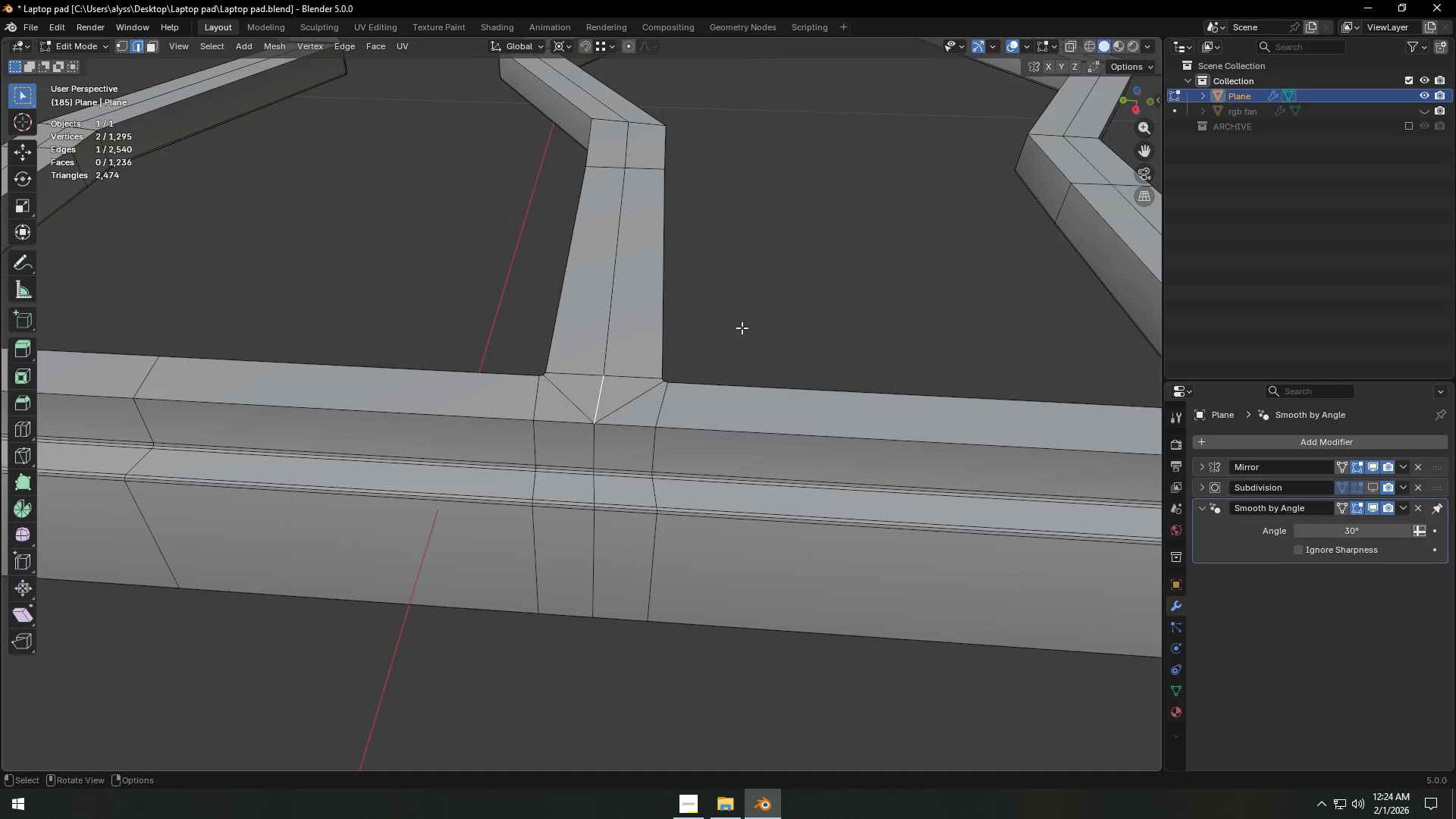 
hold_key(key=ShiftLeft, duration=0.59)
 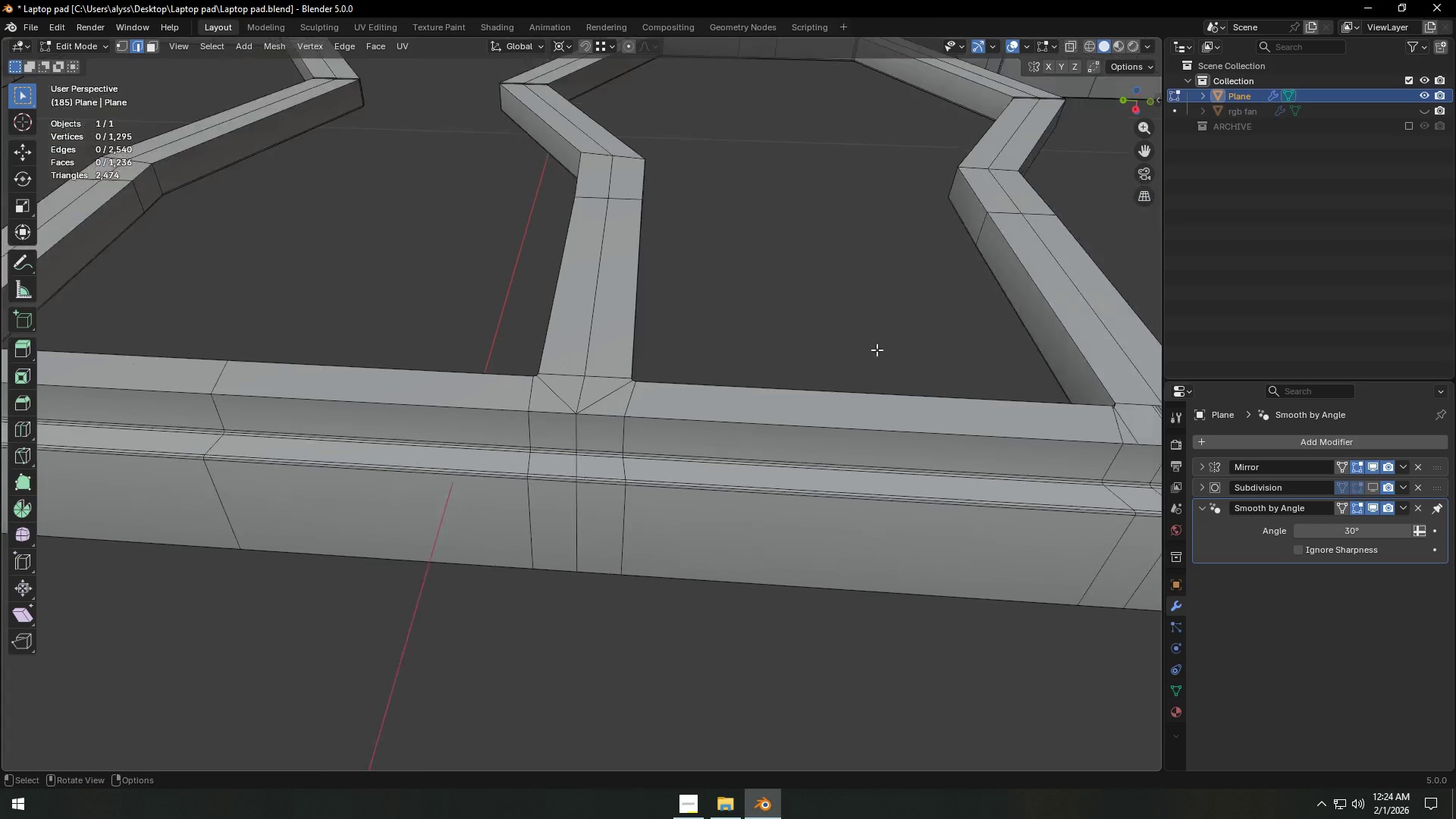 
hold_key(key=ShiftLeft, duration=0.45)
 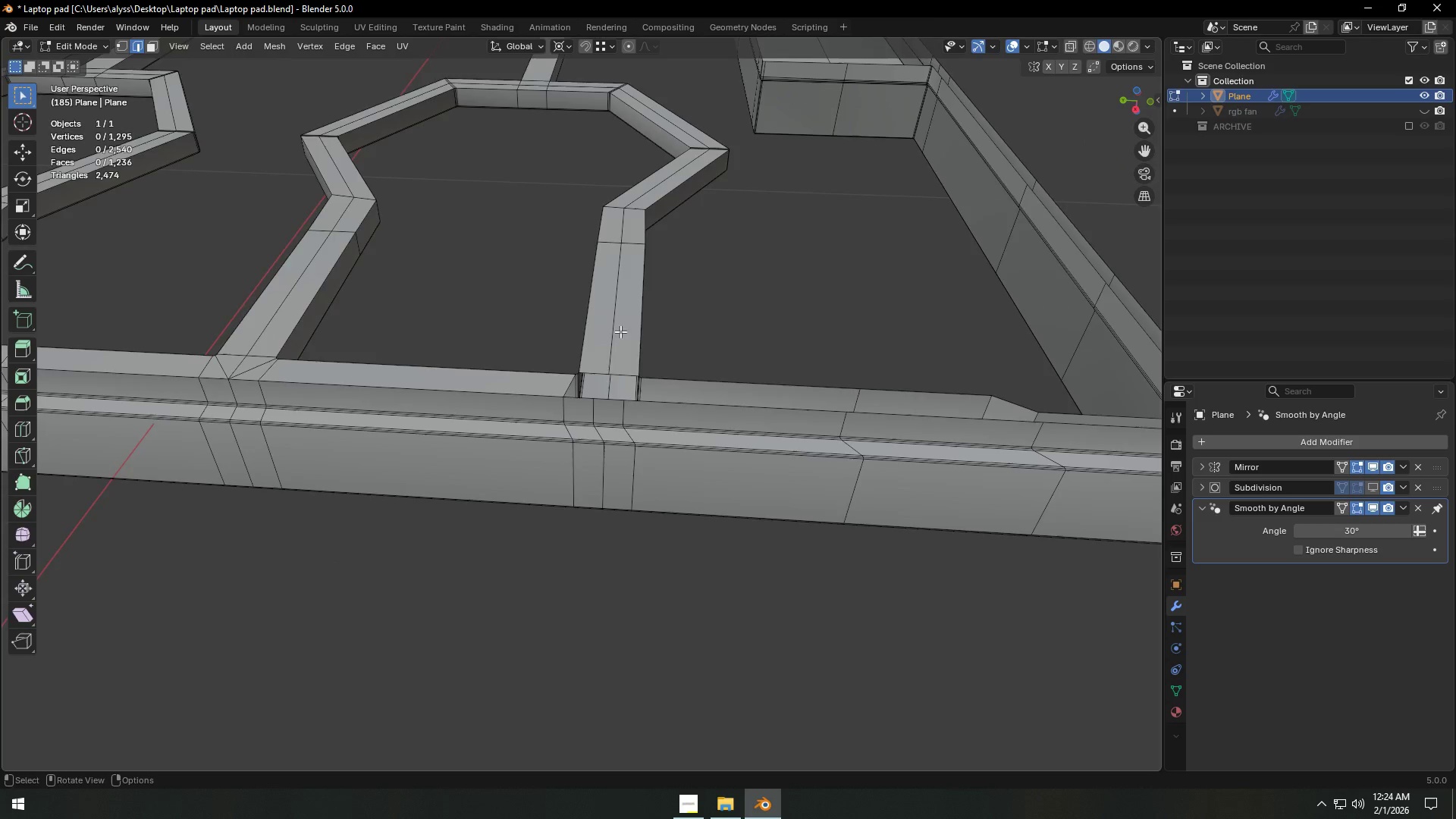 
scroll: coordinate [877, 350], scroll_direction: down, amount: 3.0
 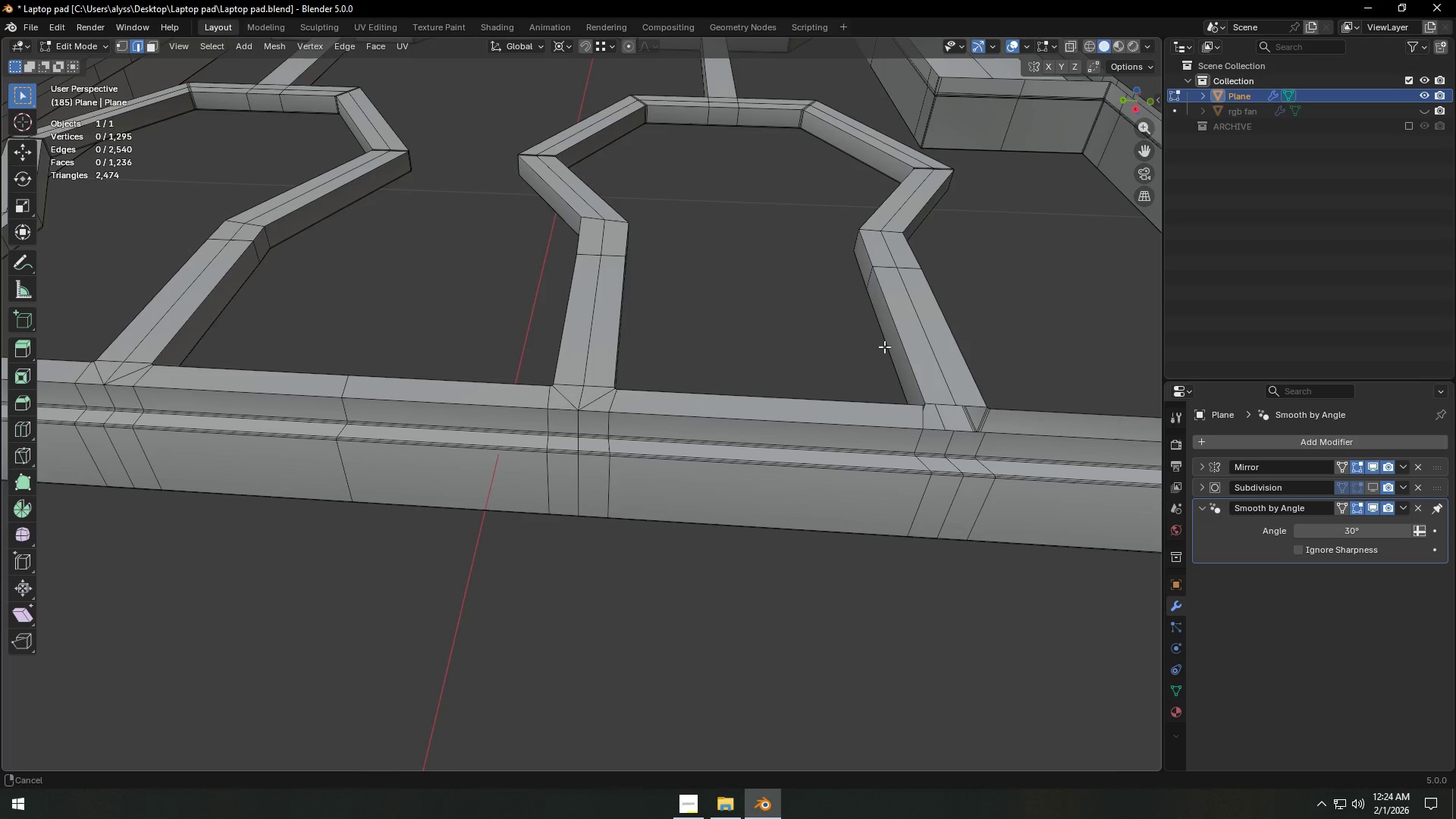 
scroll: coordinate [670, 344], scroll_direction: up, amount: 5.0
 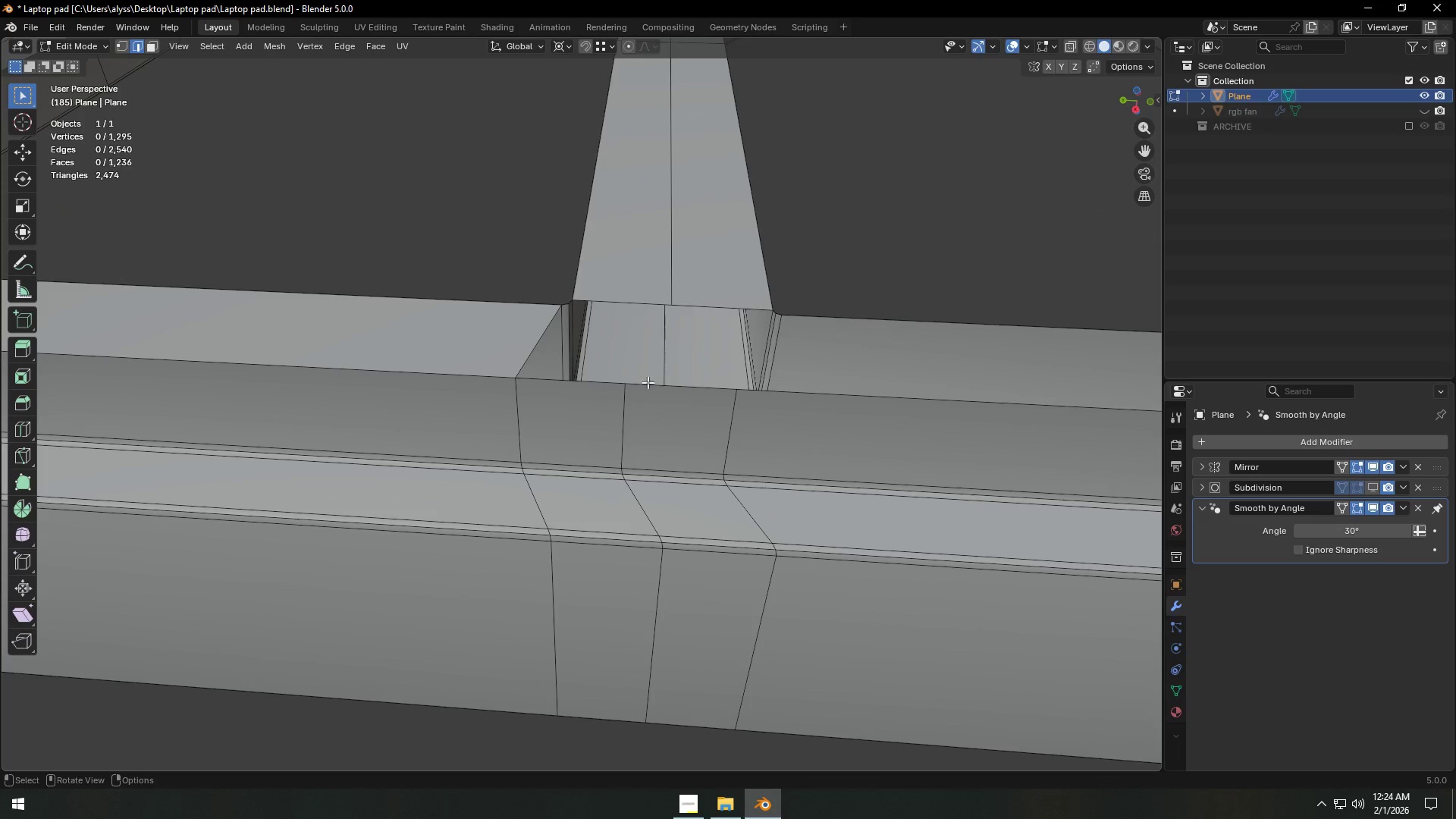 
left_click([529, 417])
 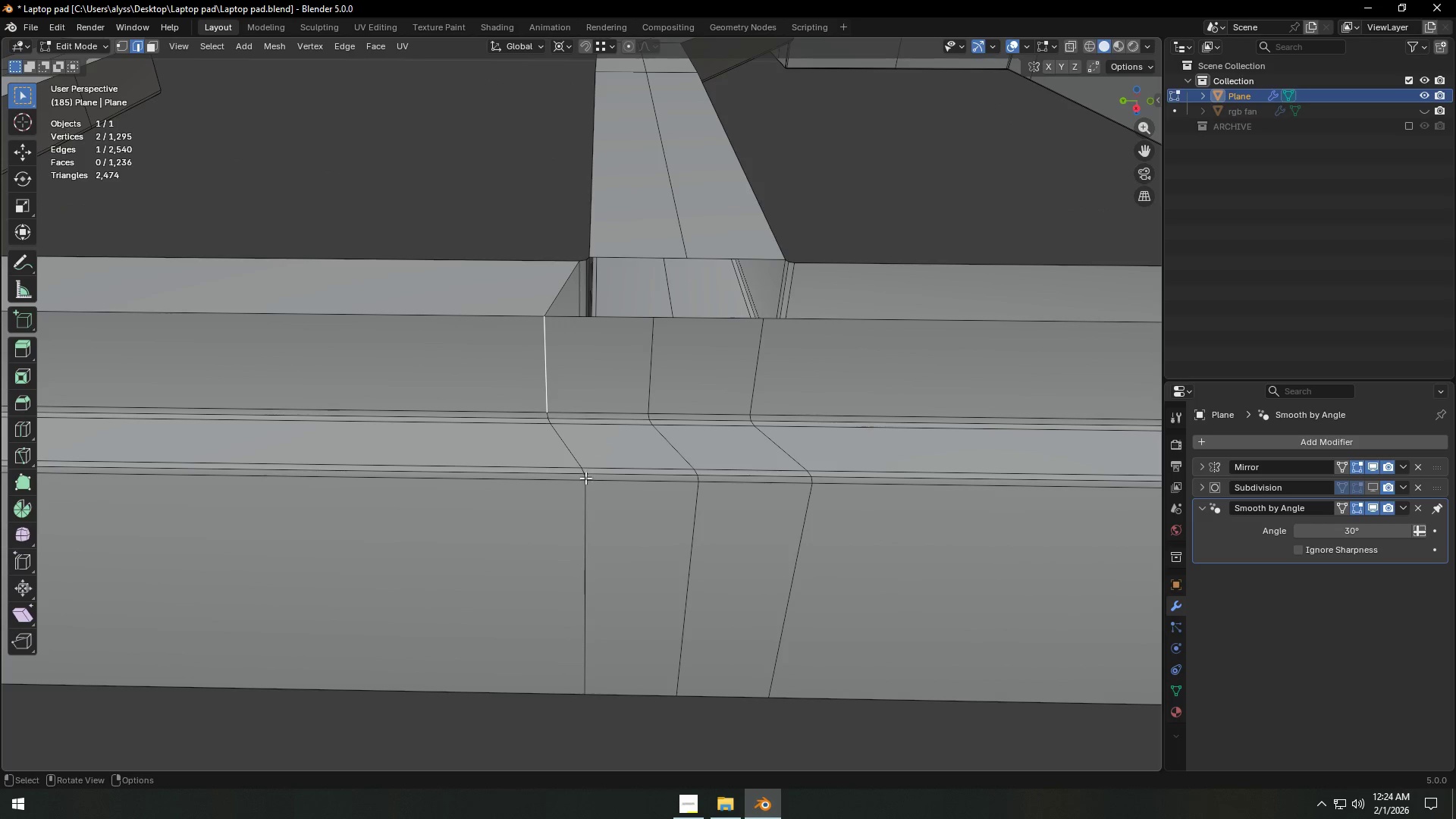 
type(gy)
 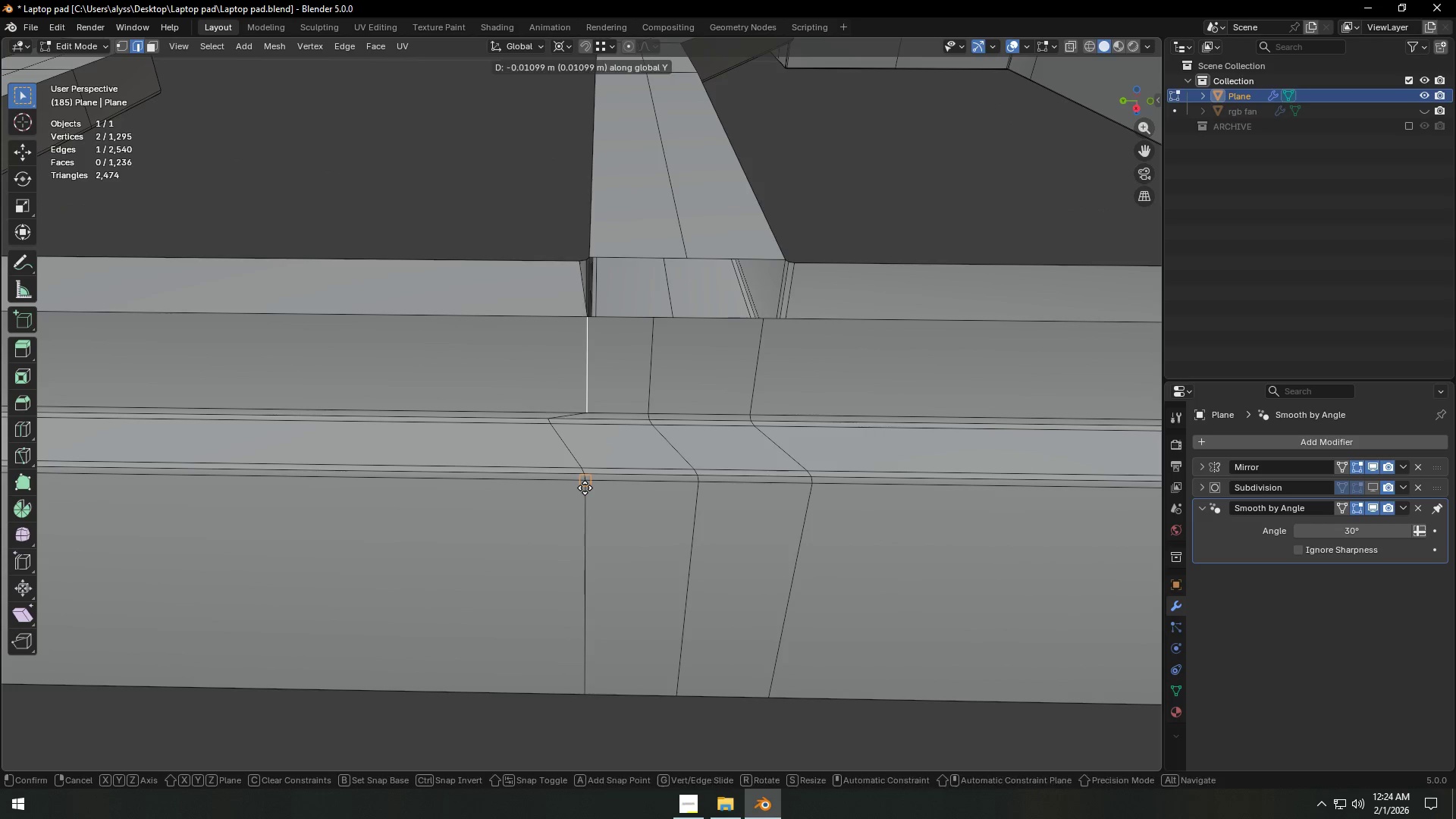 
hold_key(key=ControlLeft, duration=0.84)
right_click([585, 488])
 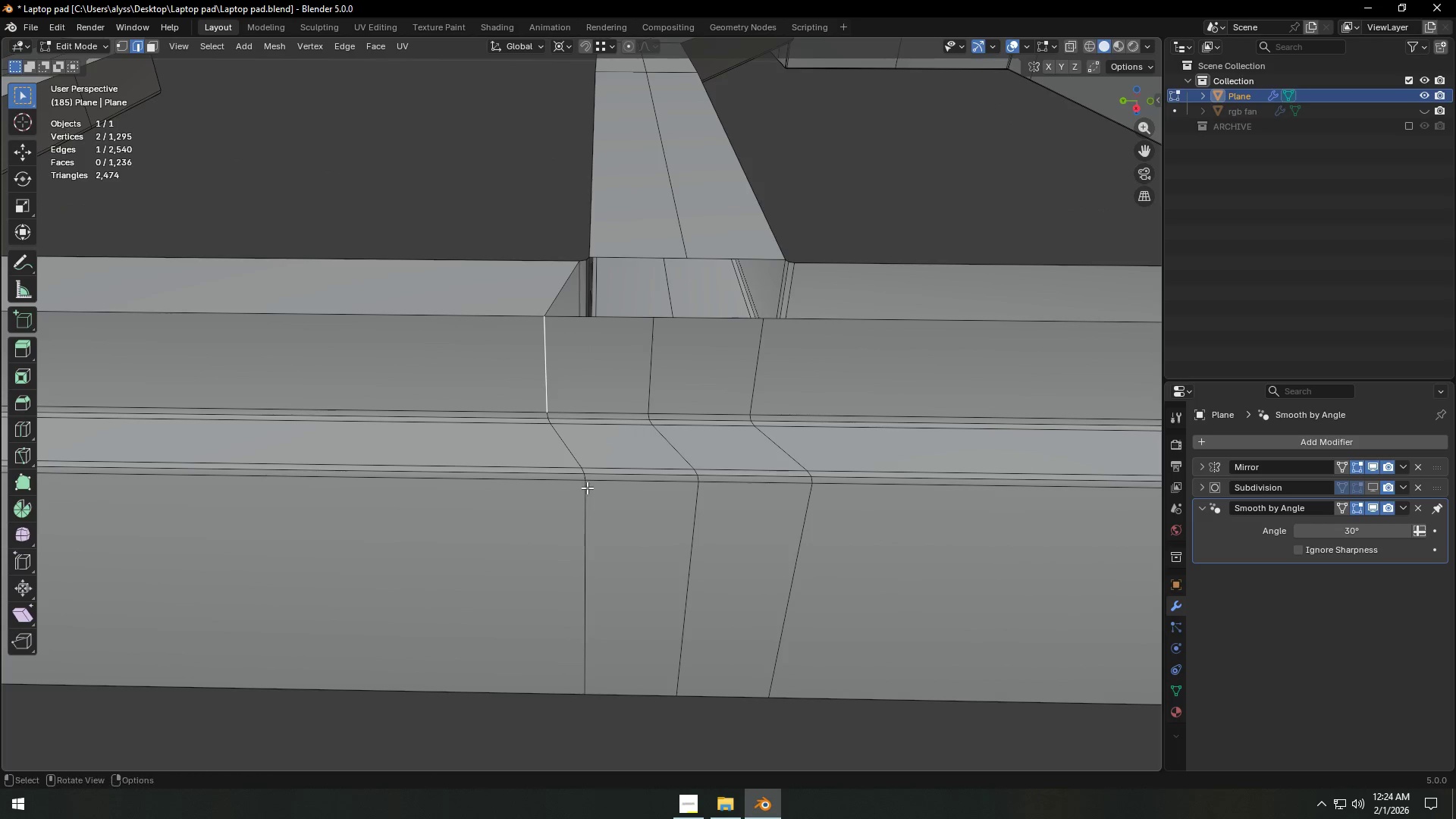 
hold_key(key=ControlLeft, duration=4.0)
scroll: coordinate [613, 465], scroll_direction: none, amount: 0.0
 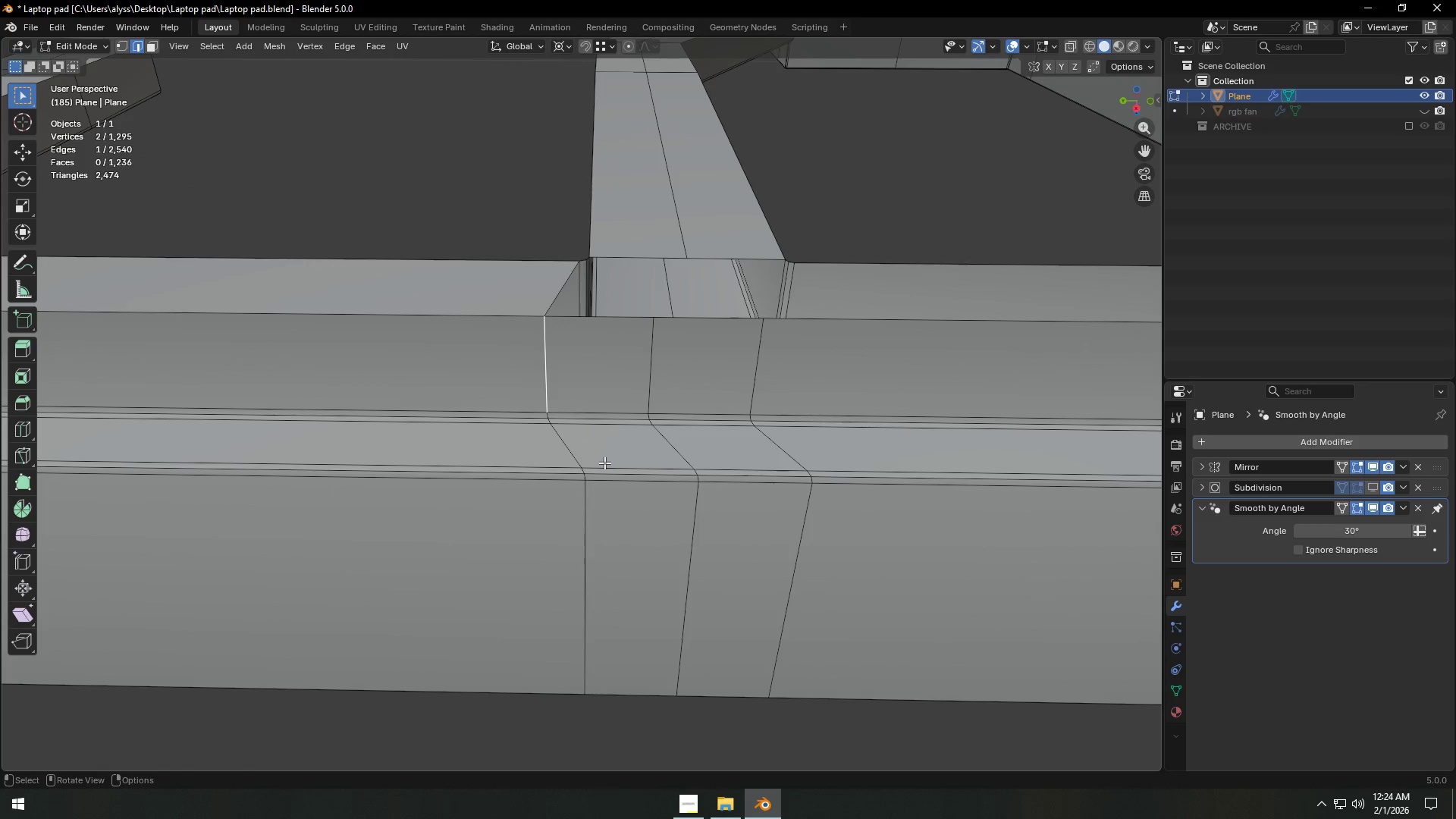 
scroll: coordinate [592, 462], scroll_direction: up, amount: 2.0
 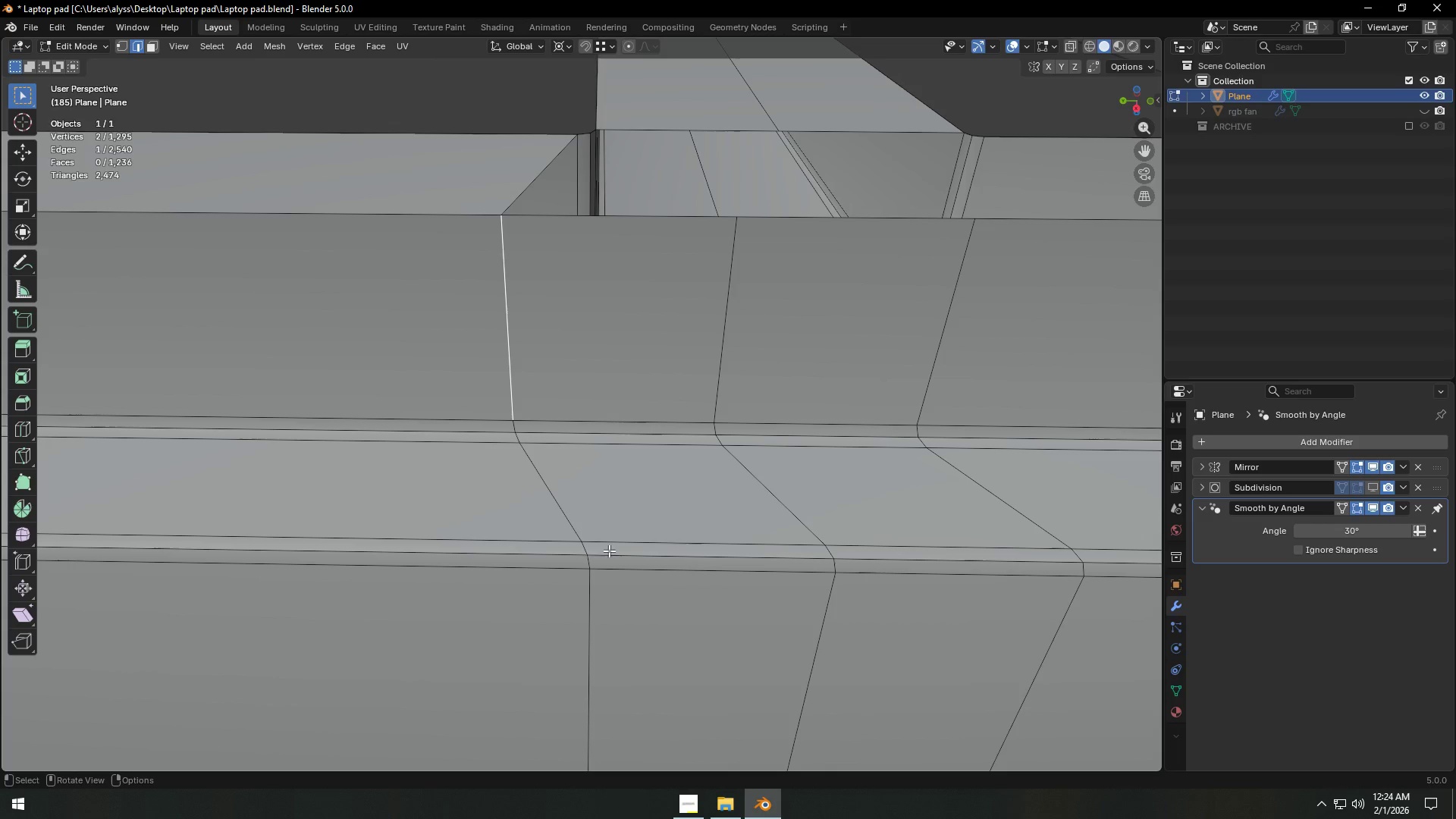 
hold_key(key=ControlLeft, duration=0.44)
left_click([589, 562])
 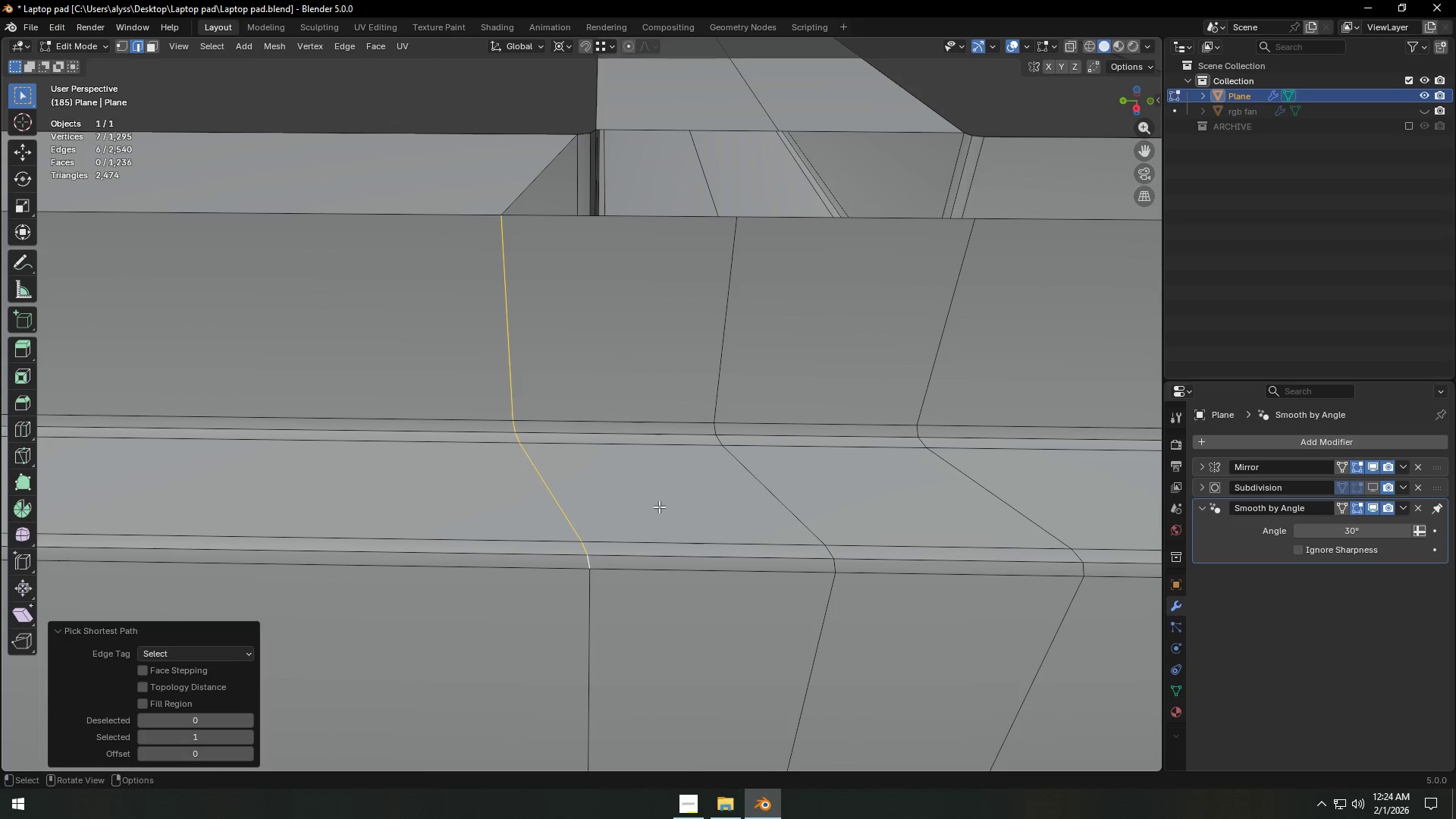 
type(sy0)
 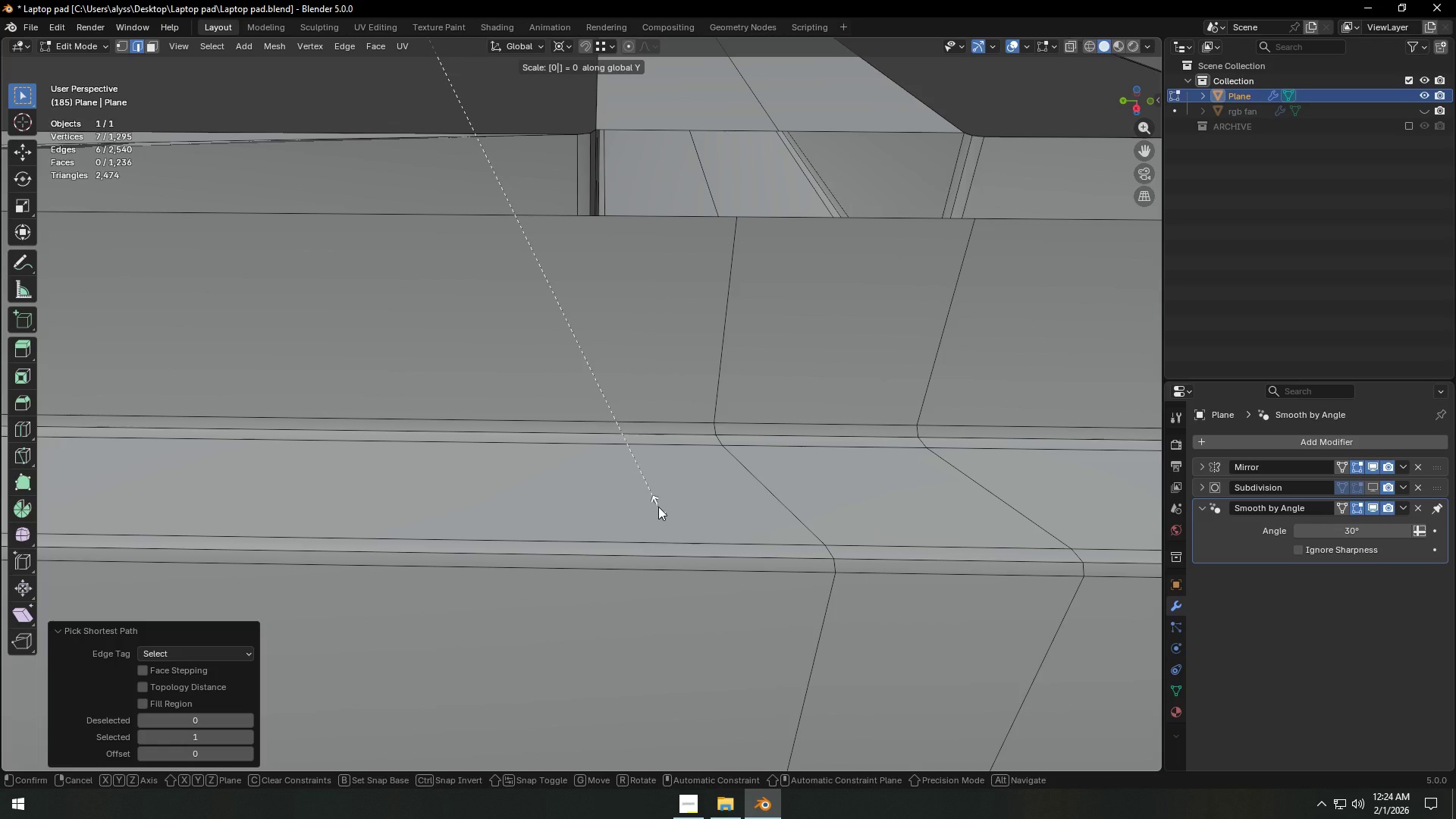 
right_click([658, 507])
 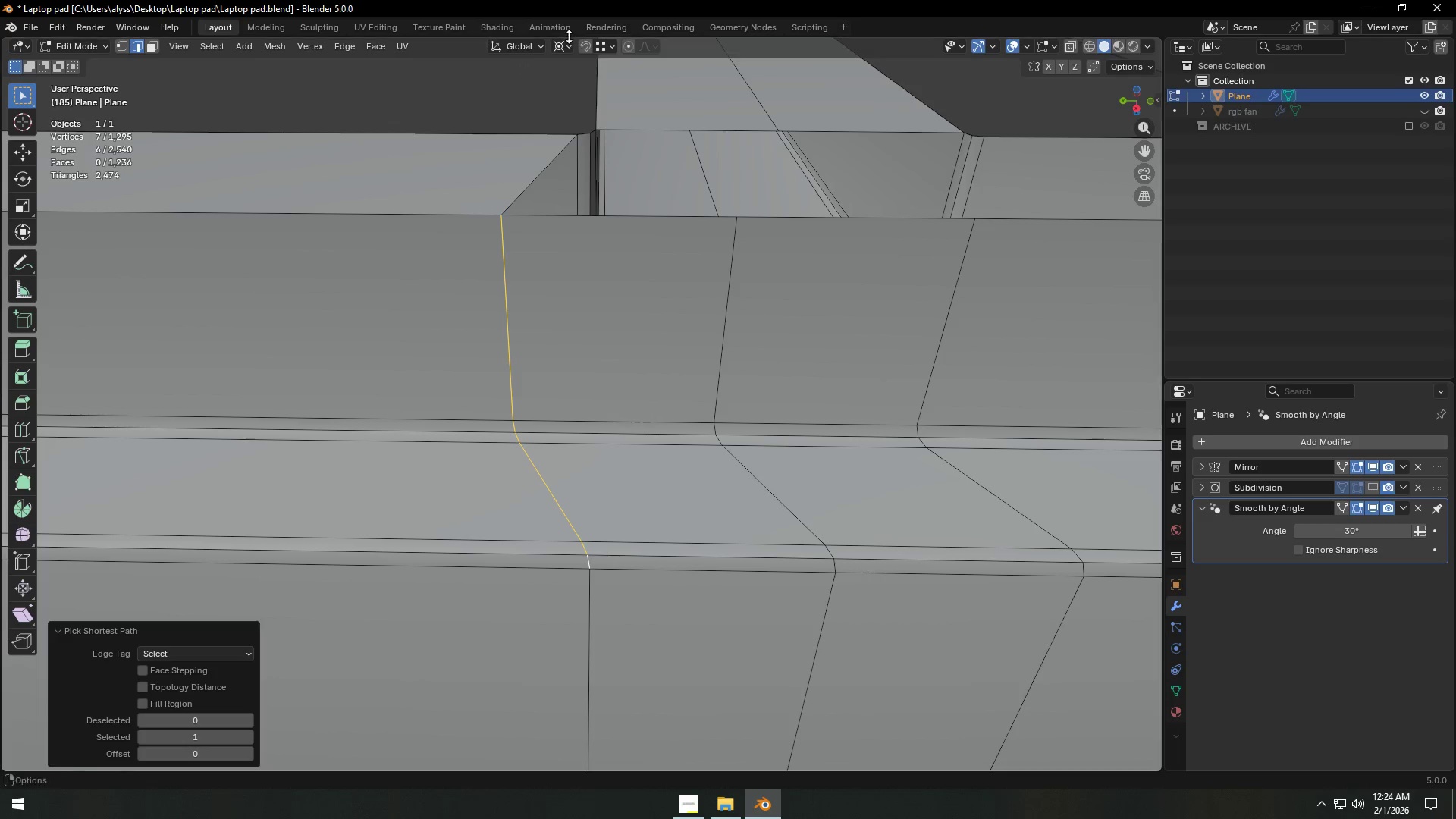 
double_click([565, 51])
 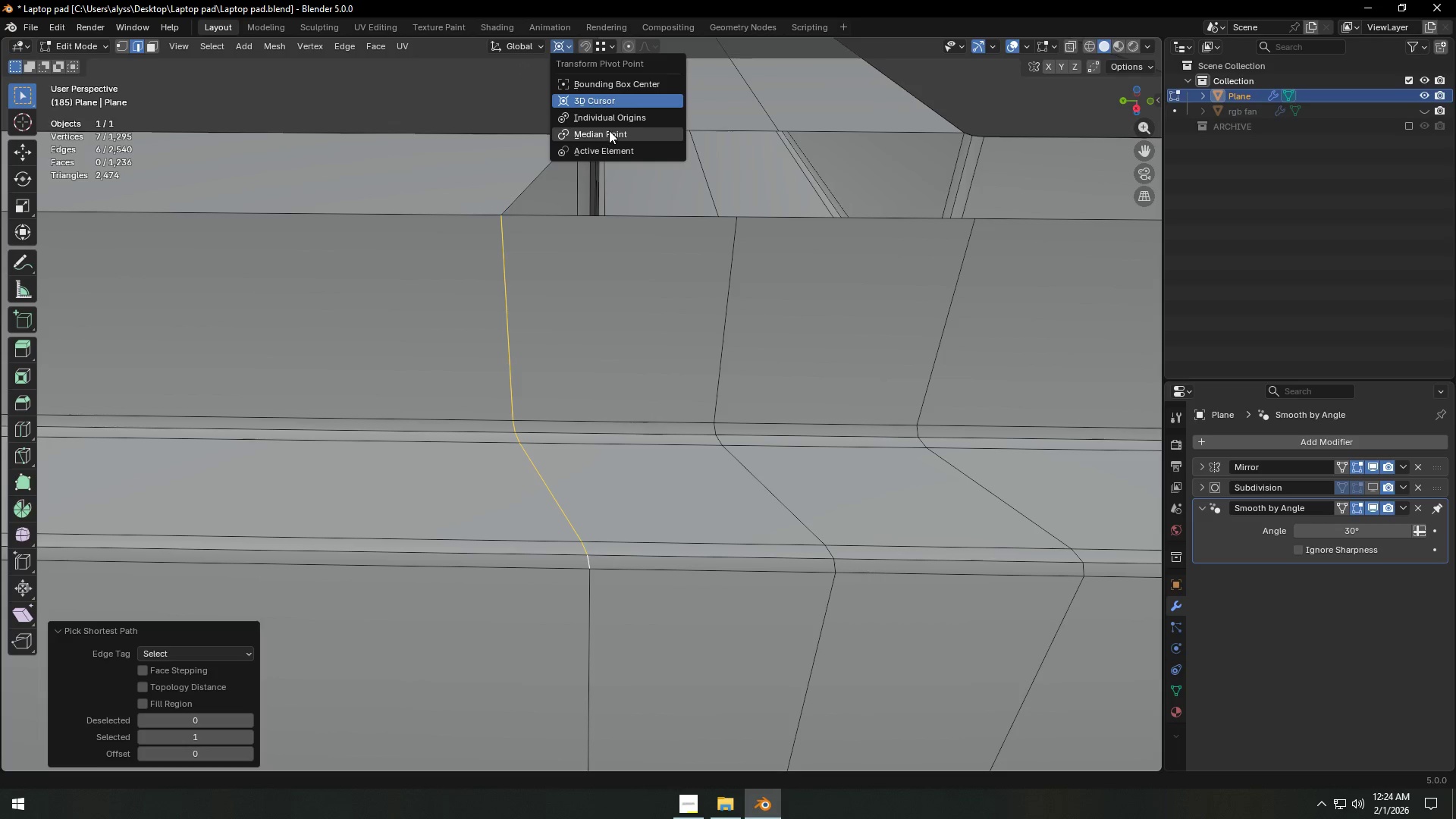 
left_click([609, 130])
 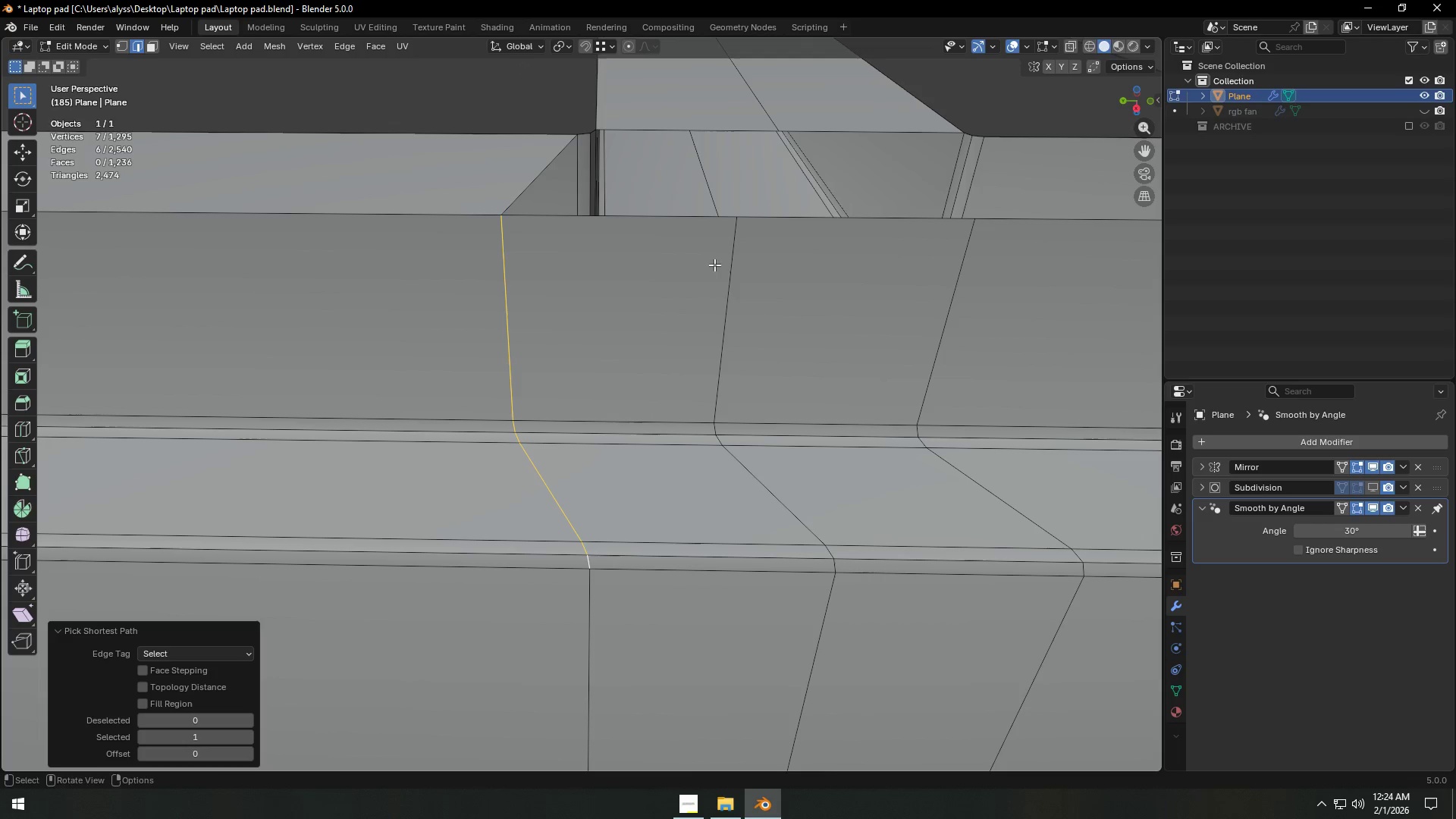 
type(sy0)
key(NumpadEnter)
 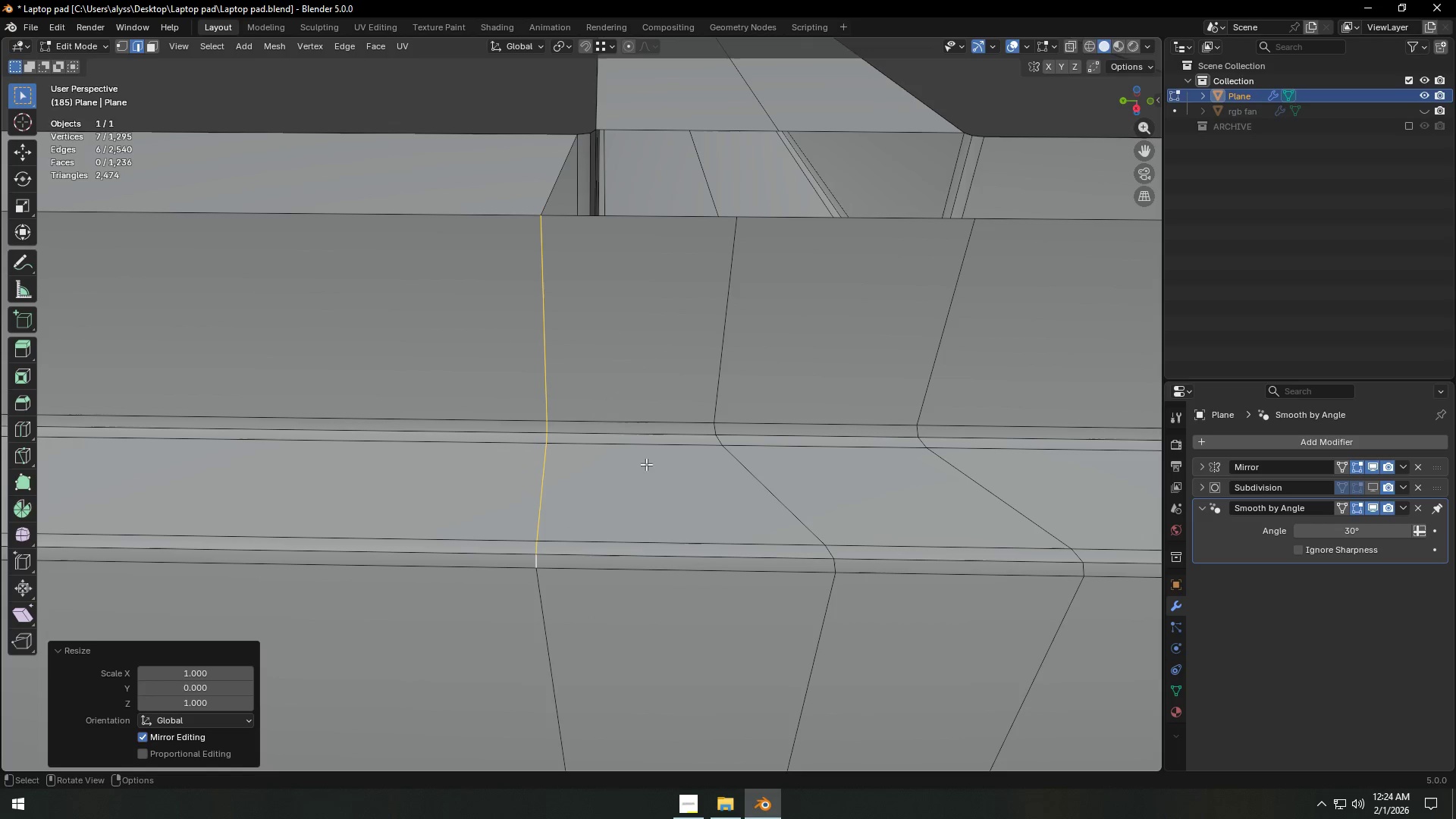 
scroll: coordinate [654, 479], scroll_direction: down, amount: 3.0
 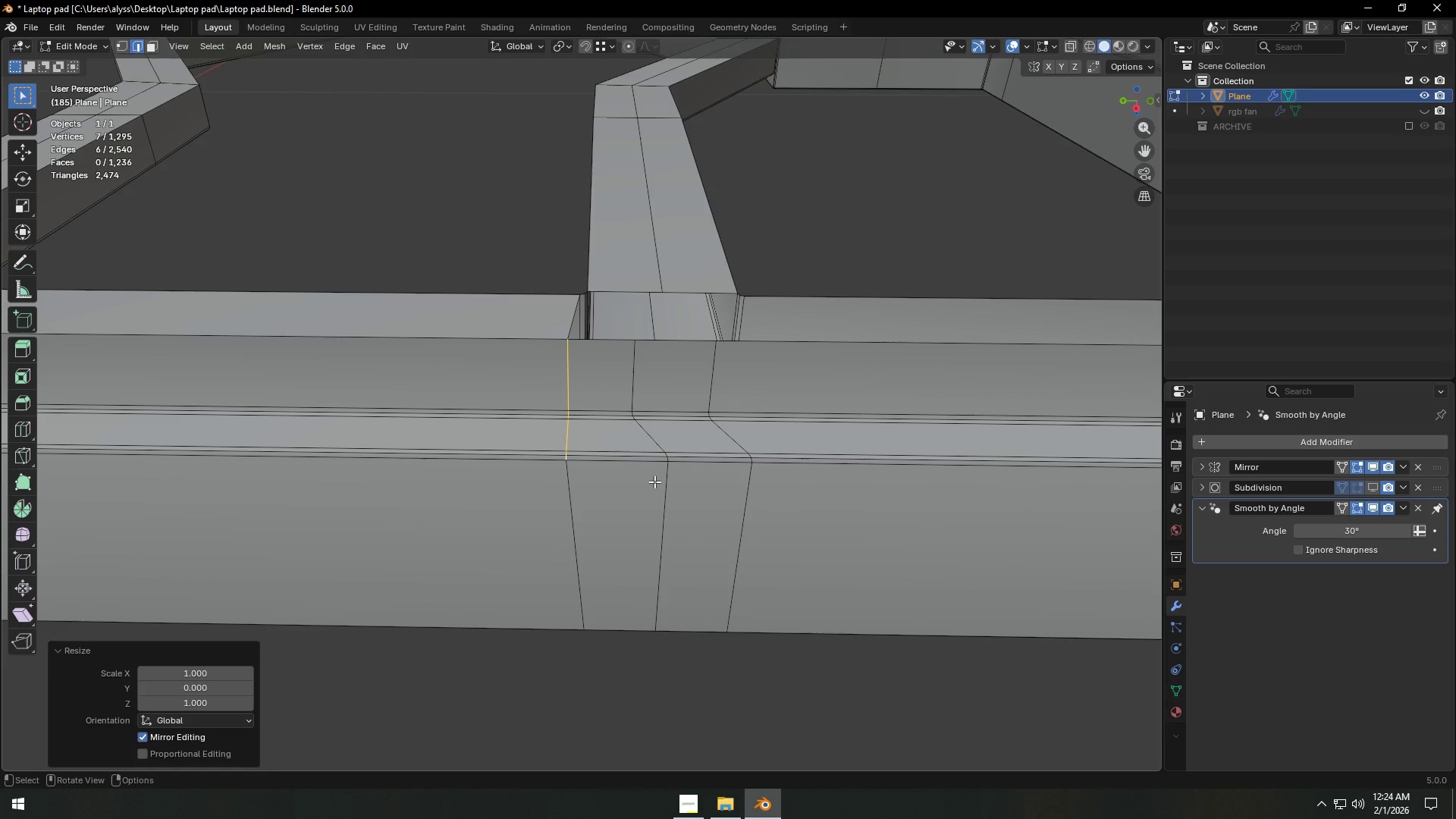 
key(Control+Z)
 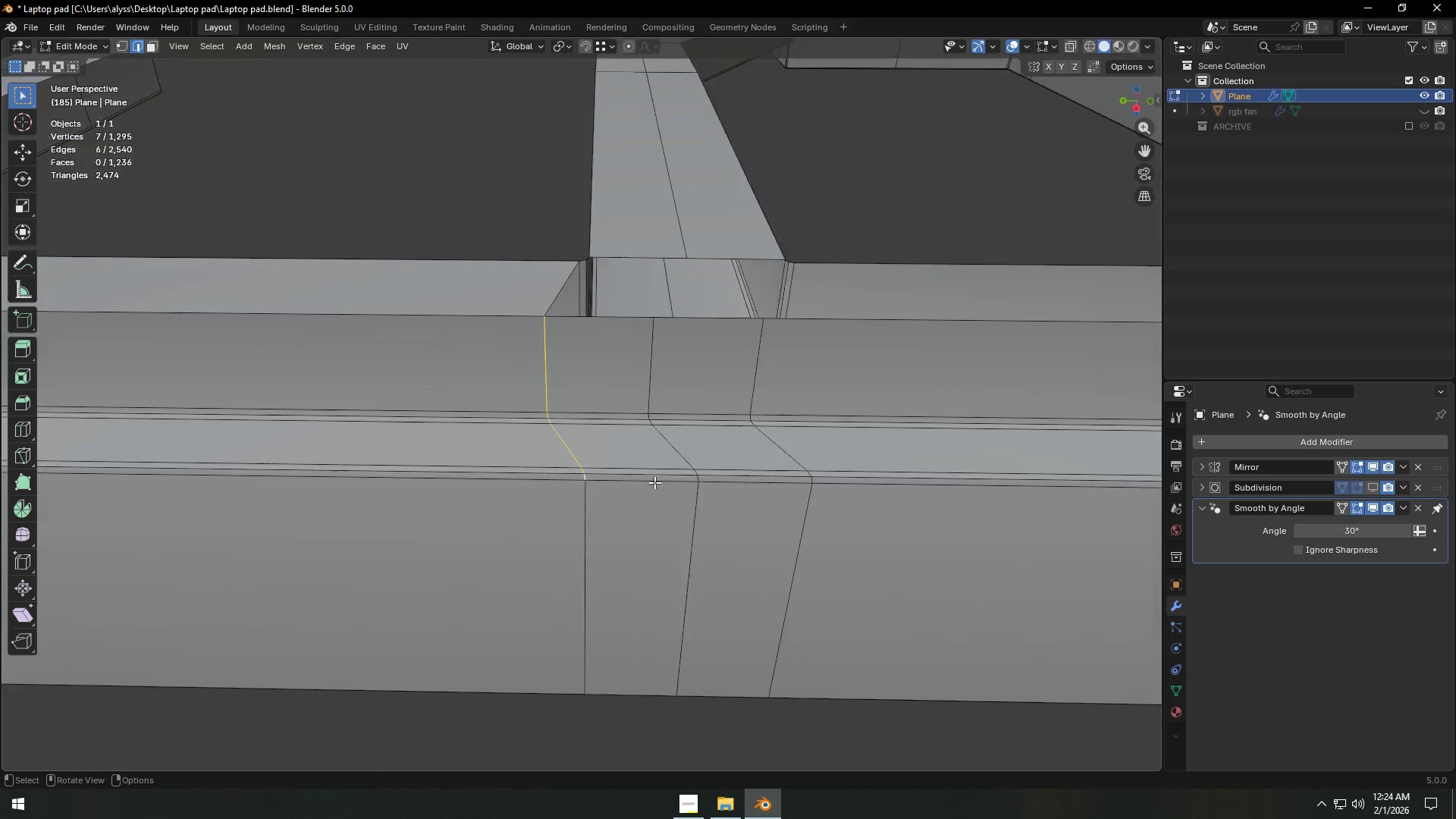 
scroll: coordinate [645, 507], scroll_direction: up, amount: 4.0
 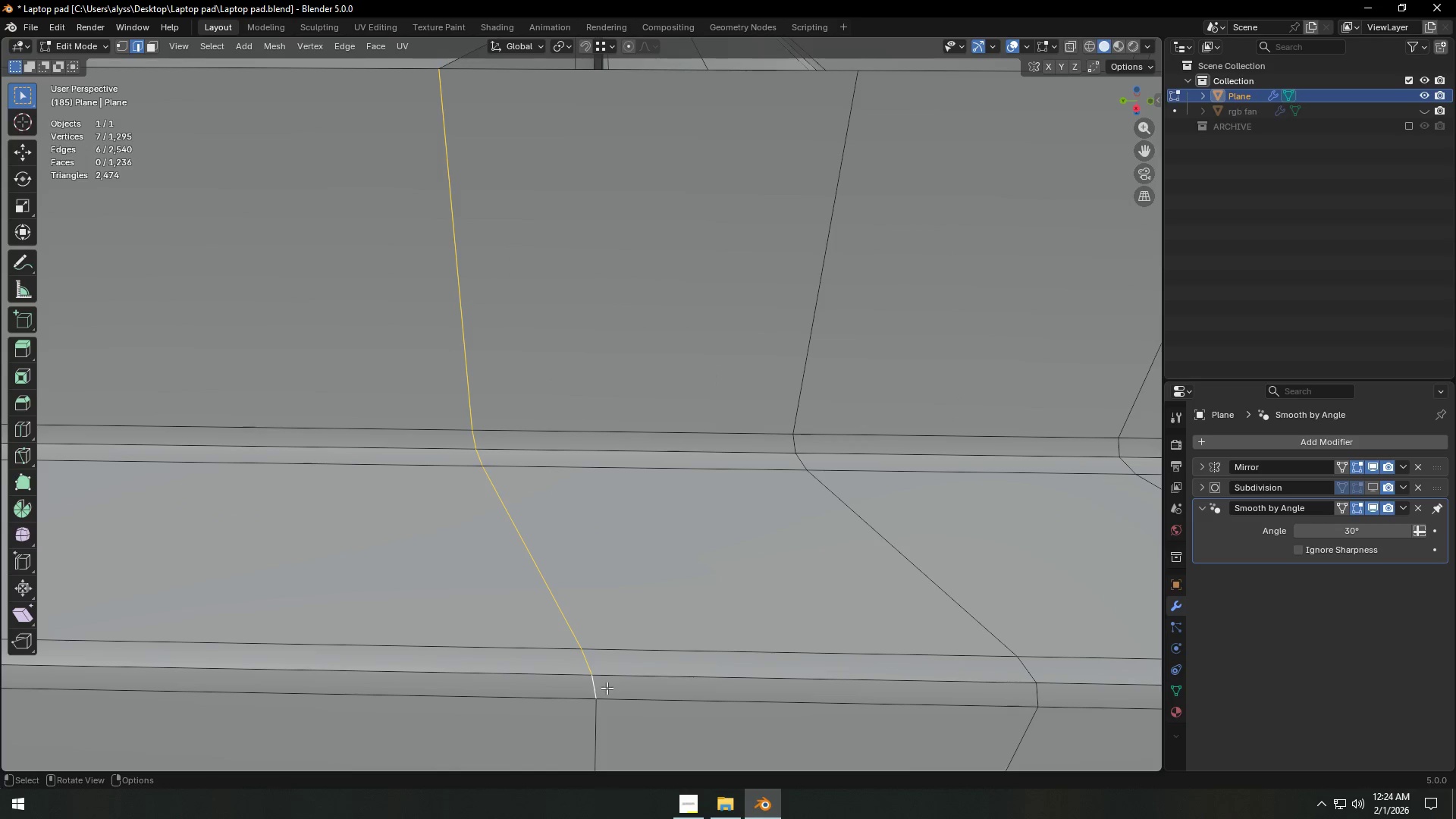 
key(1)
 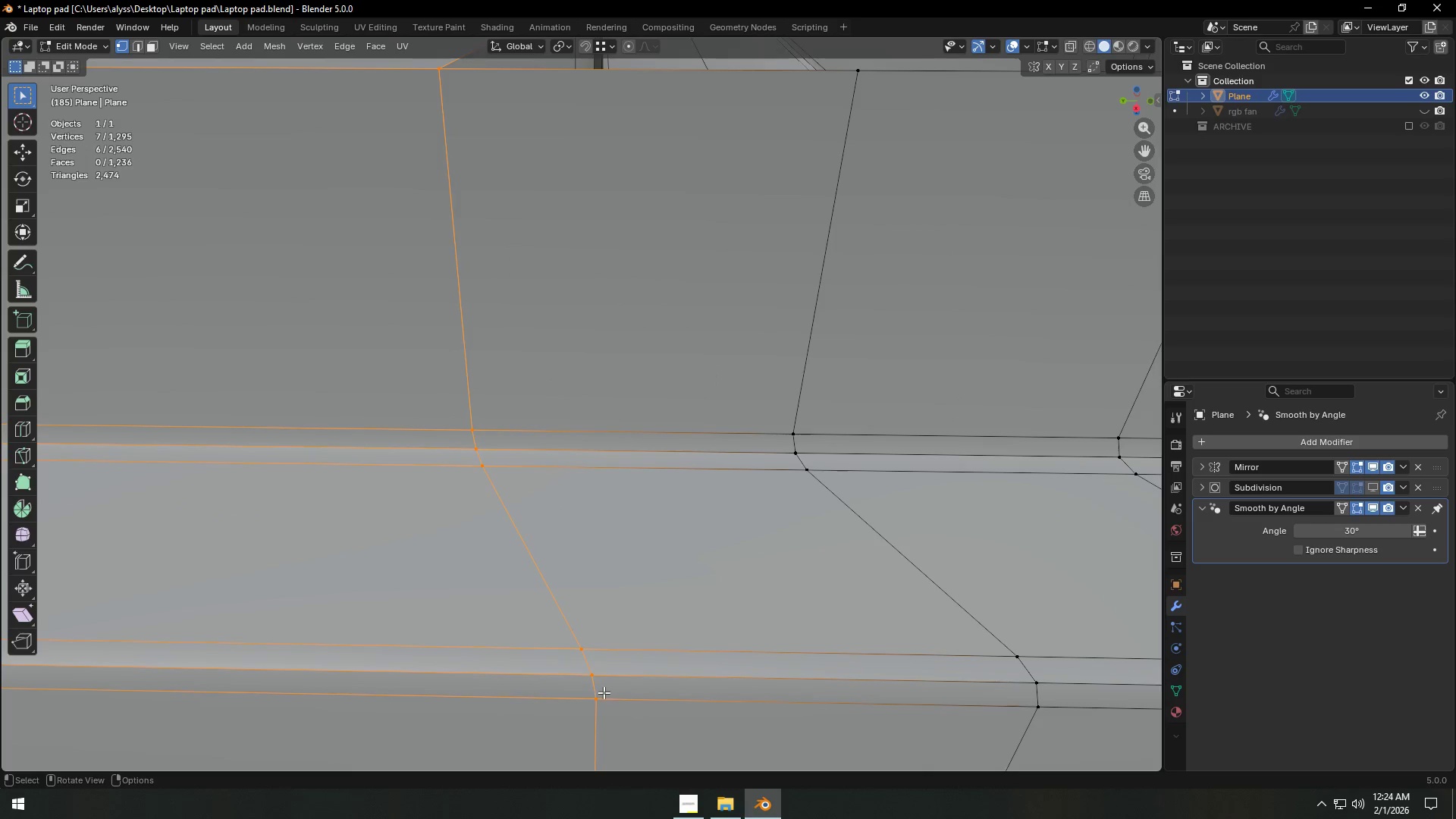 
hold_key(key=ShiftLeft, duration=0.34)
left_click([597, 700])
 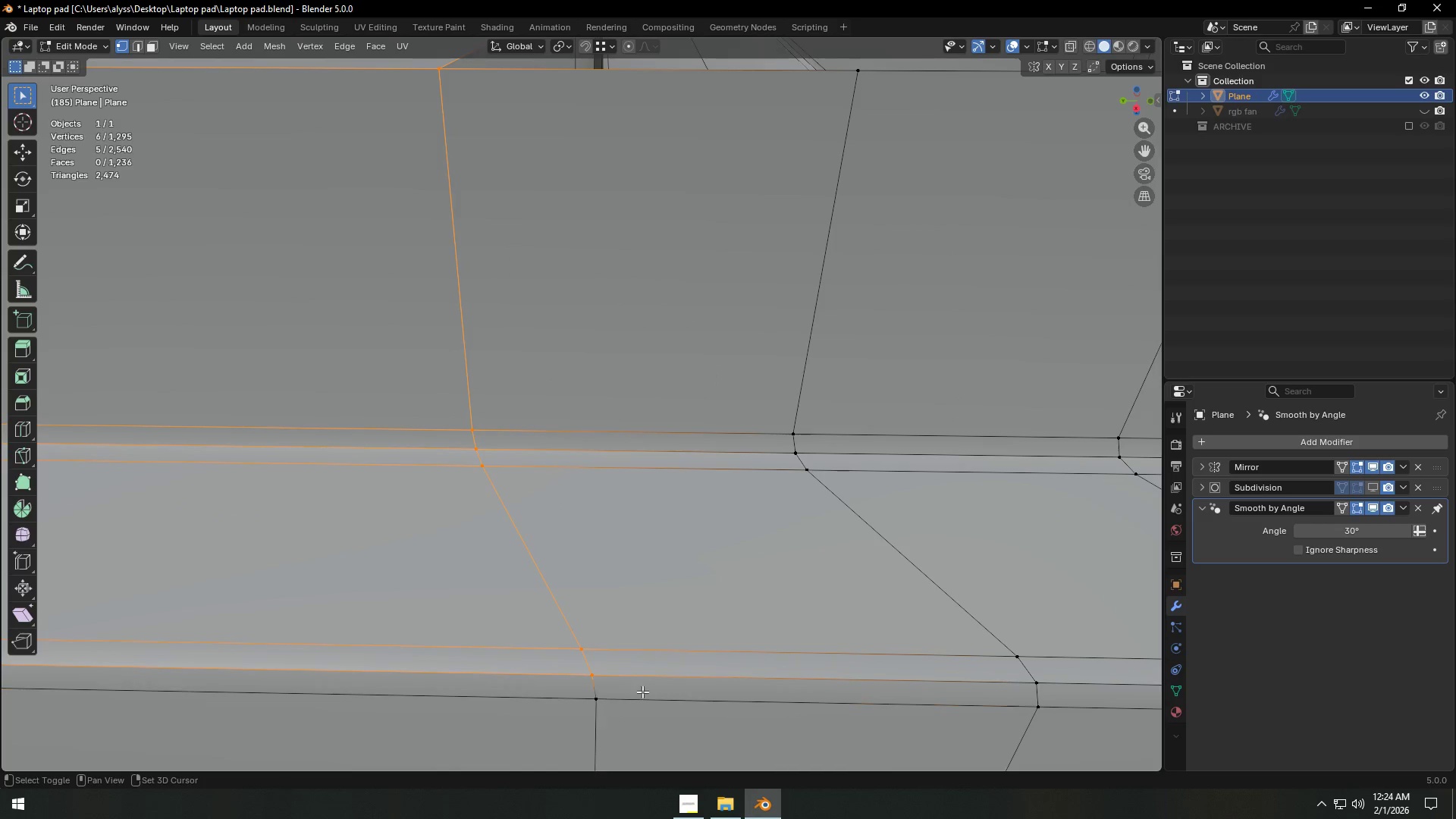 
scroll: coordinate [654, 683], scroll_direction: down, amount: 3.0
 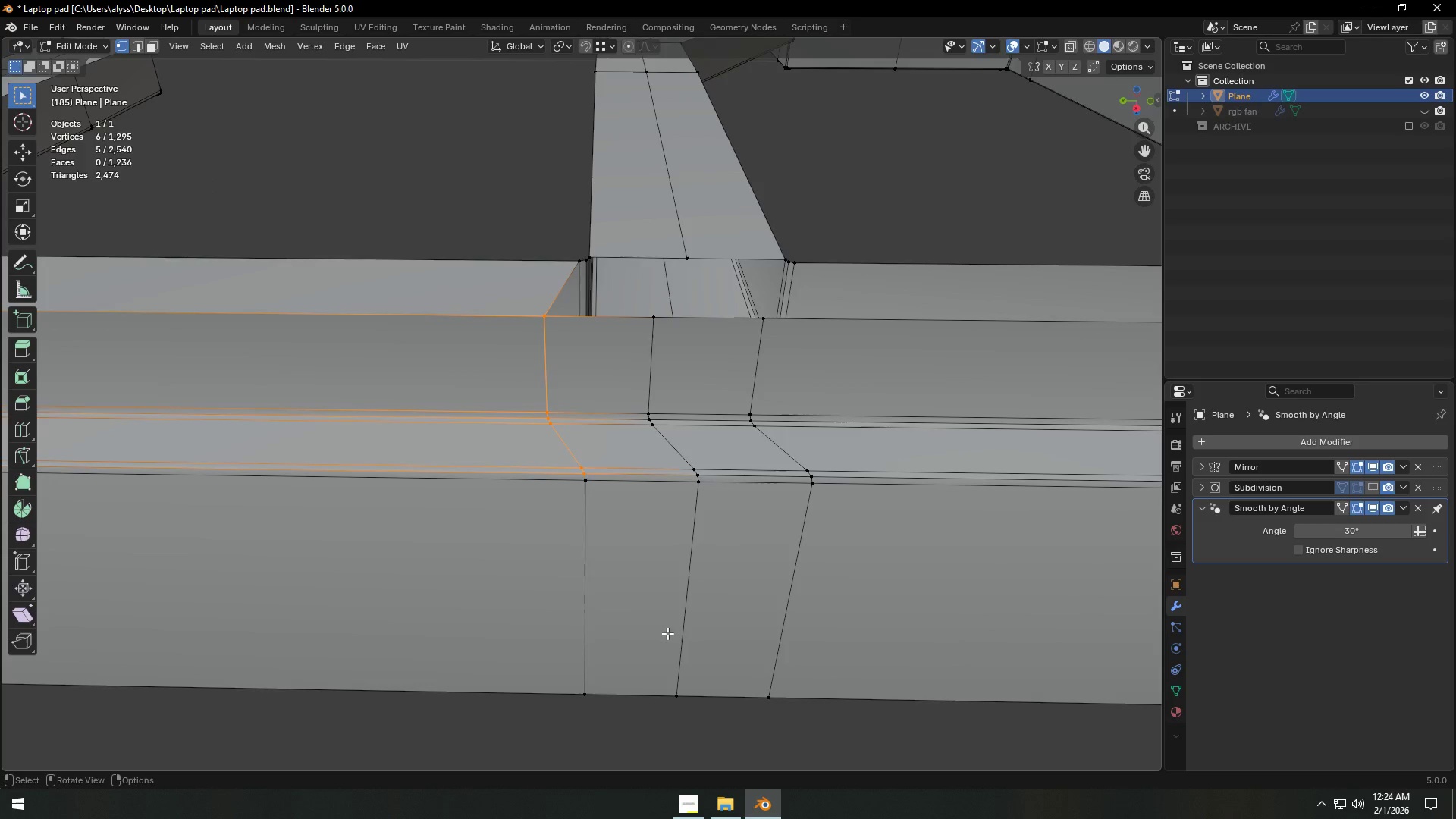 
key(S)
 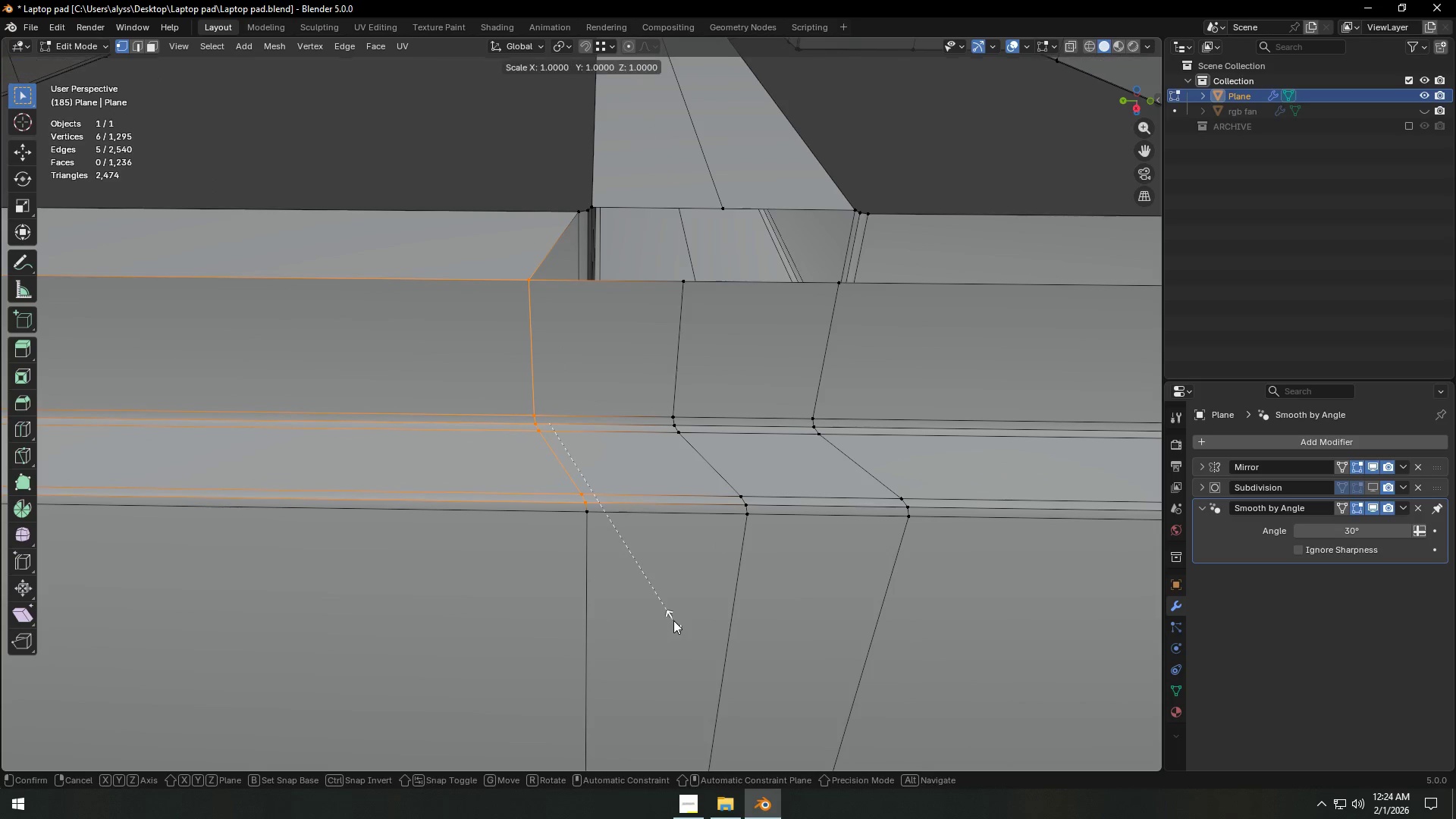 
scroll: coordinate [667, 633], scroll_direction: up, amount: 1.0
 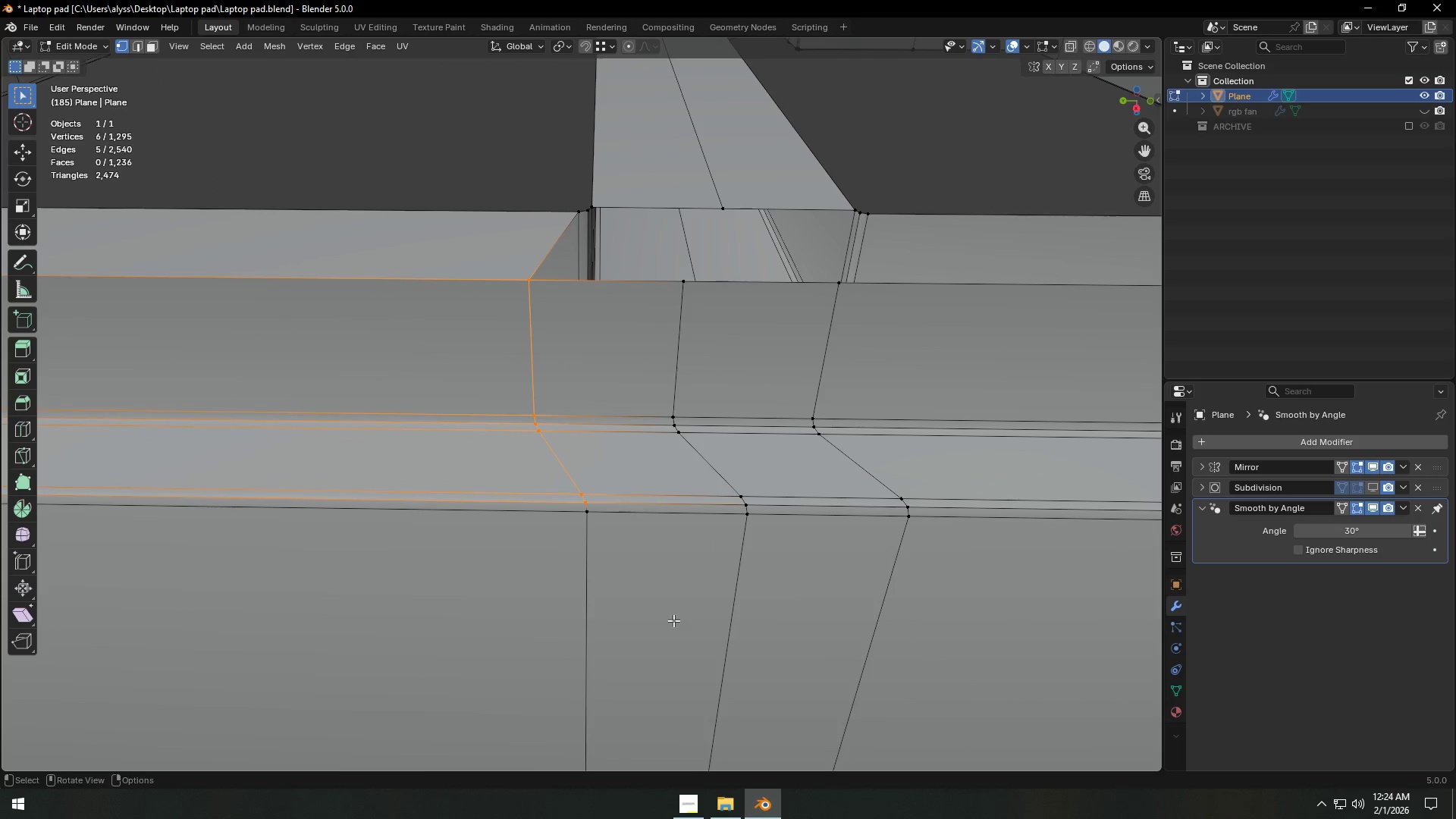 
key(Y)
 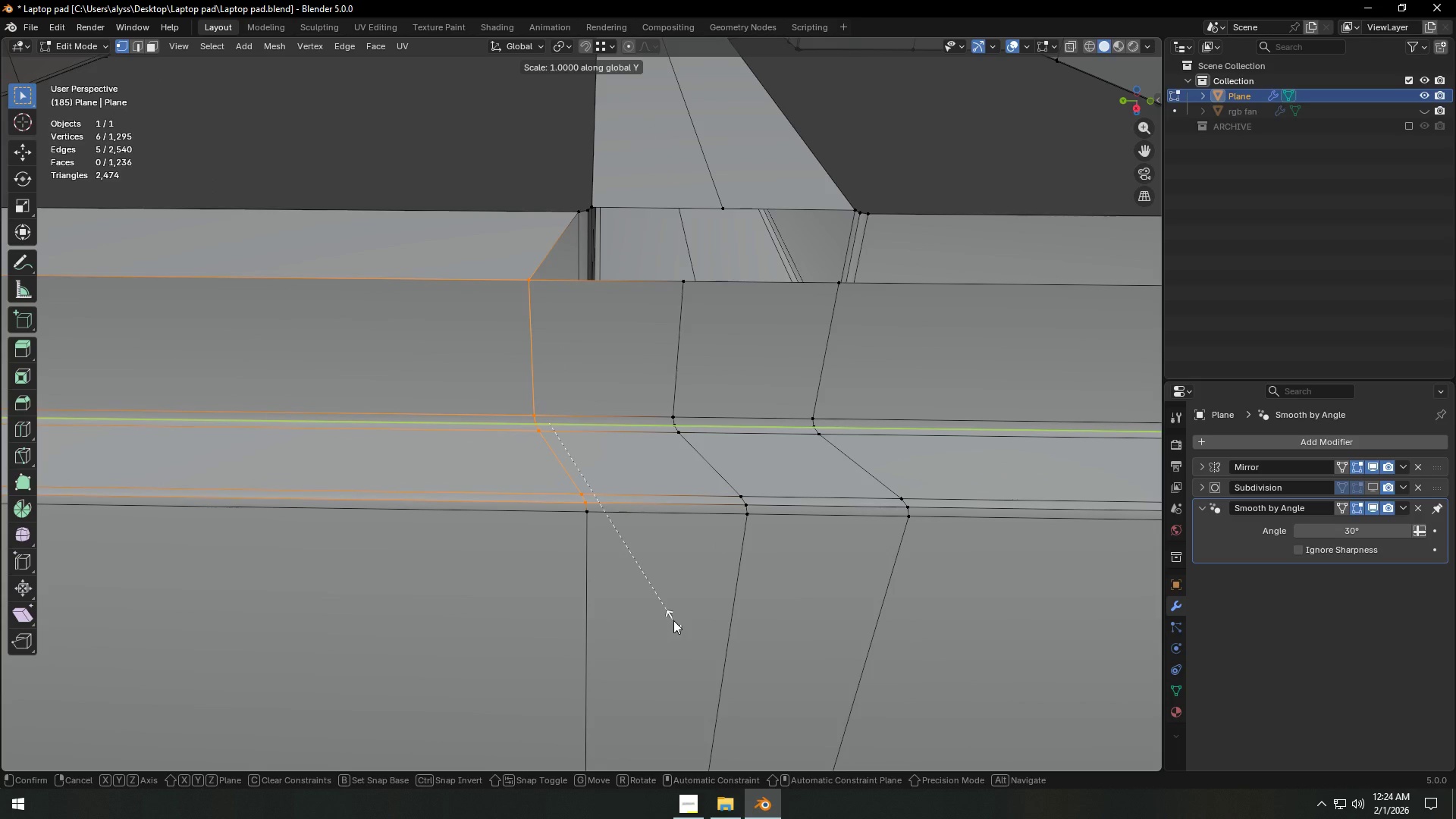 
key(Numpad0)
 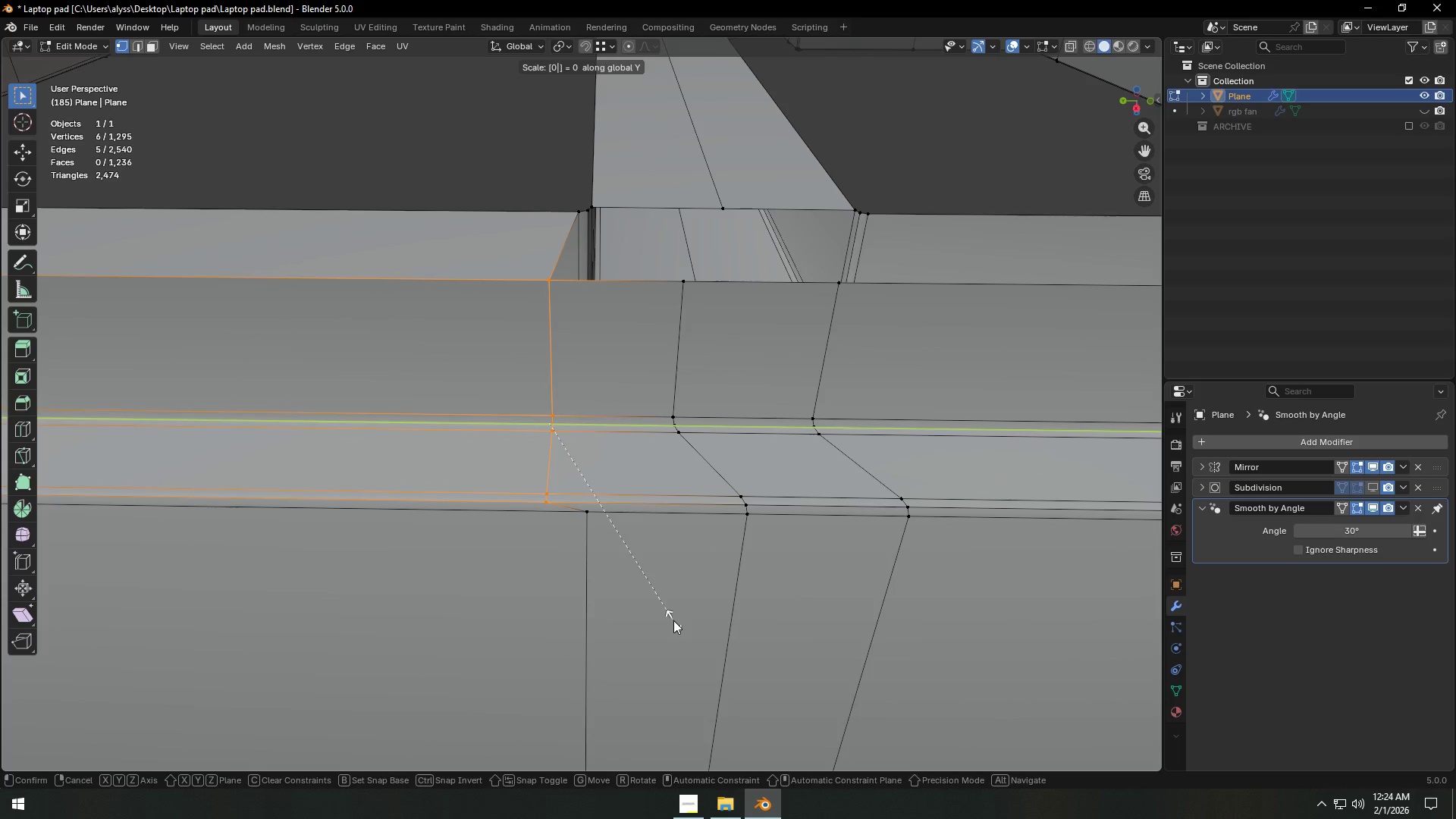 
key(NumpadEnter)
 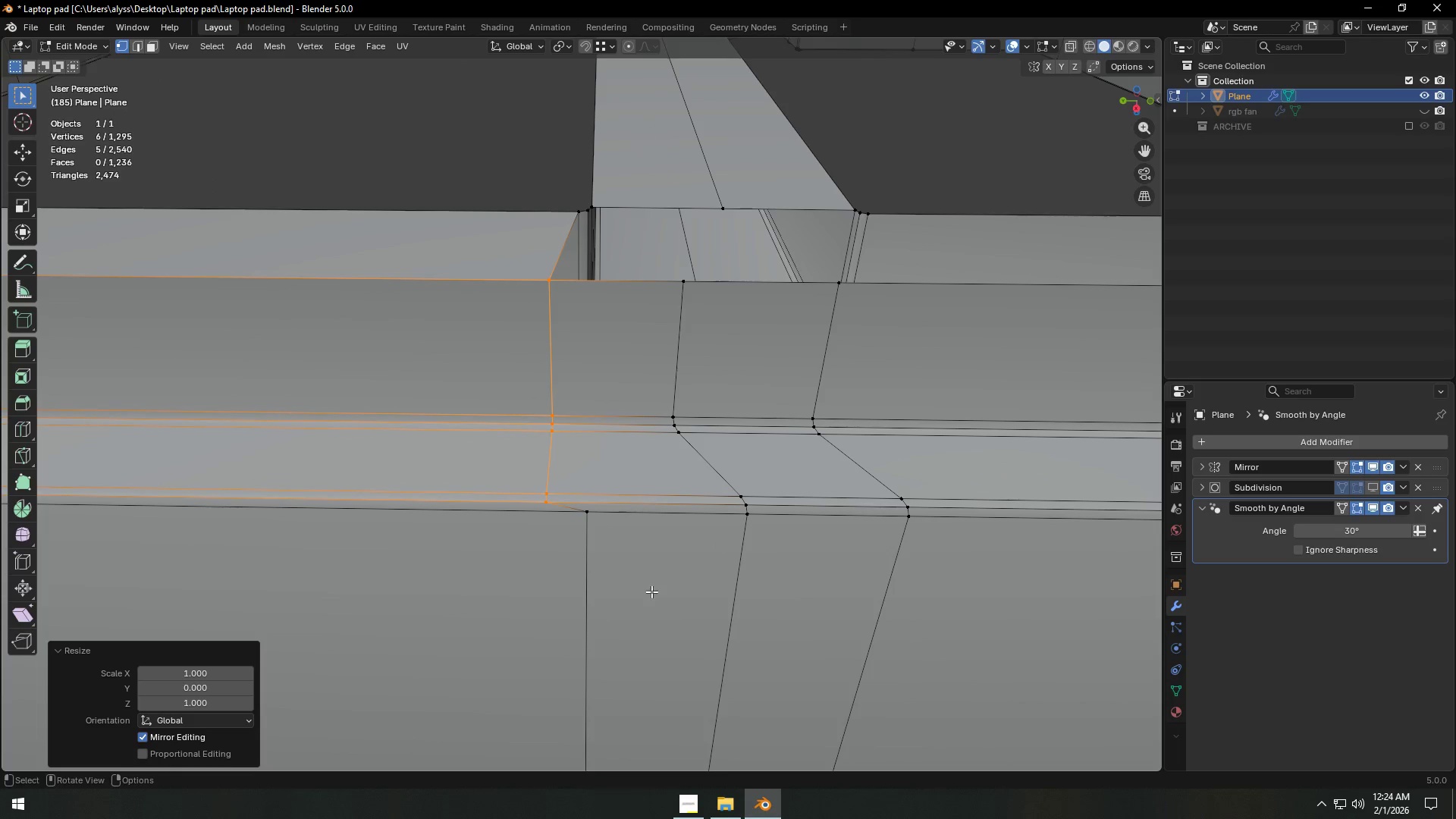 
type(gy)
 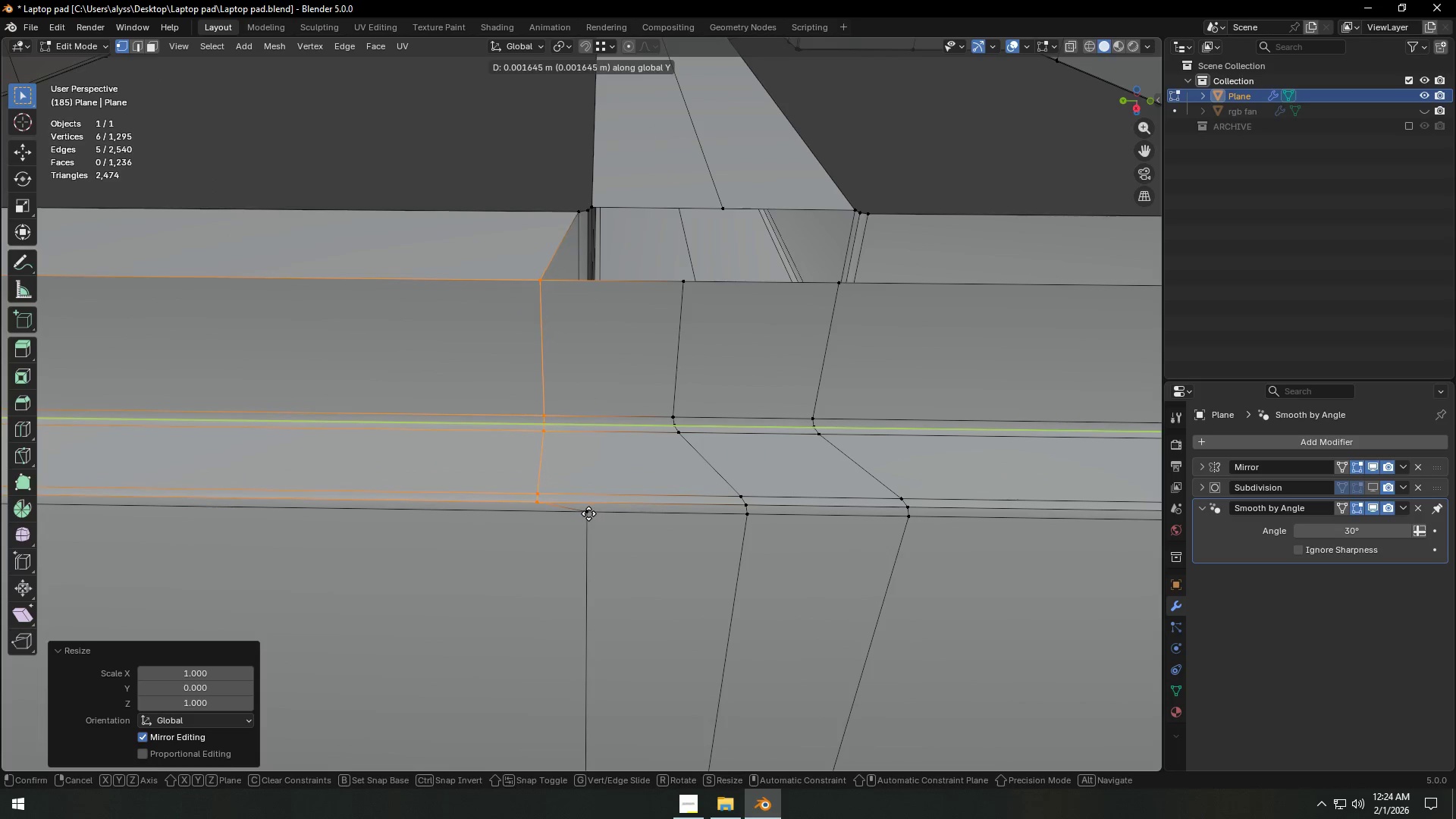 
hold_key(key=ControlLeft, duration=0.53)
left_click([588, 513])
 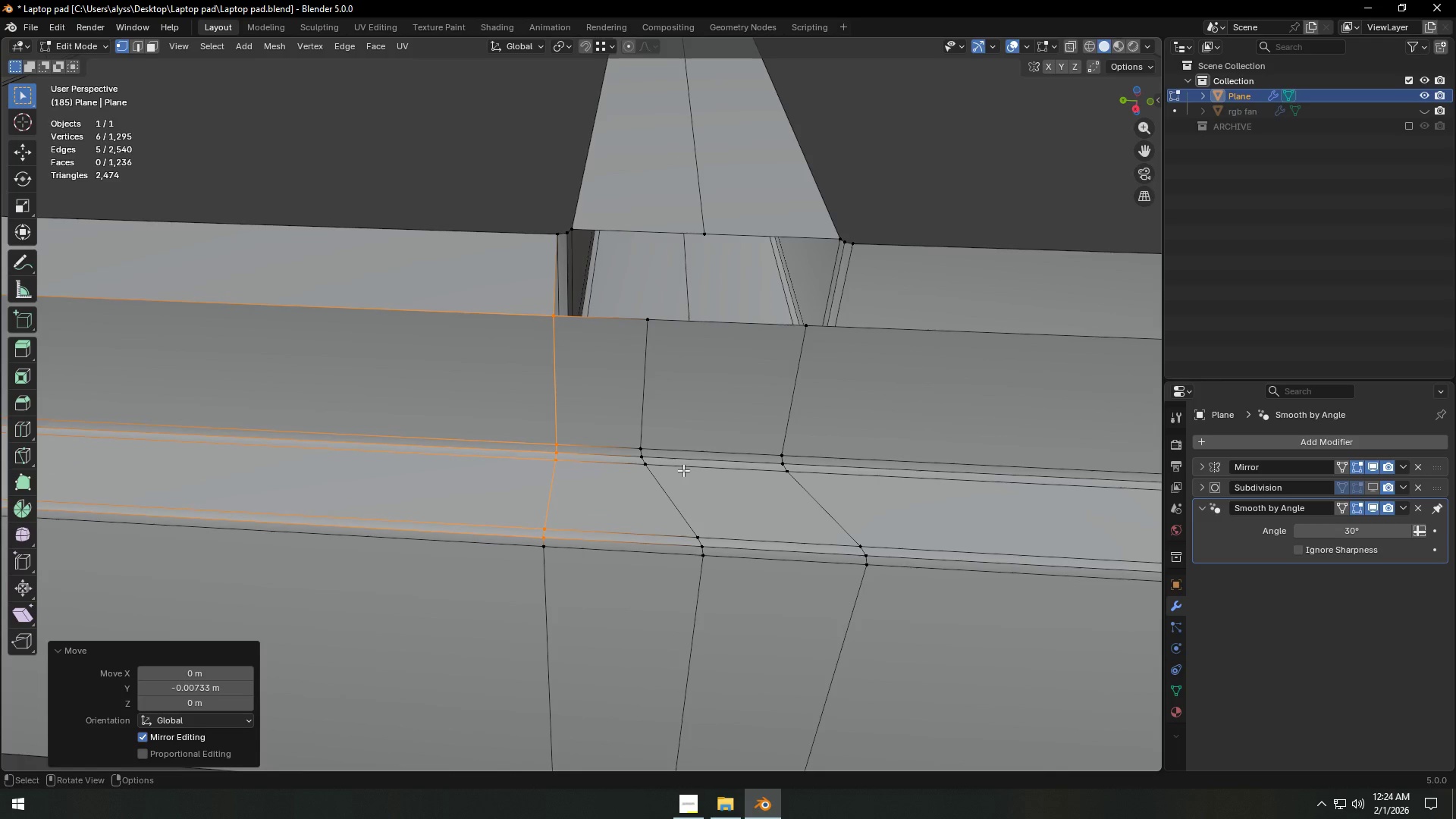 
left_click([704, 546])
 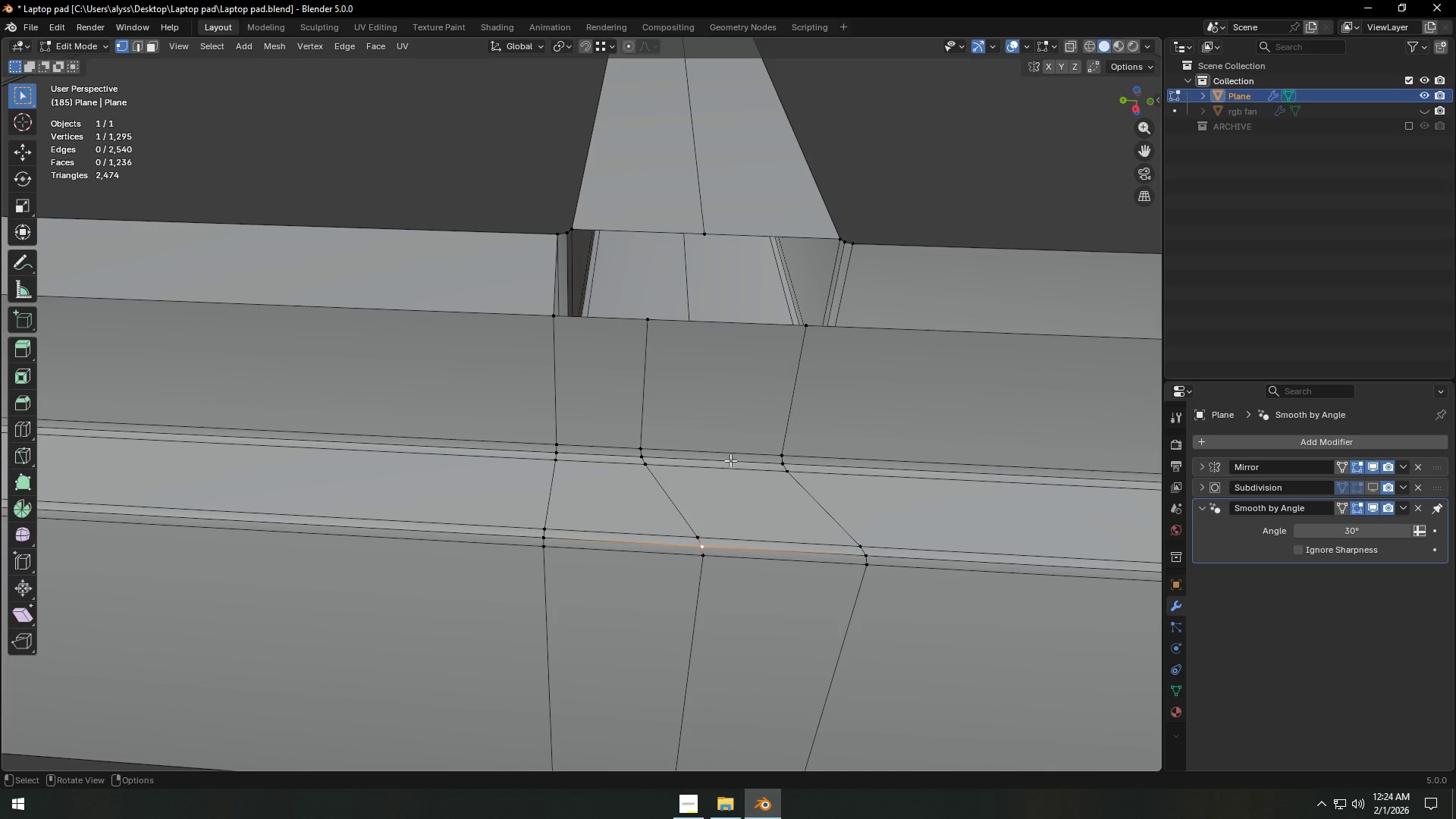 
hold_key(key=ControlLeft, duration=0.42)
left_click([645, 319])
 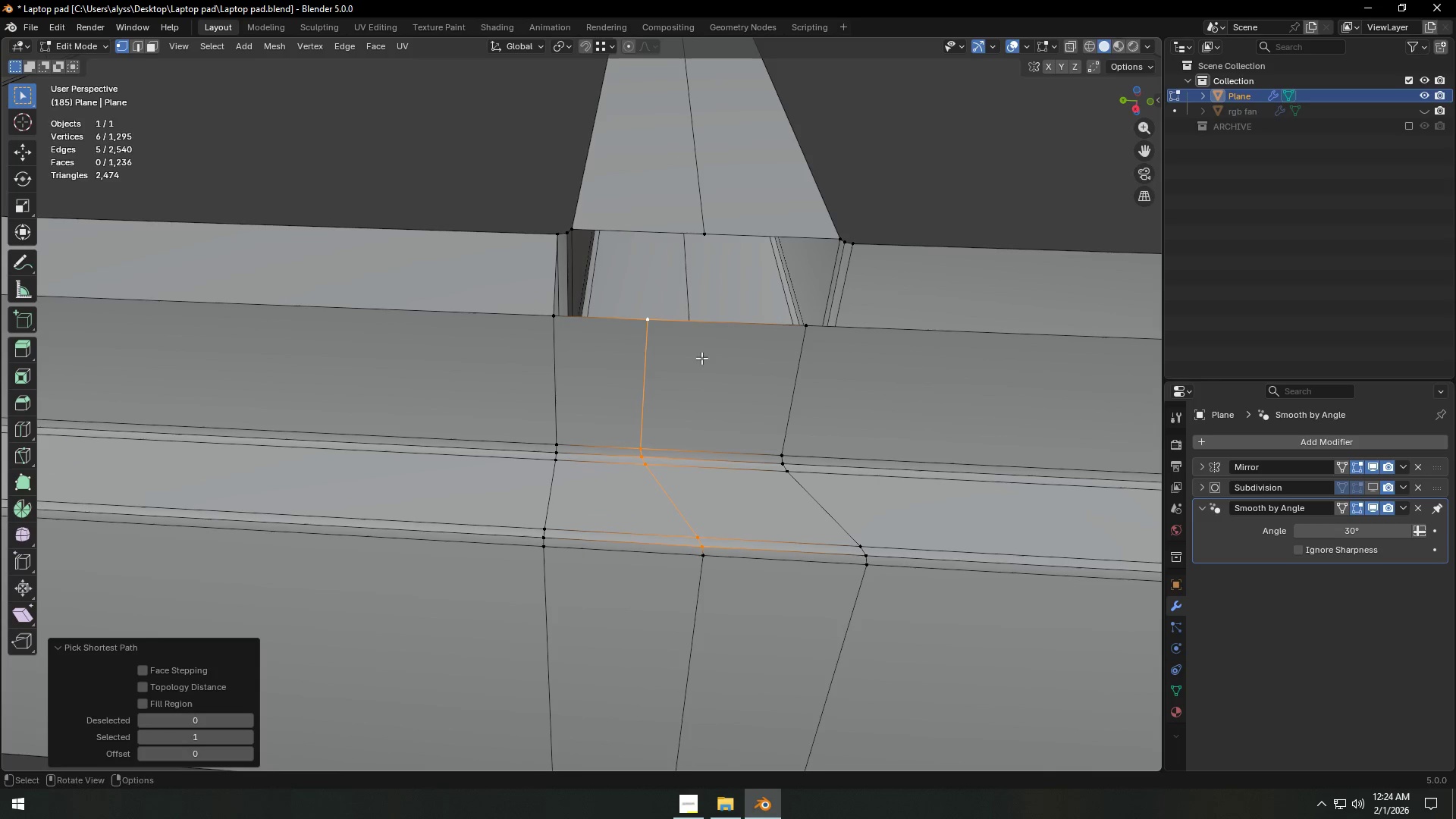 
type(sy0)
key(NumpadEnter)
 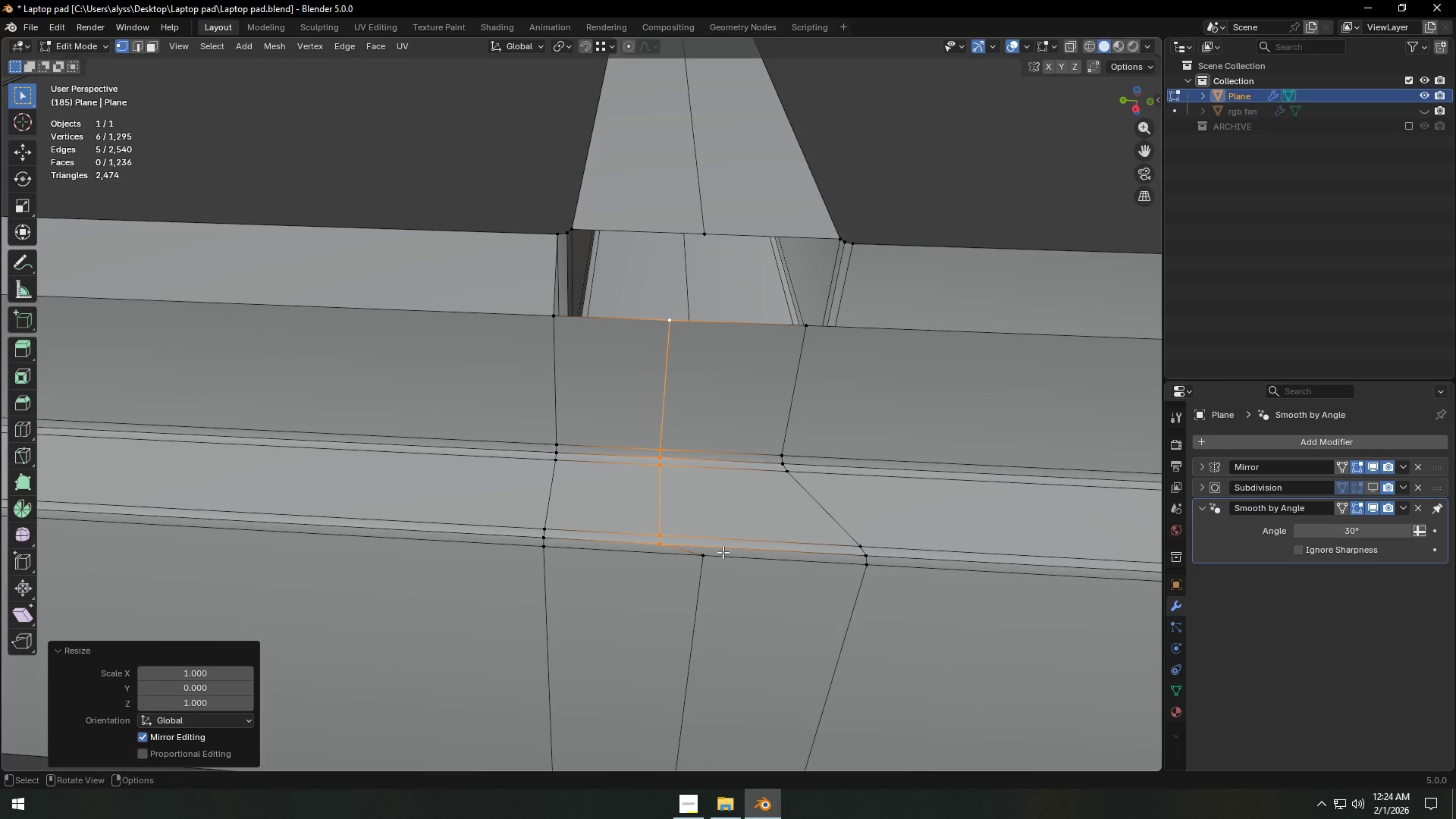 
type(gy)
 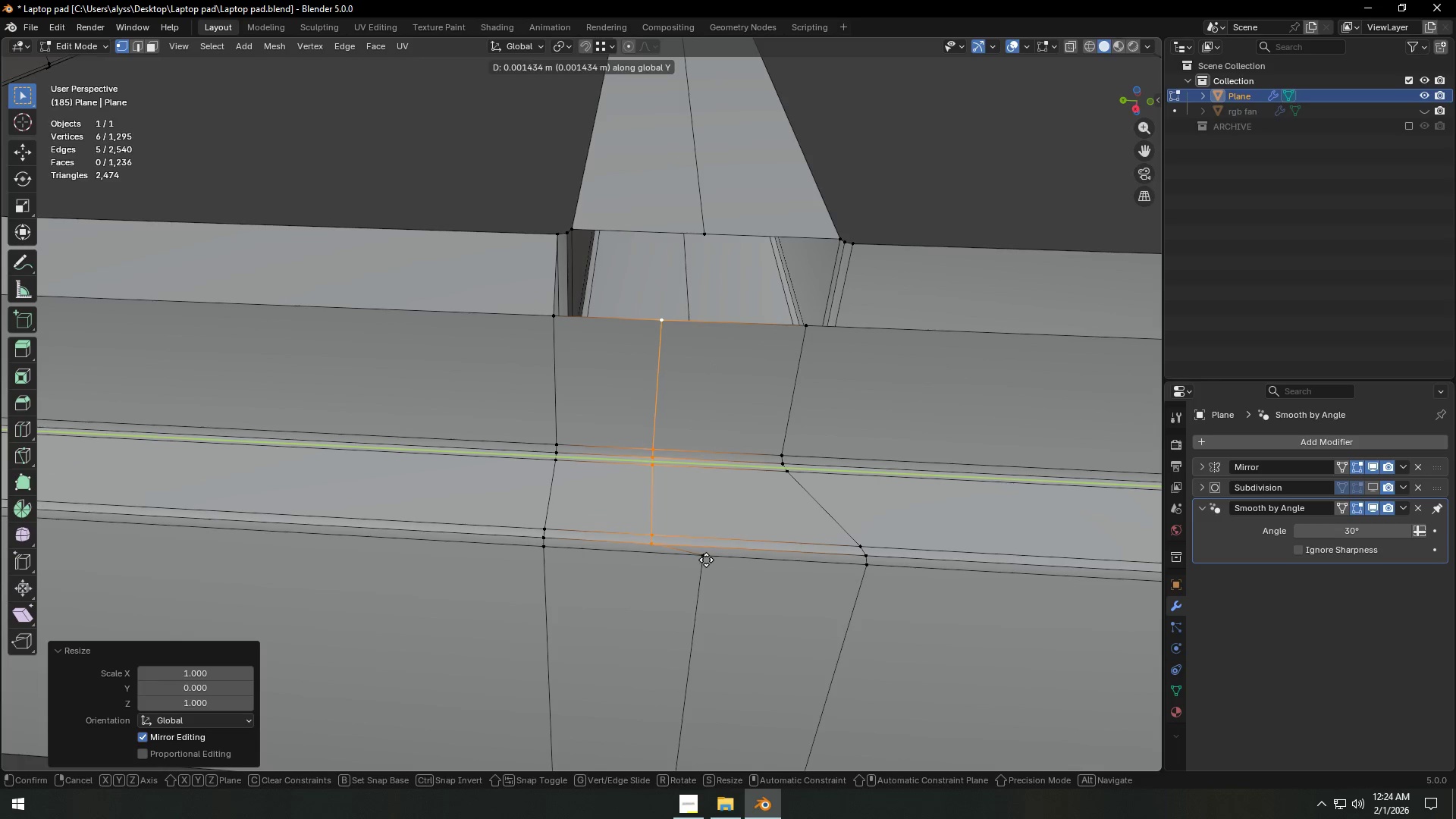 
hold_key(key=ControlLeft, duration=0.38)
left_click([706, 560])
 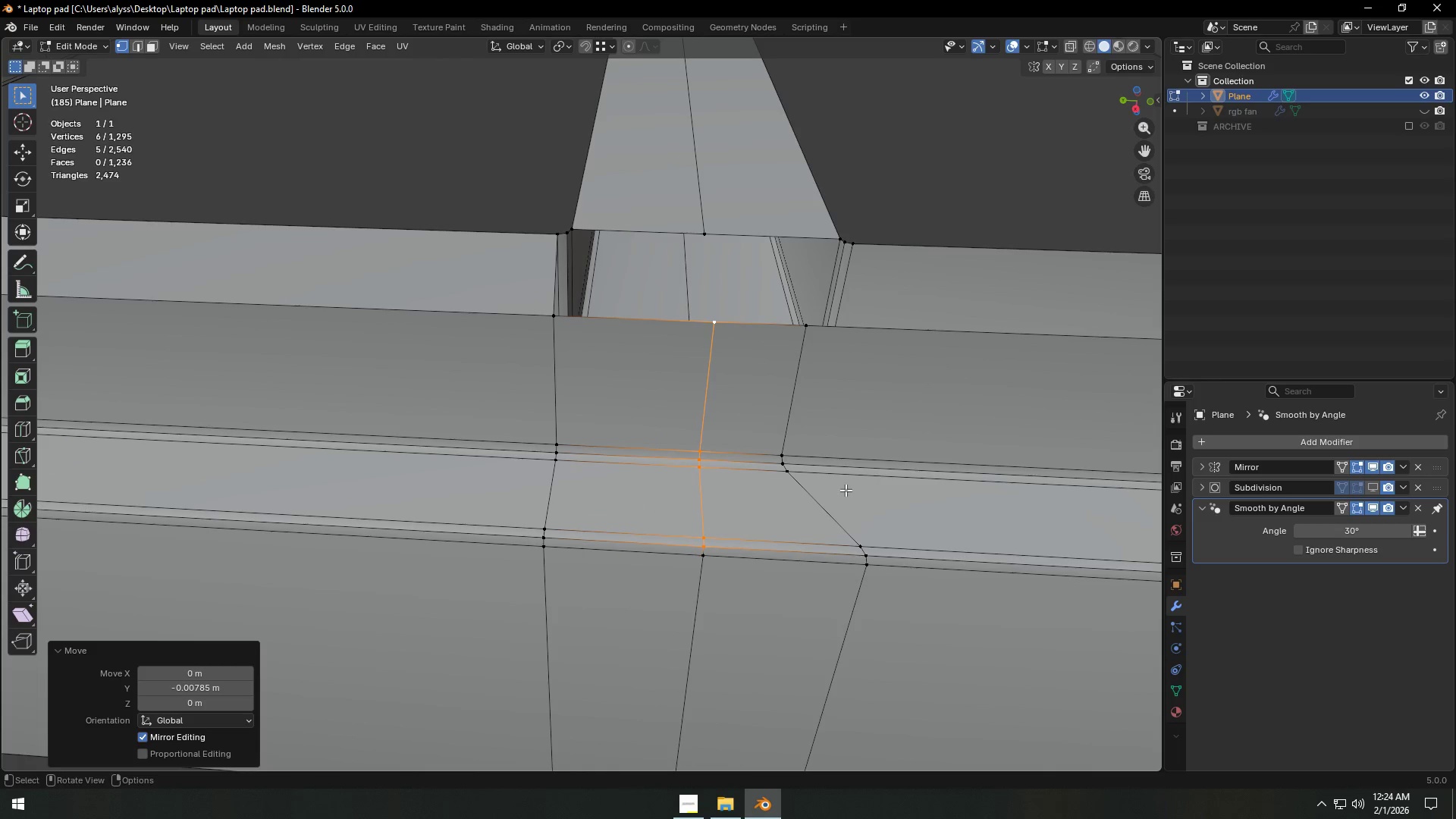 
key(Shift+ShiftLeft)
 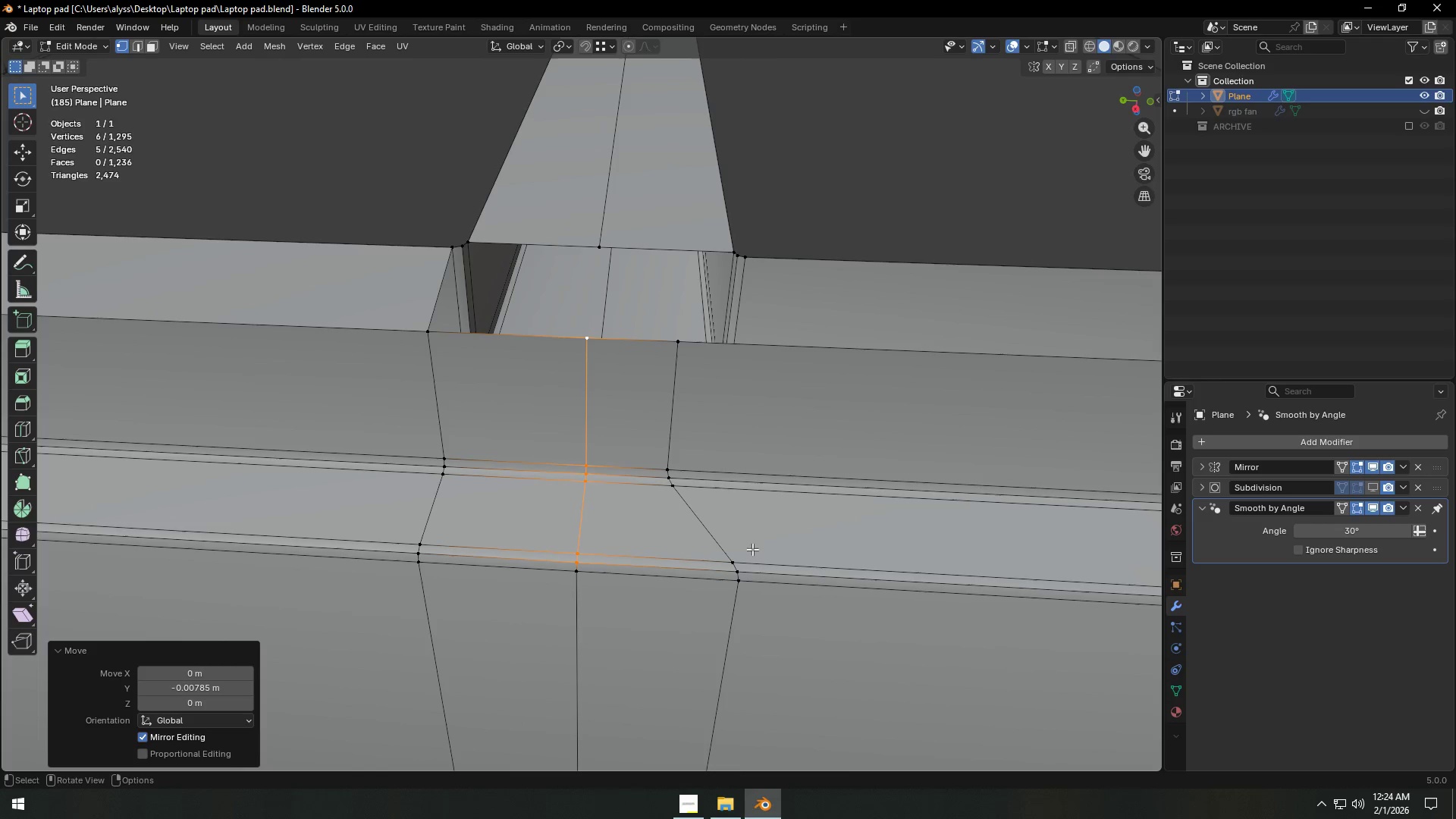 
left_click([739, 570])
 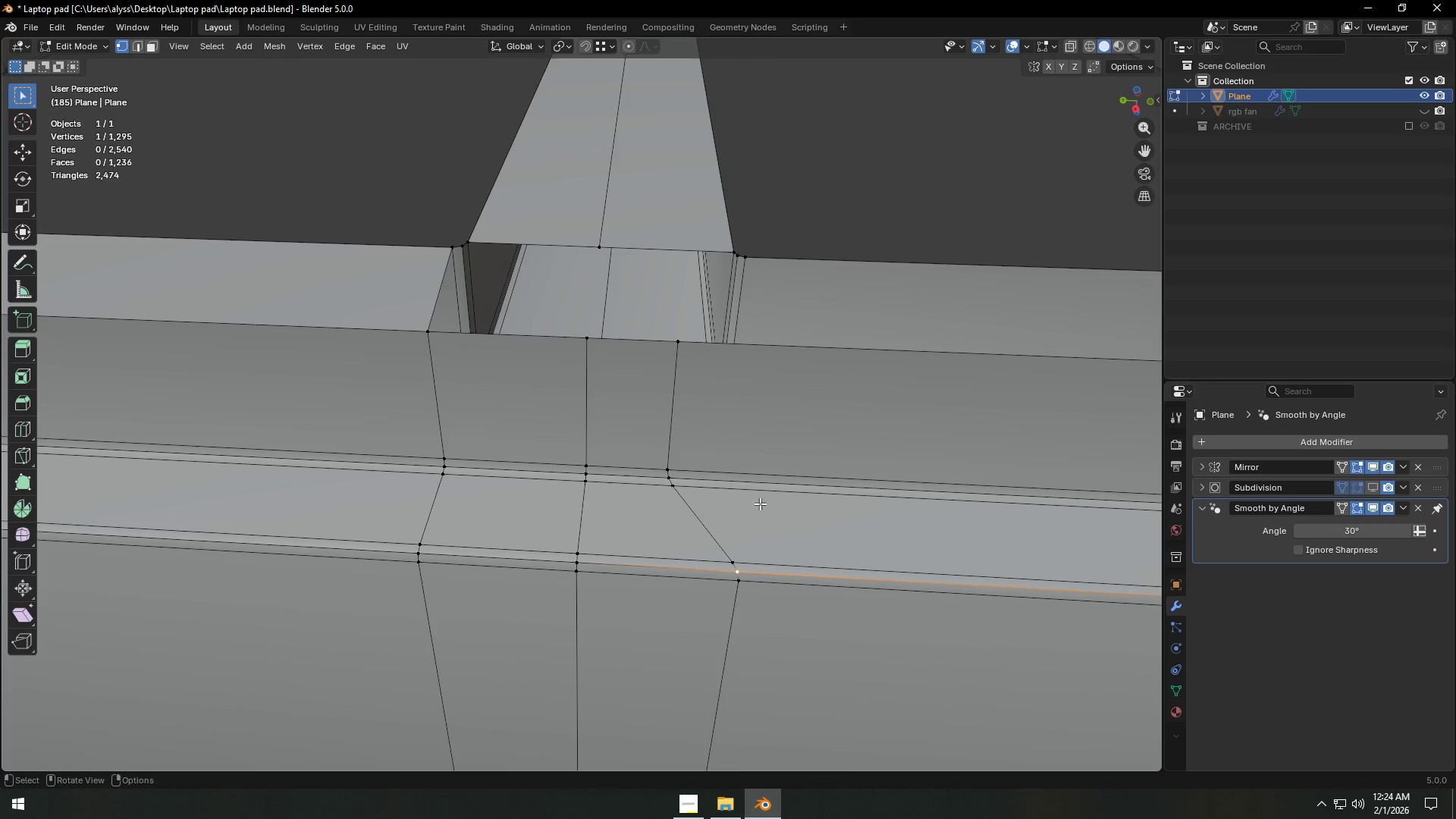 
hold_key(key=ControlLeft, duration=0.47)
left_click([675, 346])
 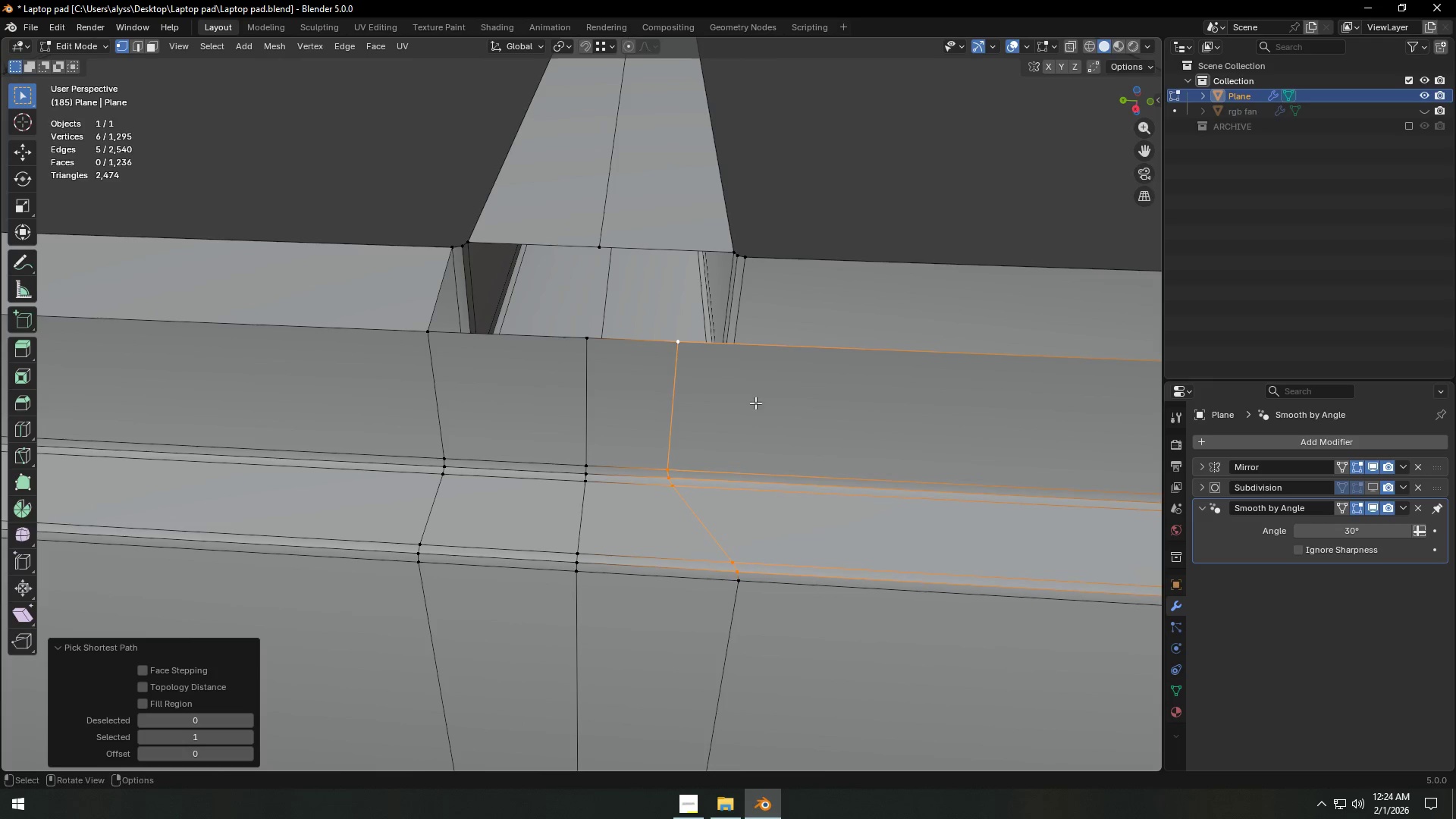 
type(sy0)
key(NumpadEnter)
 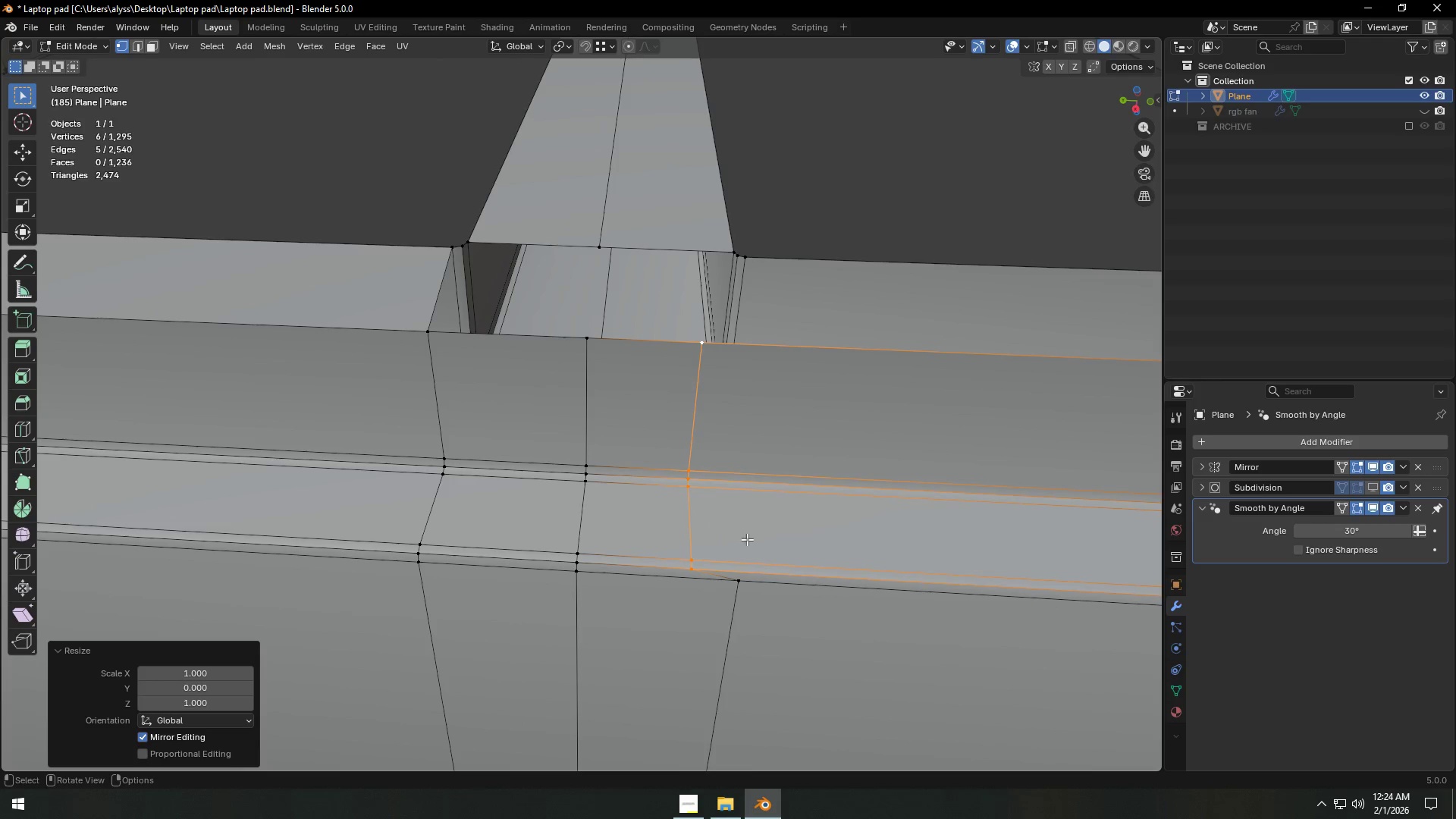 
type(gy)
 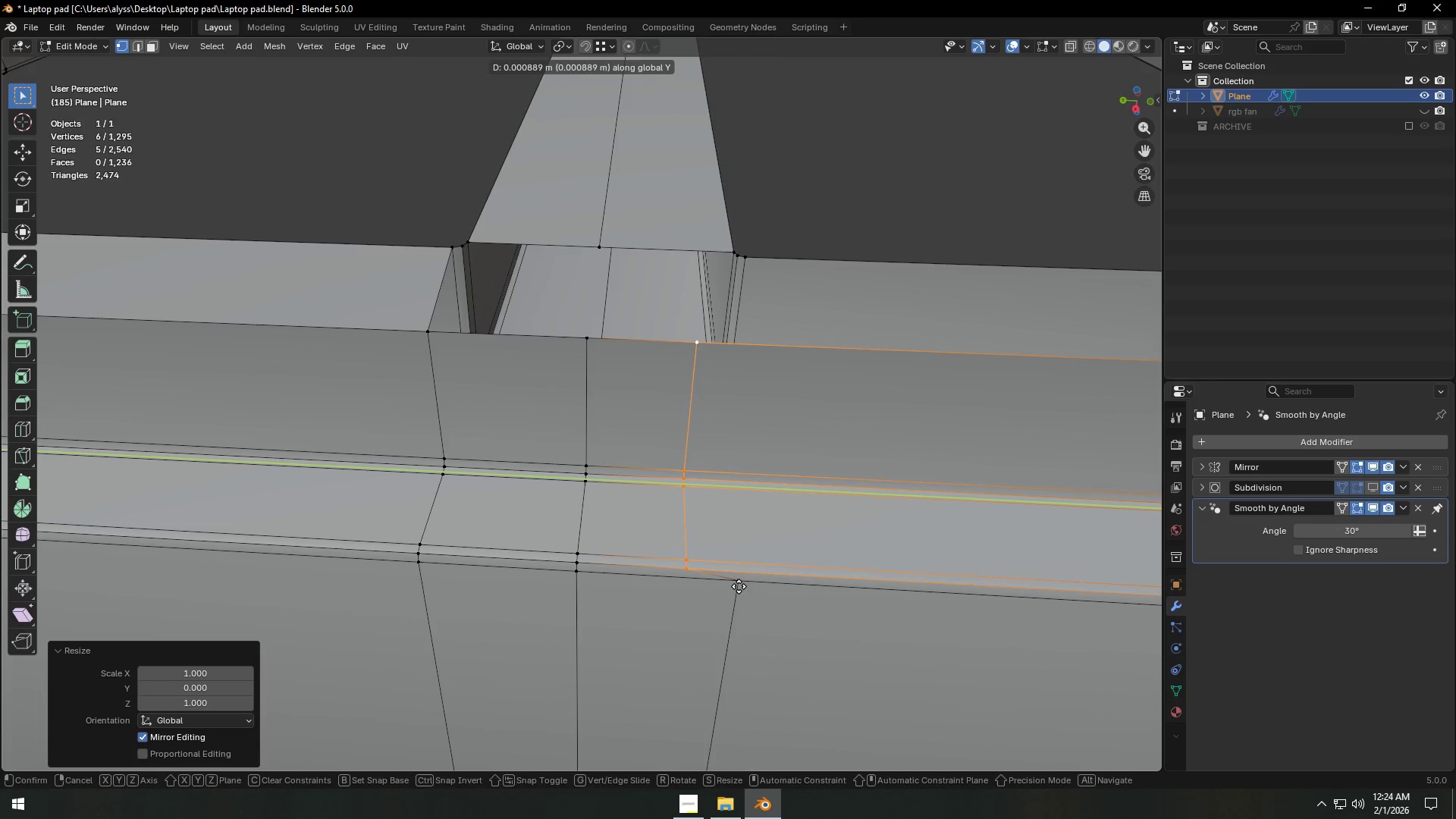 
hold_key(key=ControlLeft, duration=0.36)
left_click([739, 586])
 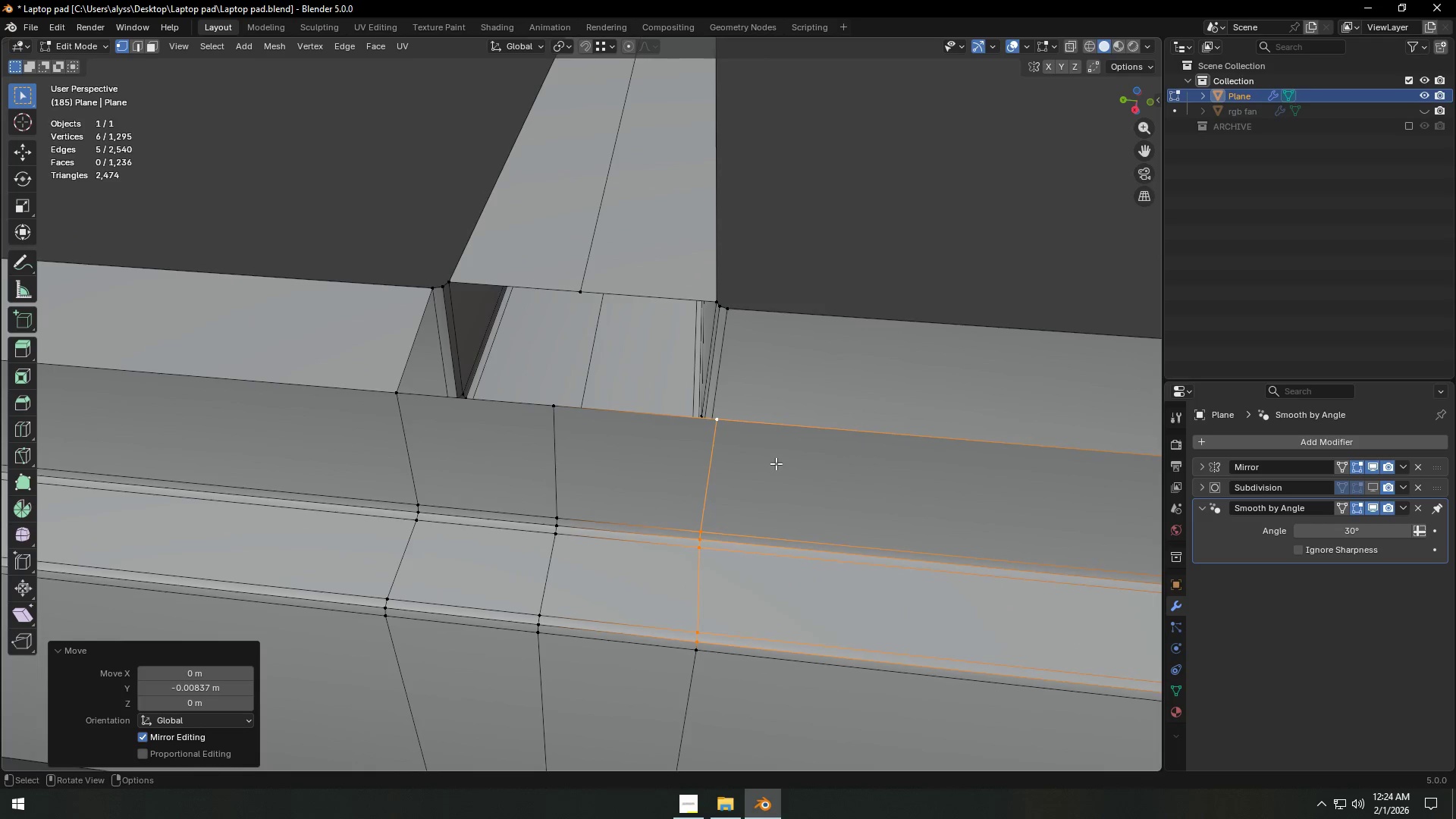 
key(2)
 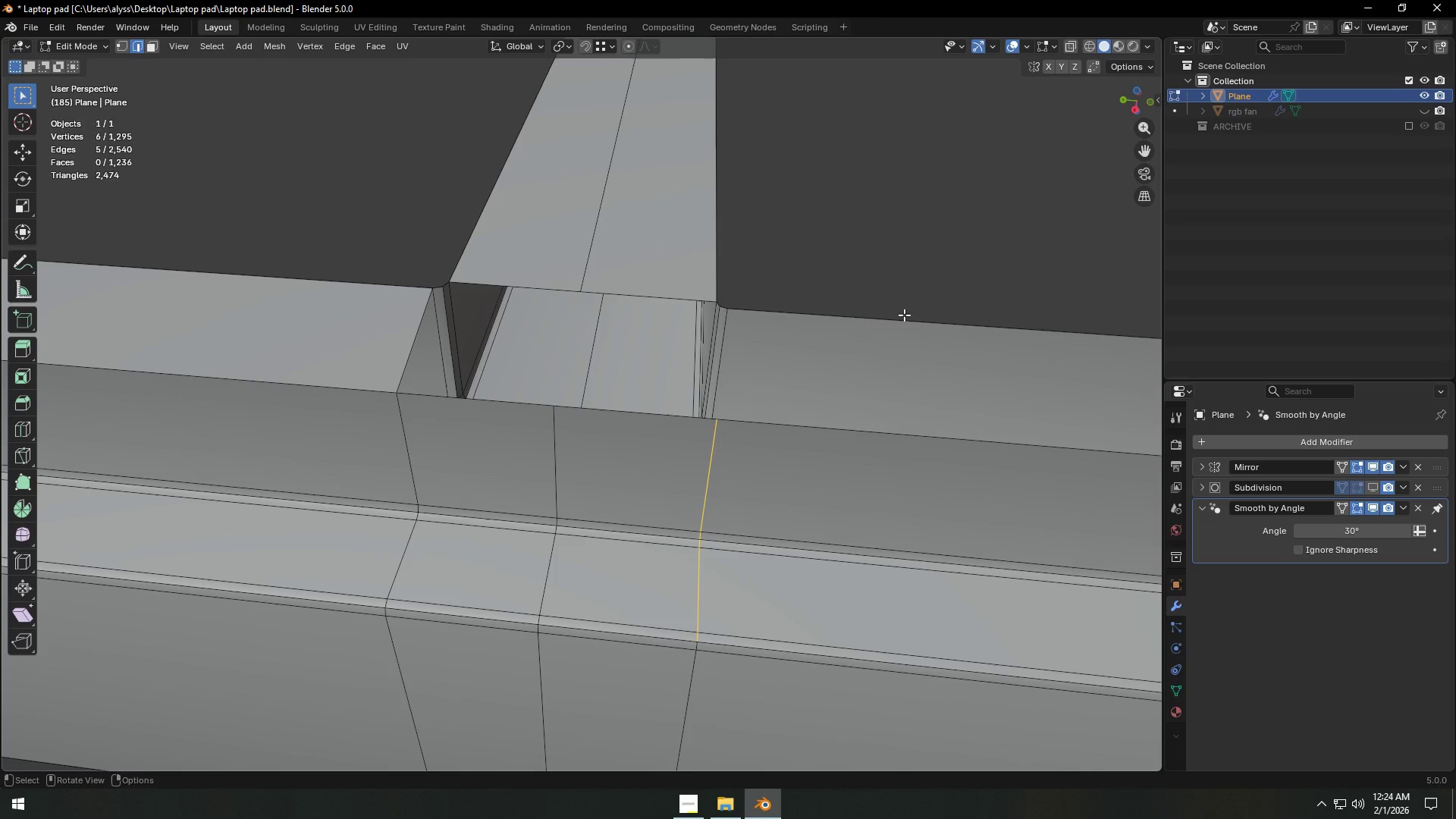 
left_click([904, 315])
 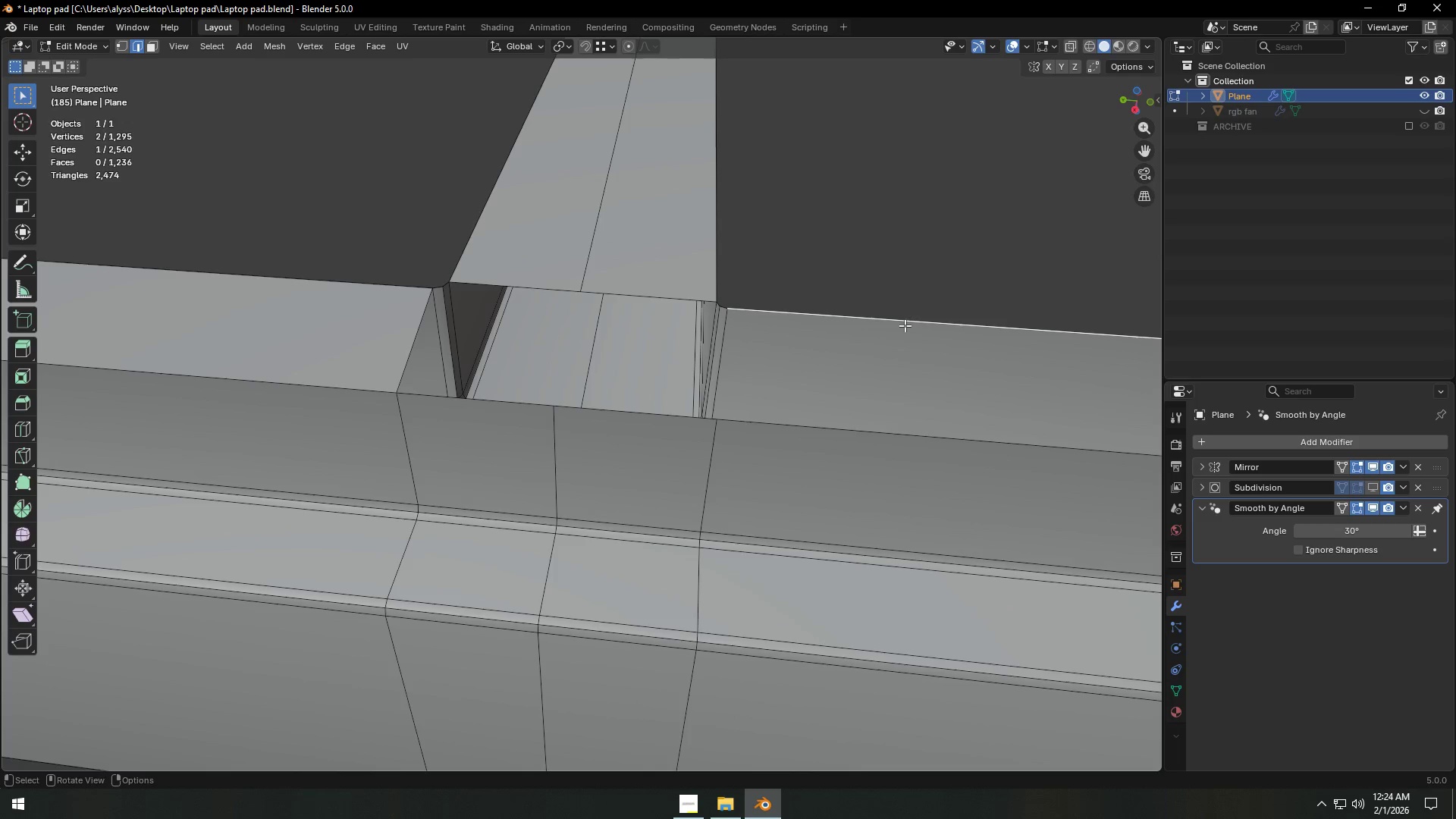 
hold_key(key=ShiftLeft, duration=0.52)
left_click([861, 441])
 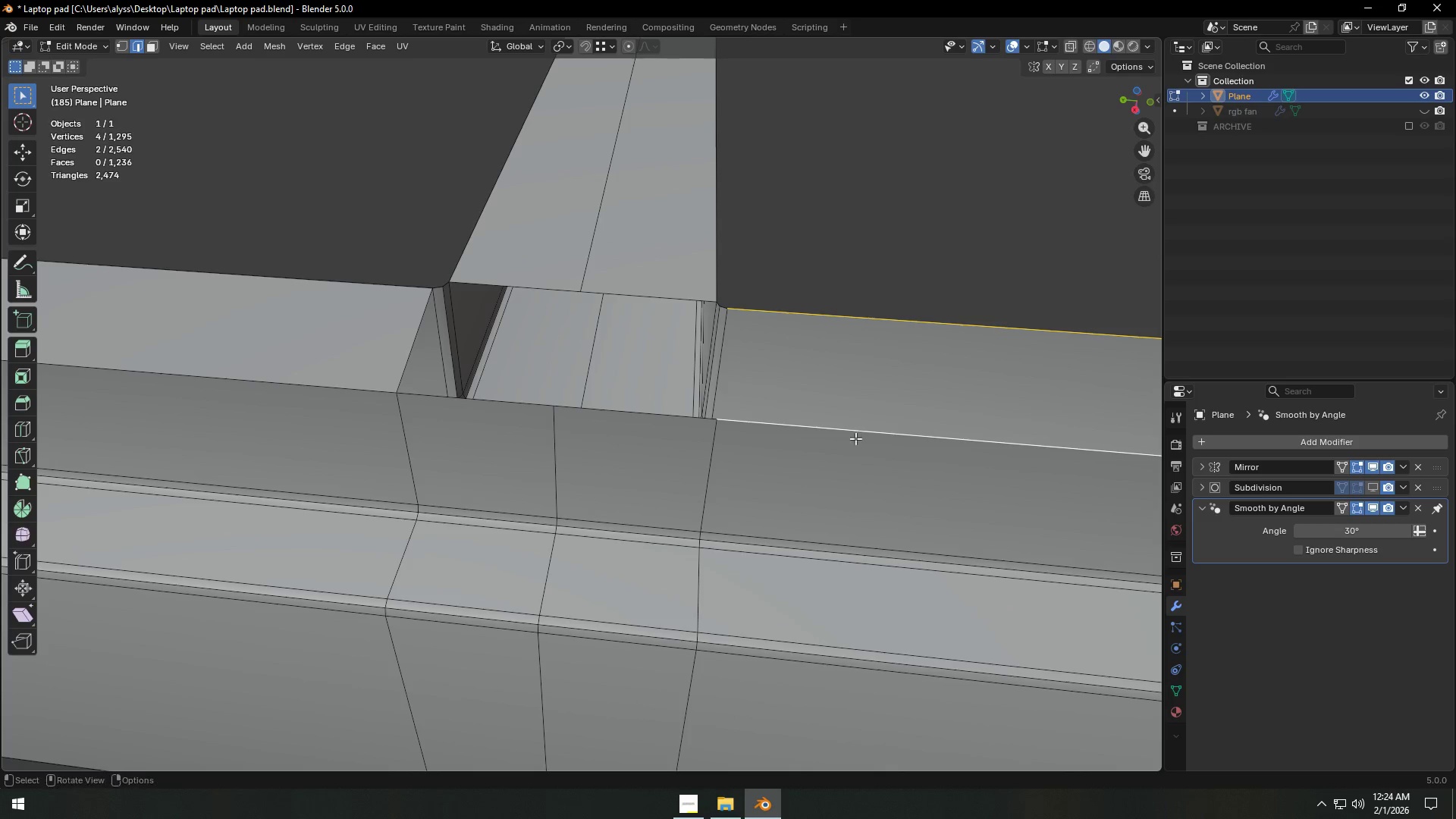 
key(F)
 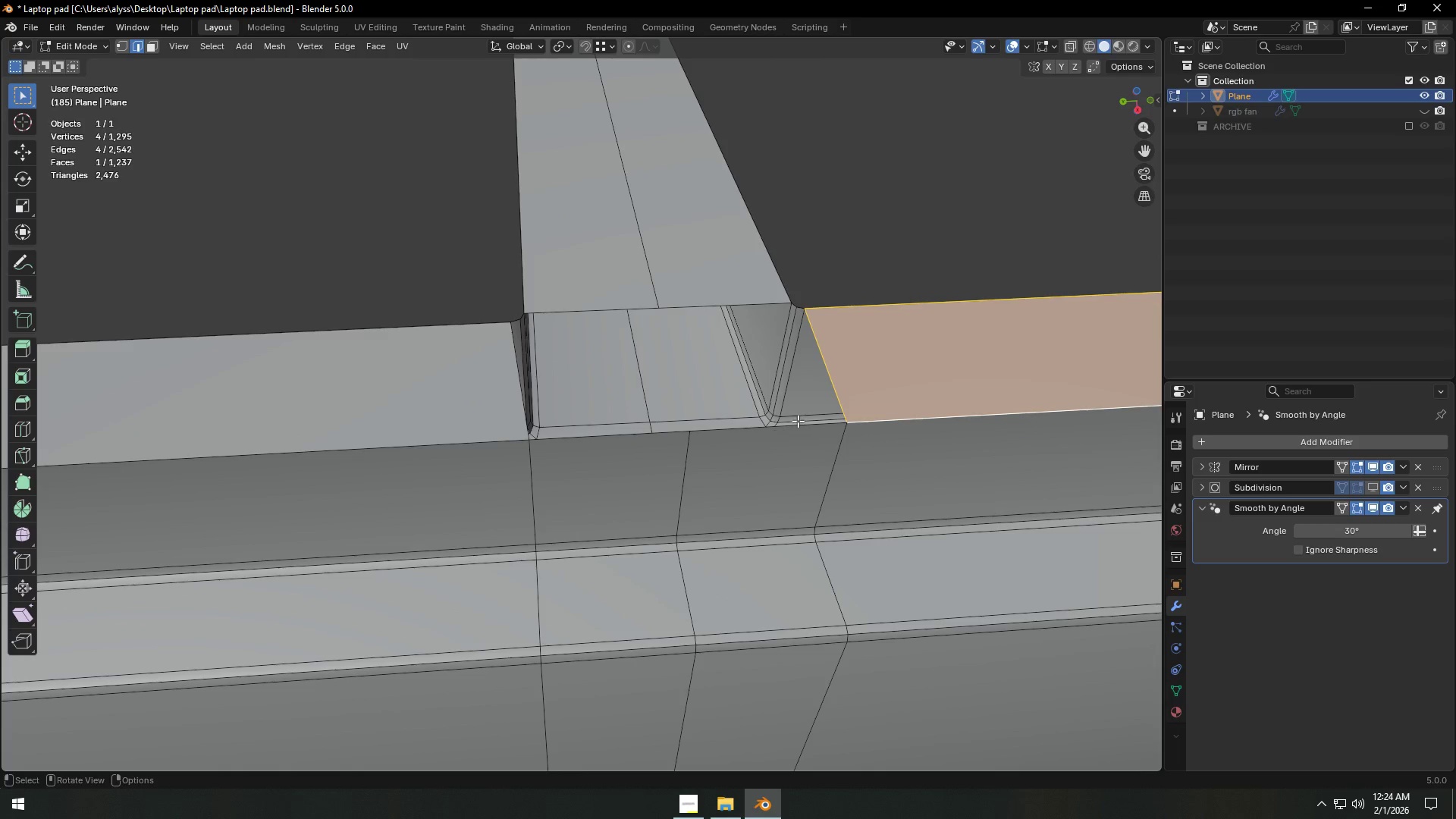 
left_click([836, 384])
 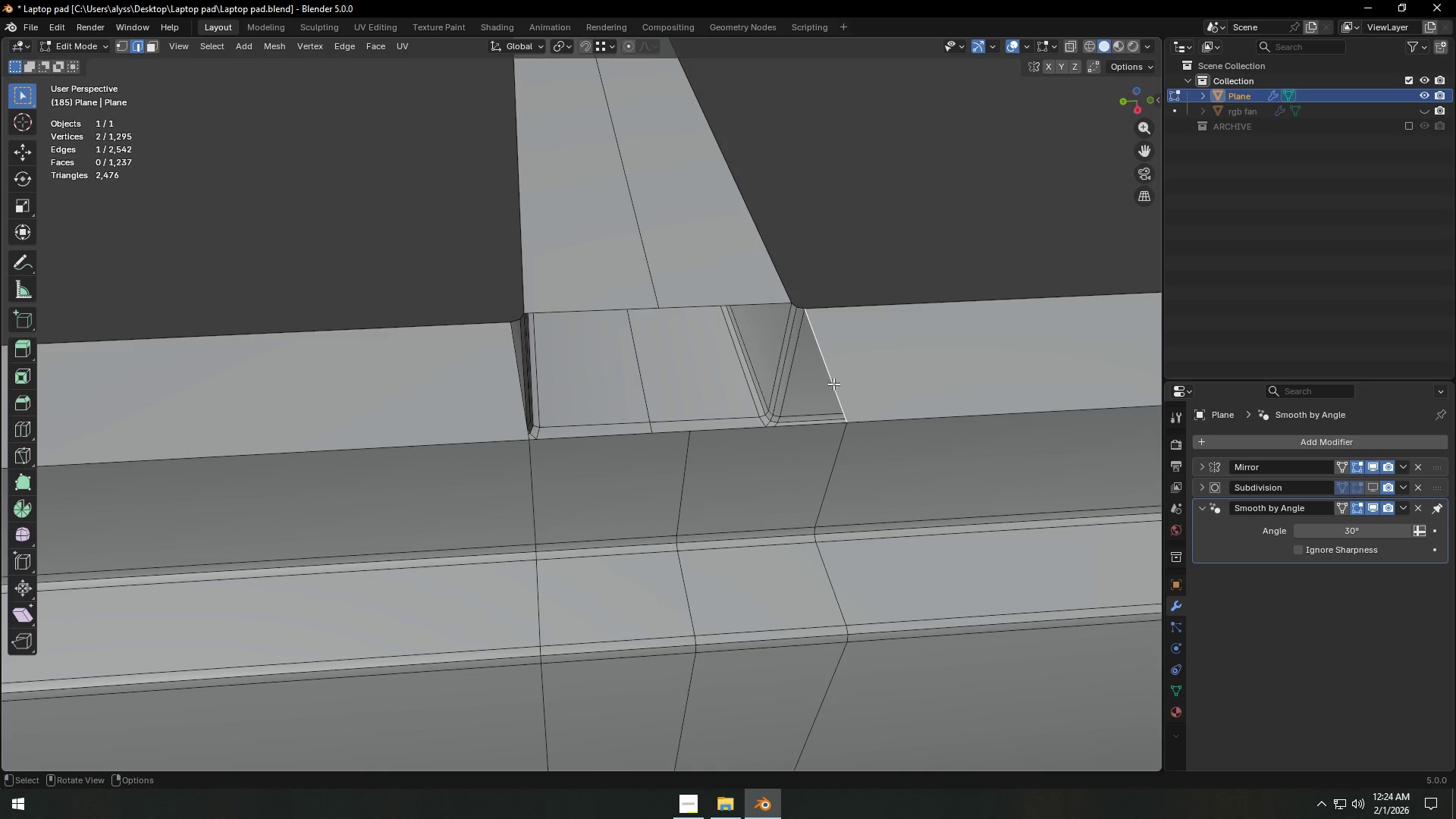 
key(F)
 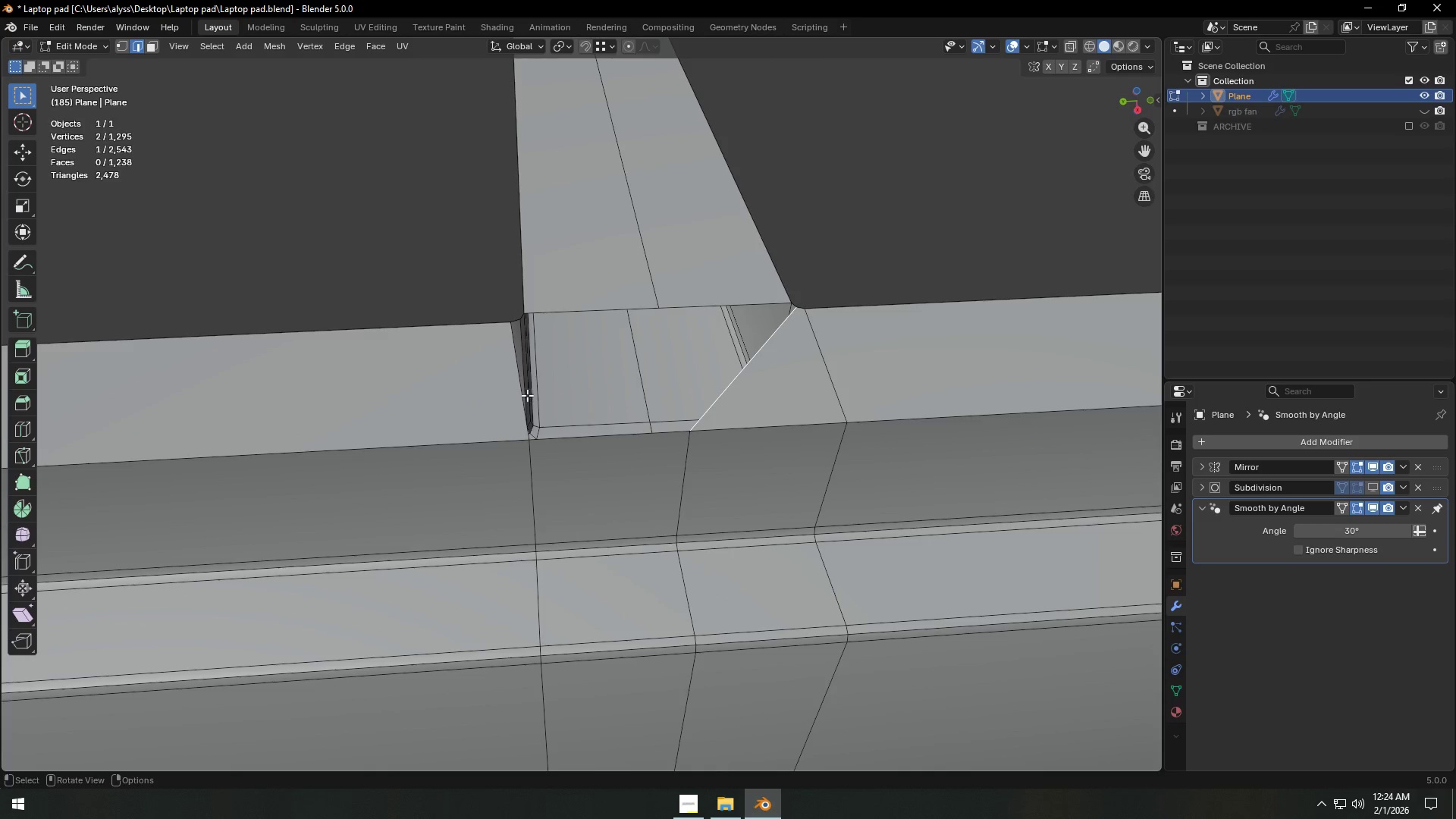 
left_click([504, 394])
 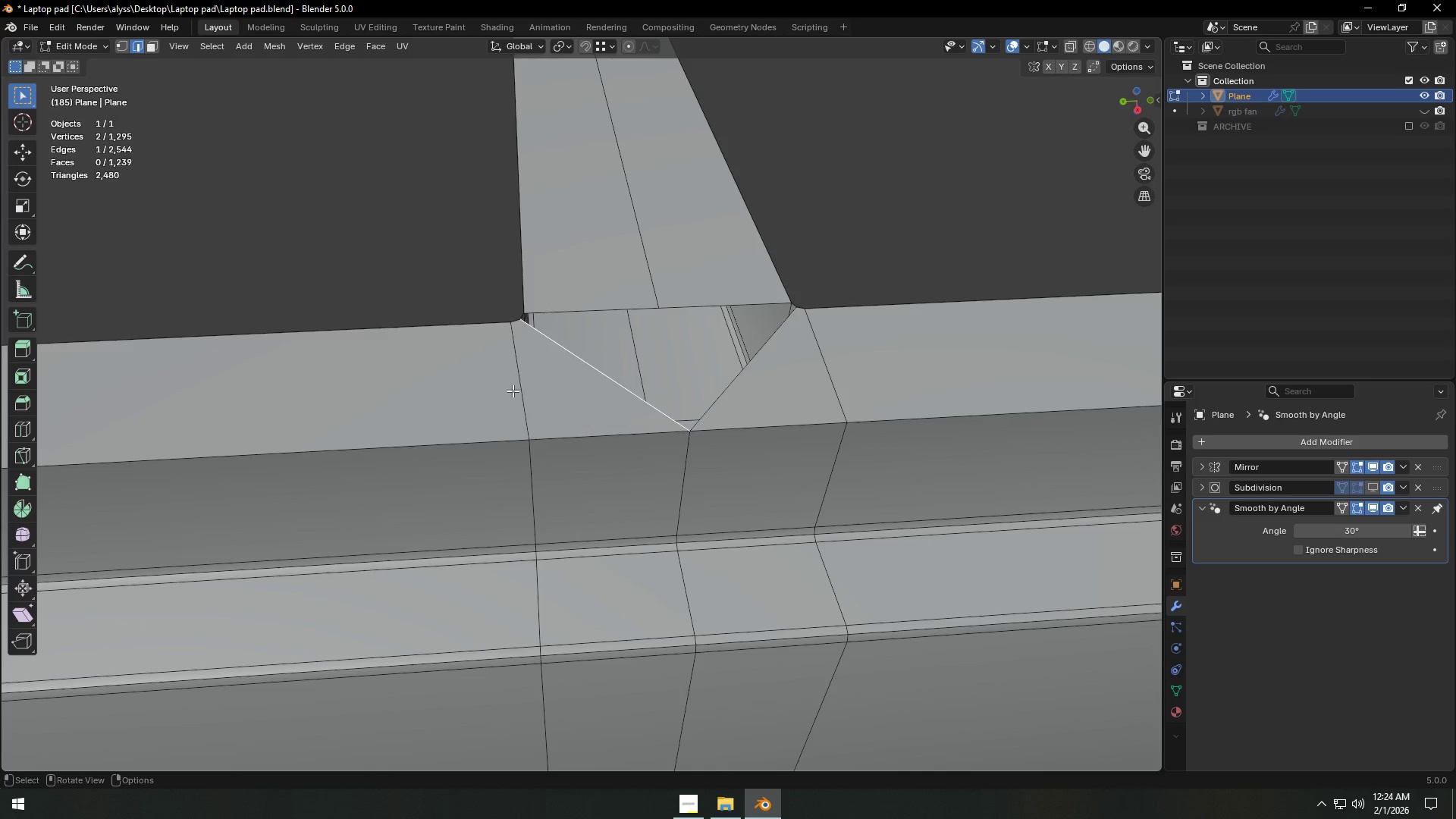 
key(F)
 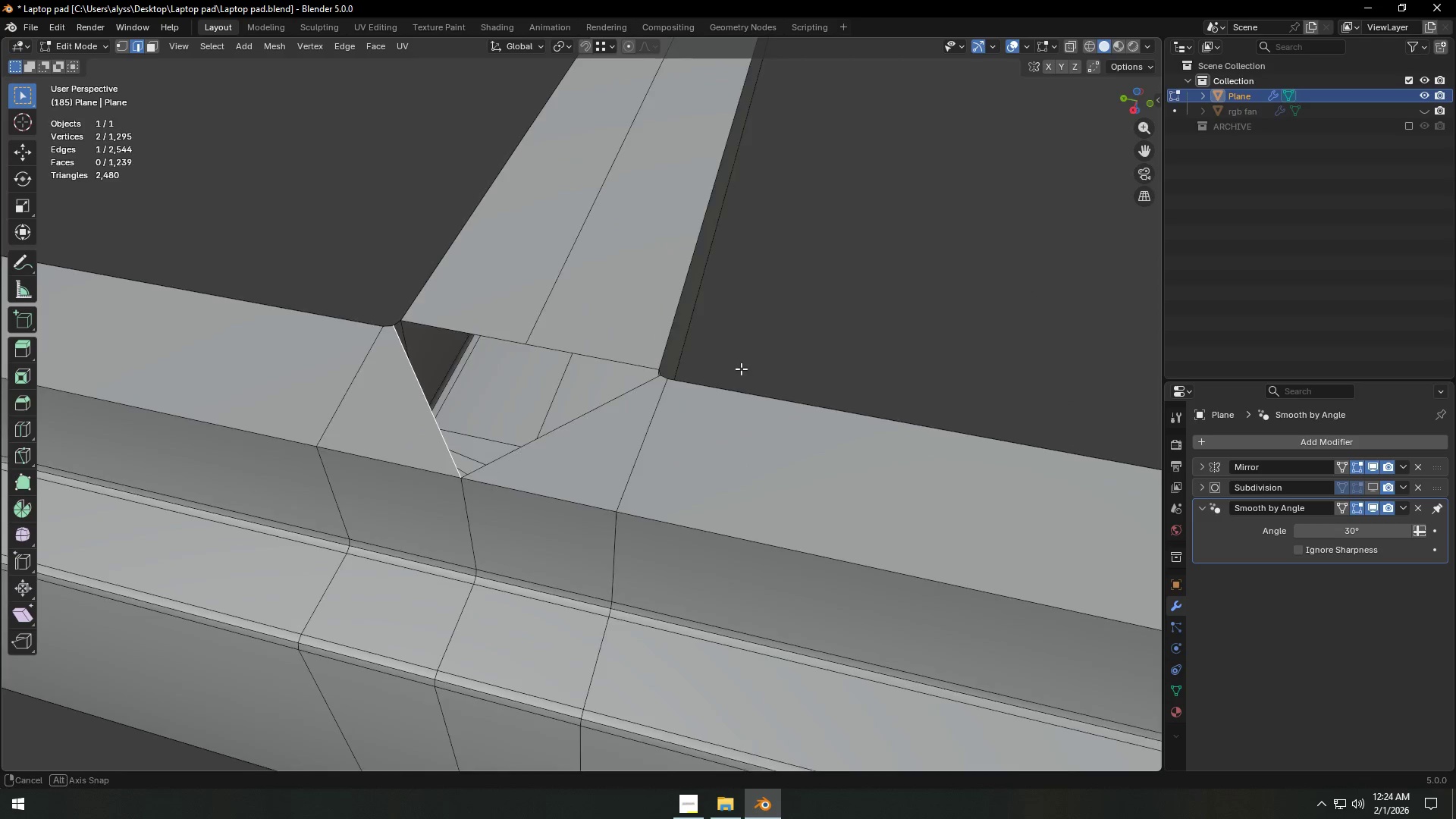 
key(Shift+ShiftLeft)
 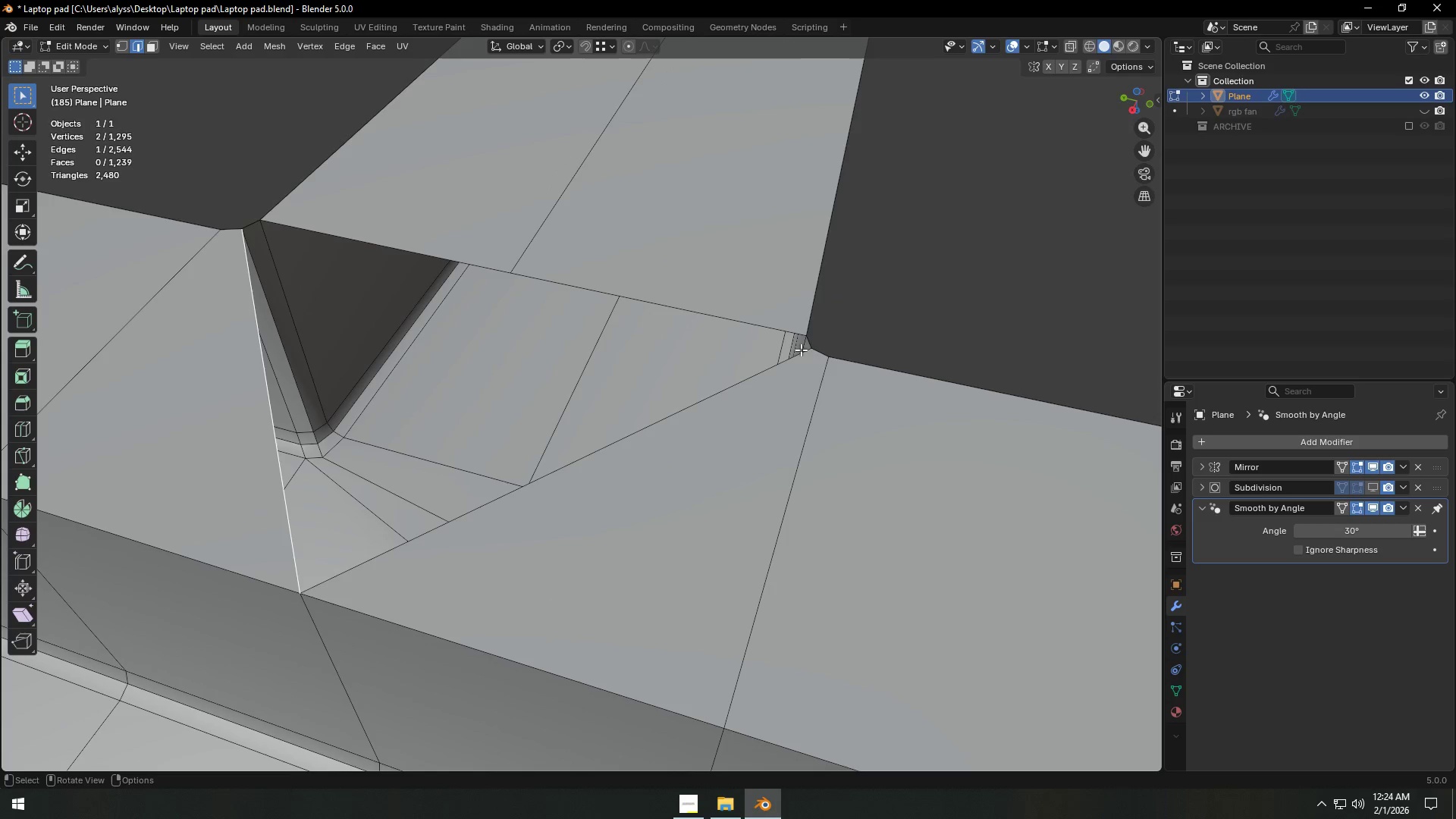 
scroll: coordinate [727, 372], scroll_direction: up, amount: 2.0
 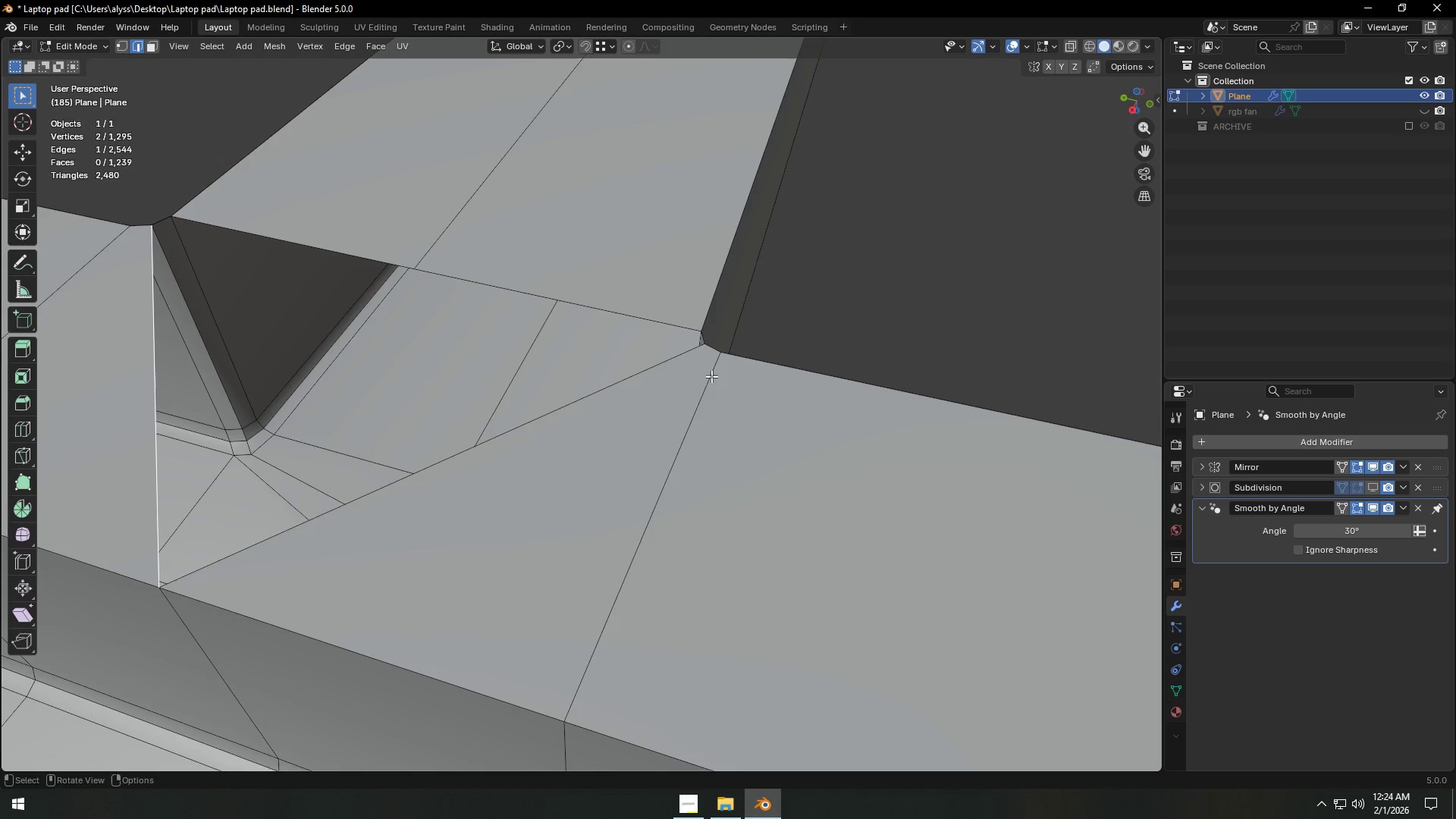 
left_click([810, 343])
 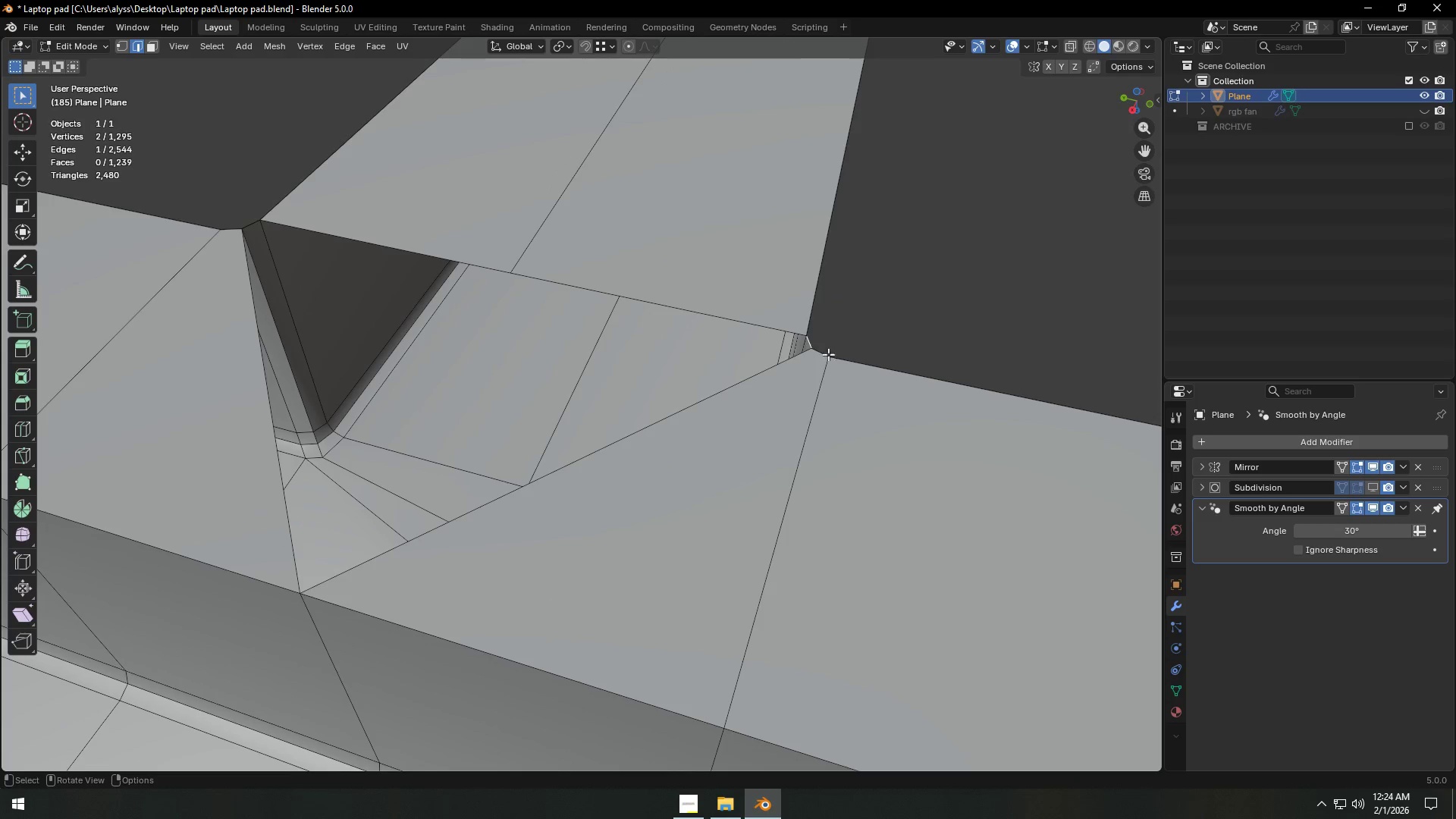 
key(F)
 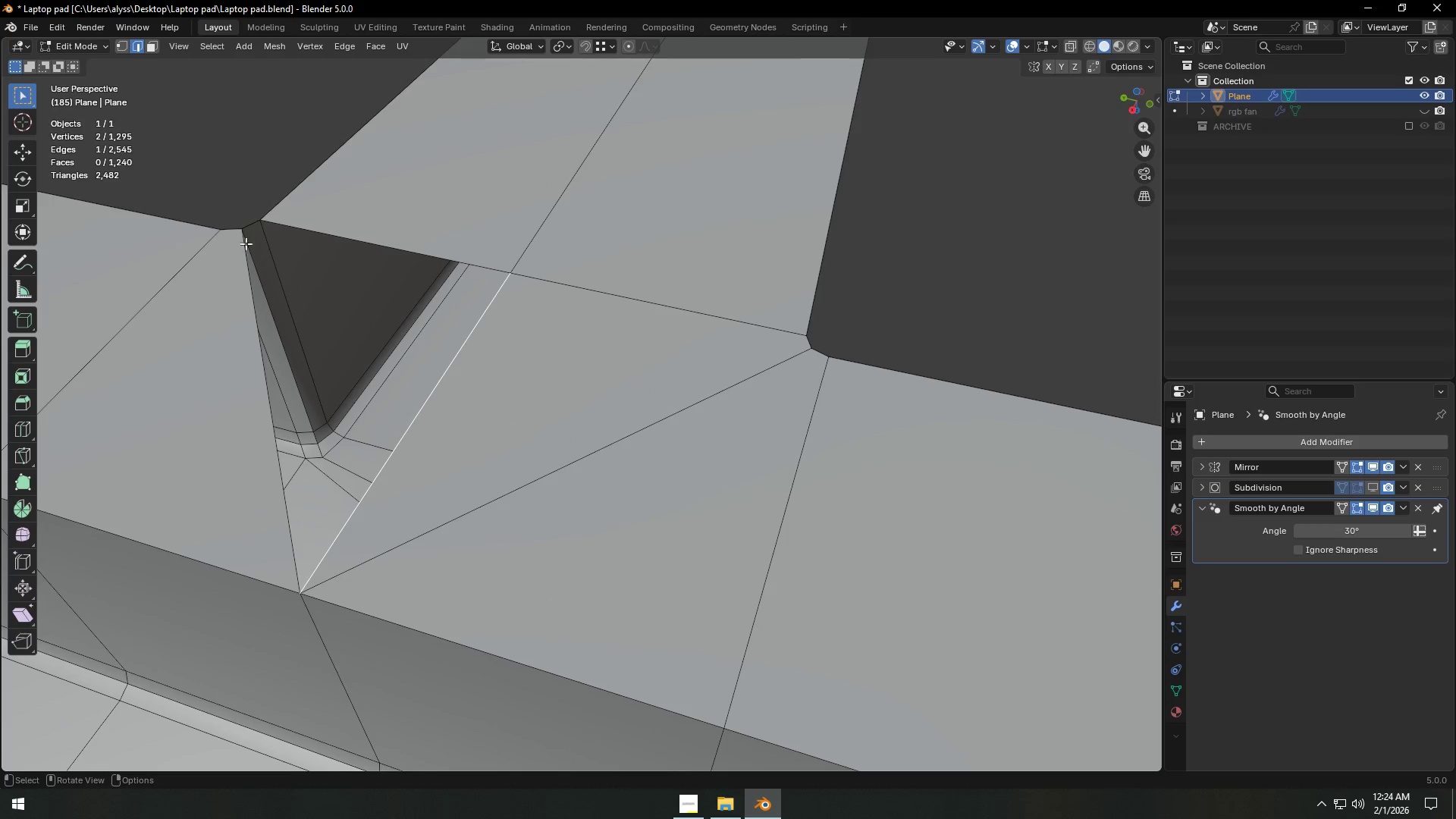 
left_click([248, 230])
 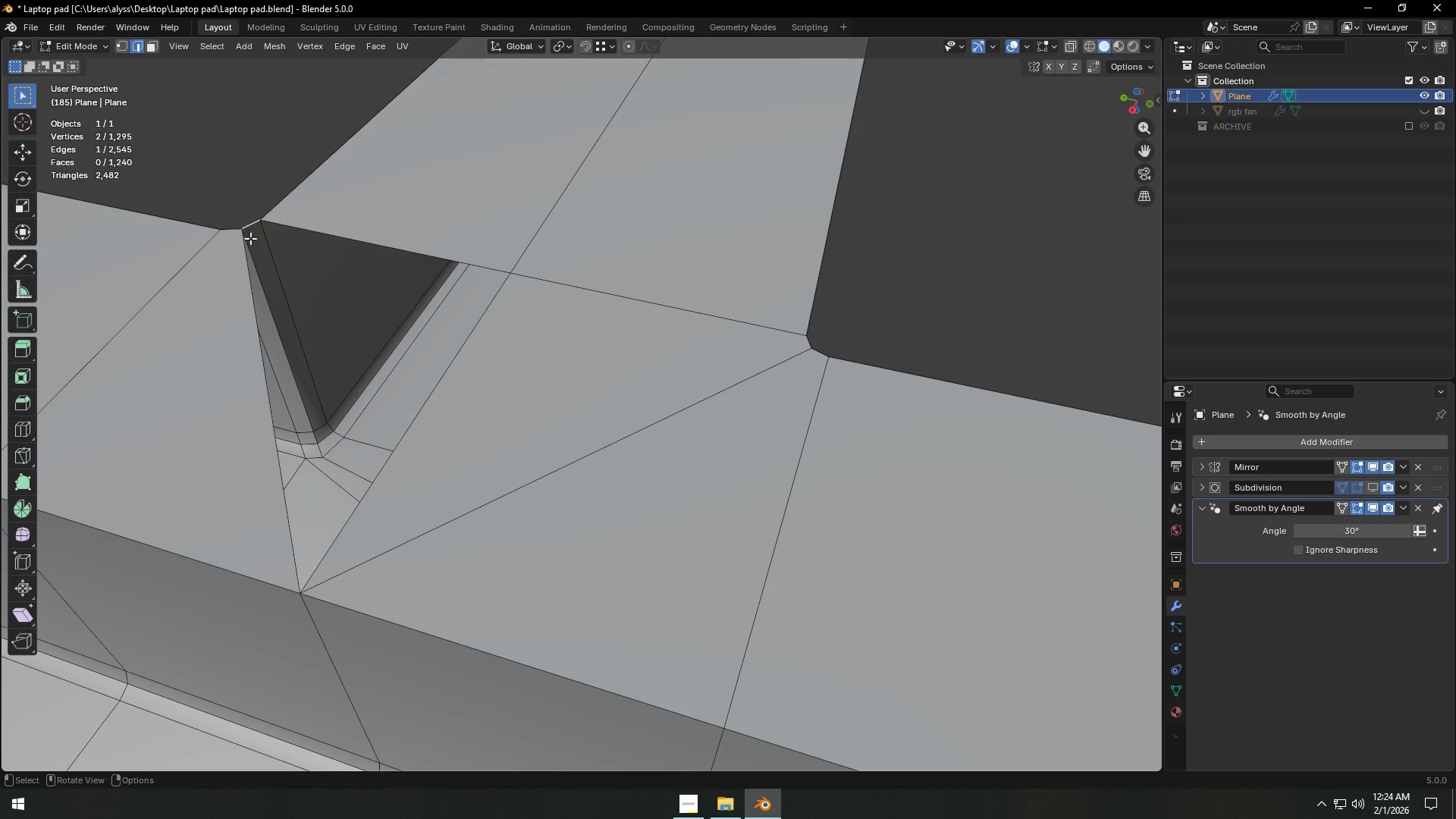 
key(F)
 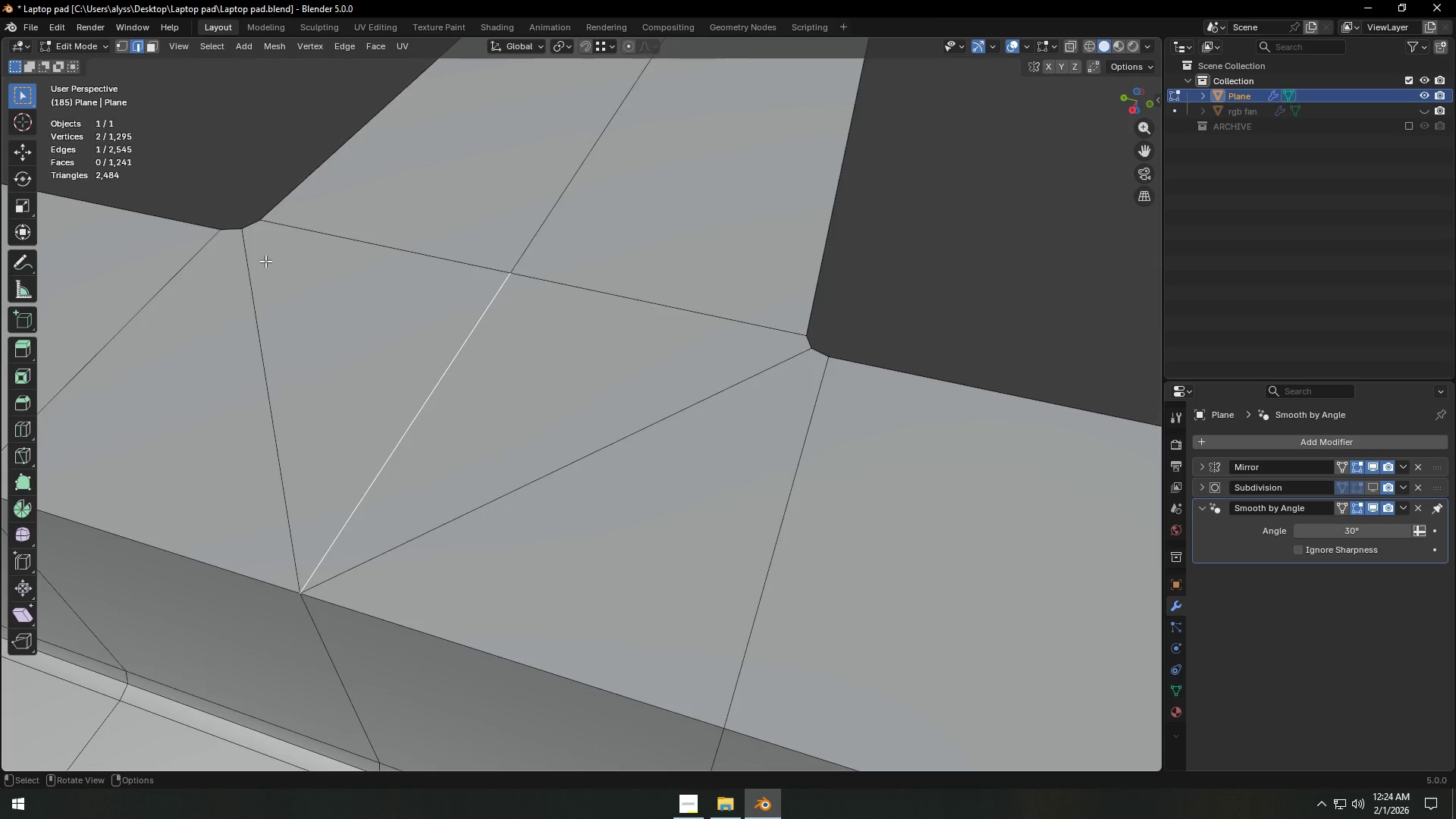 
left_click([414, 267])
 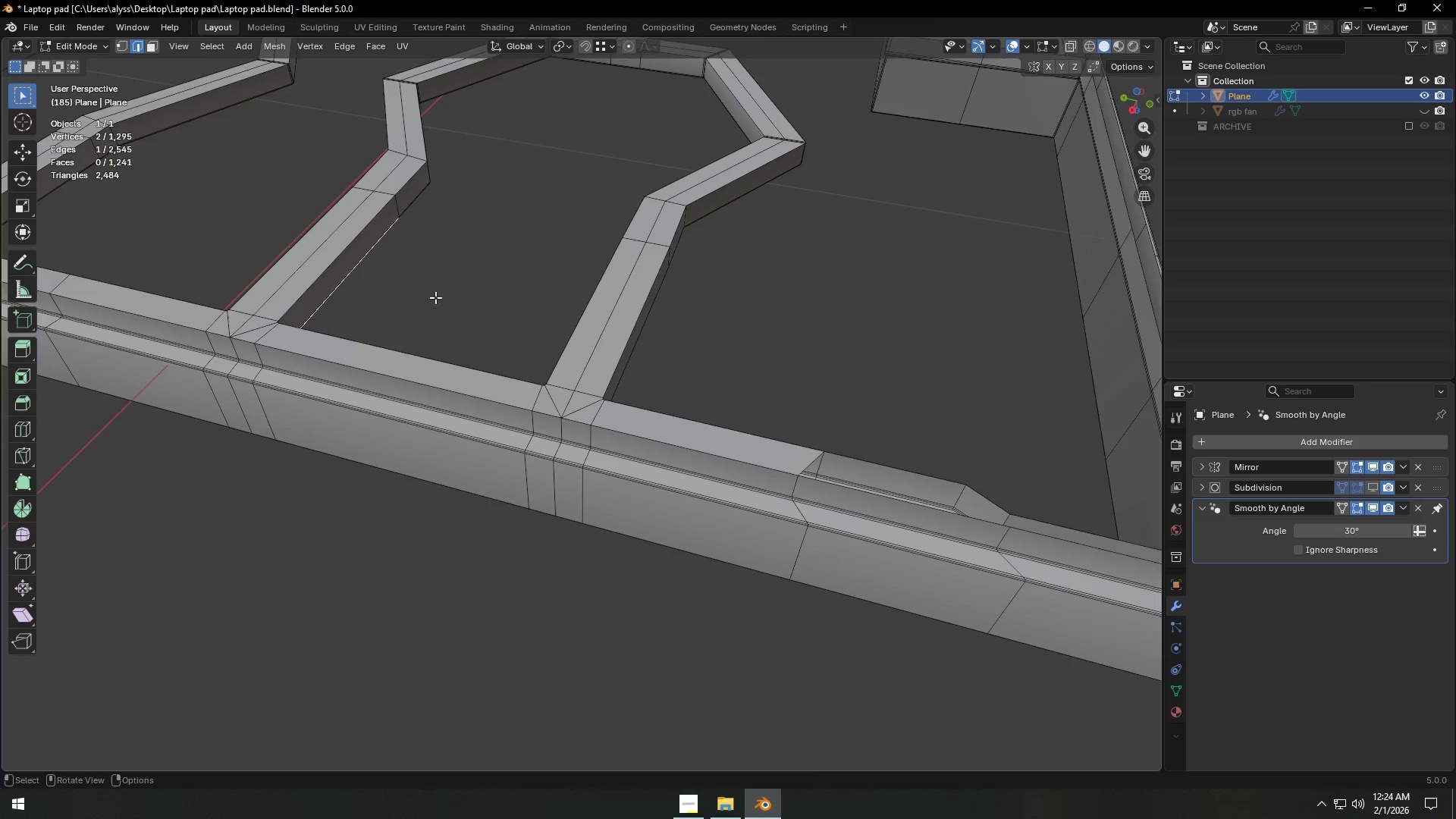 
scroll: coordinate [436, 299], scroll_direction: down, amount: 12.0
 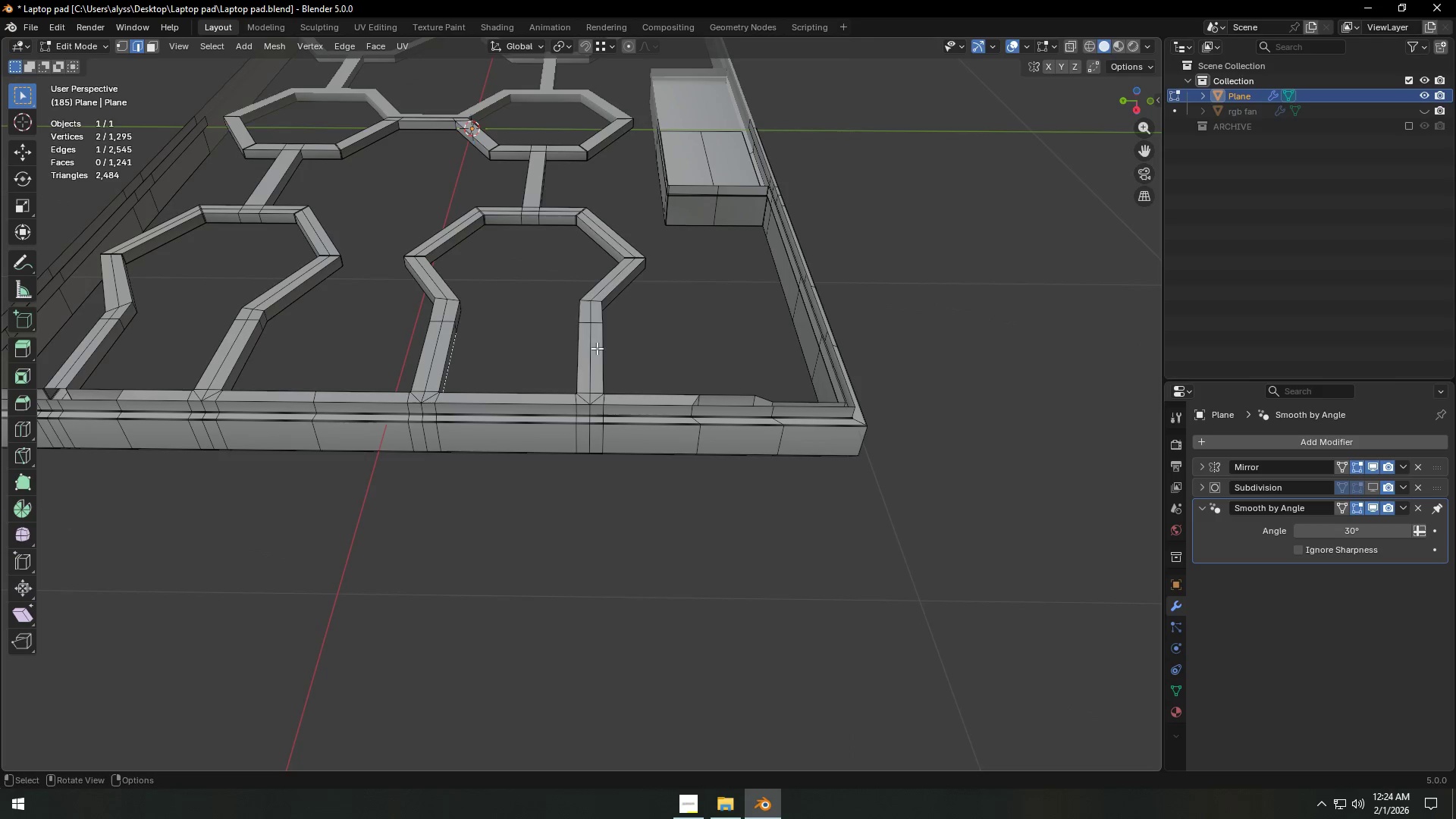 
left_click([707, 357])
 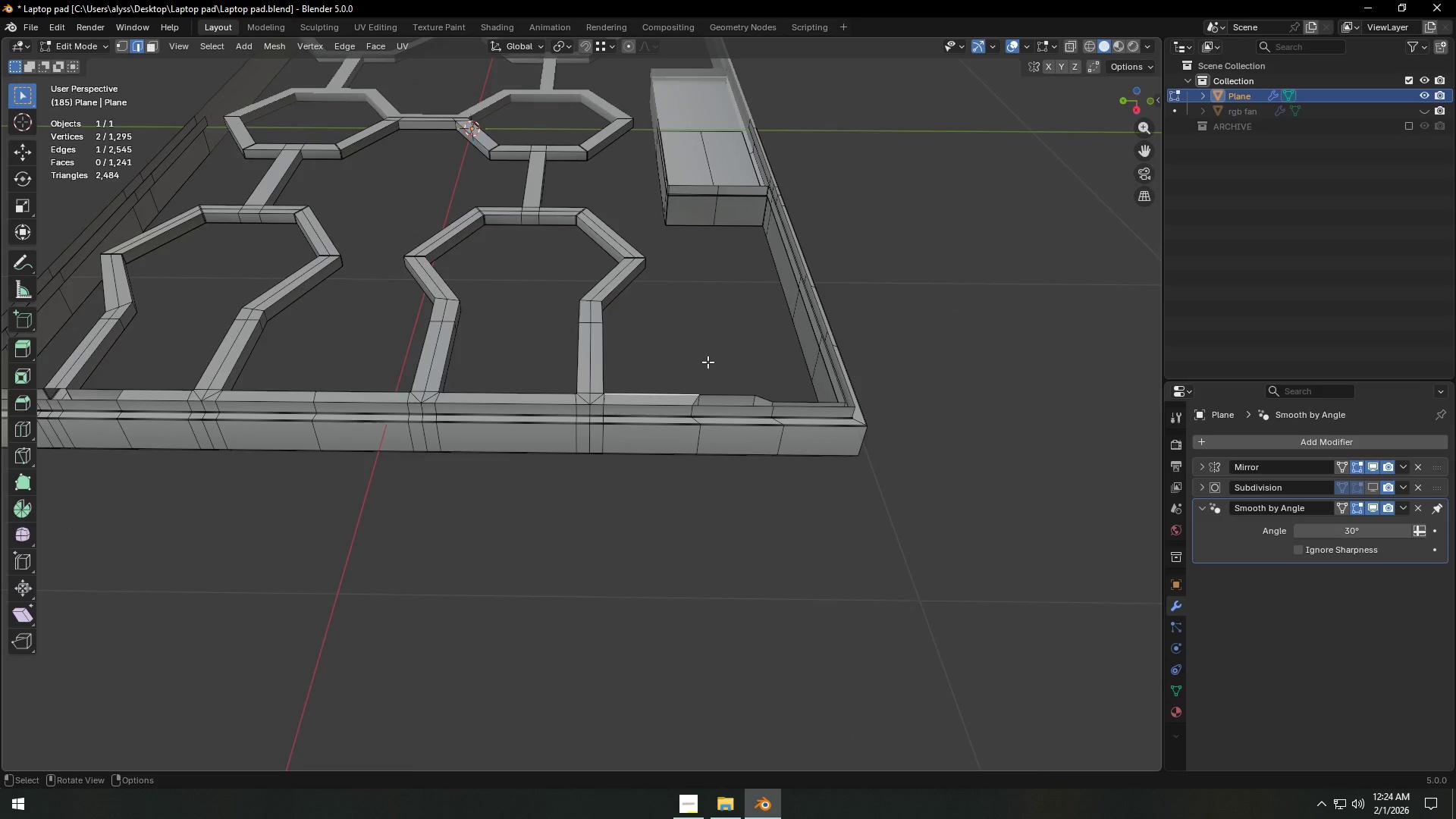 
scroll: coordinate [775, 425], scroll_direction: down, amount: 4.0
 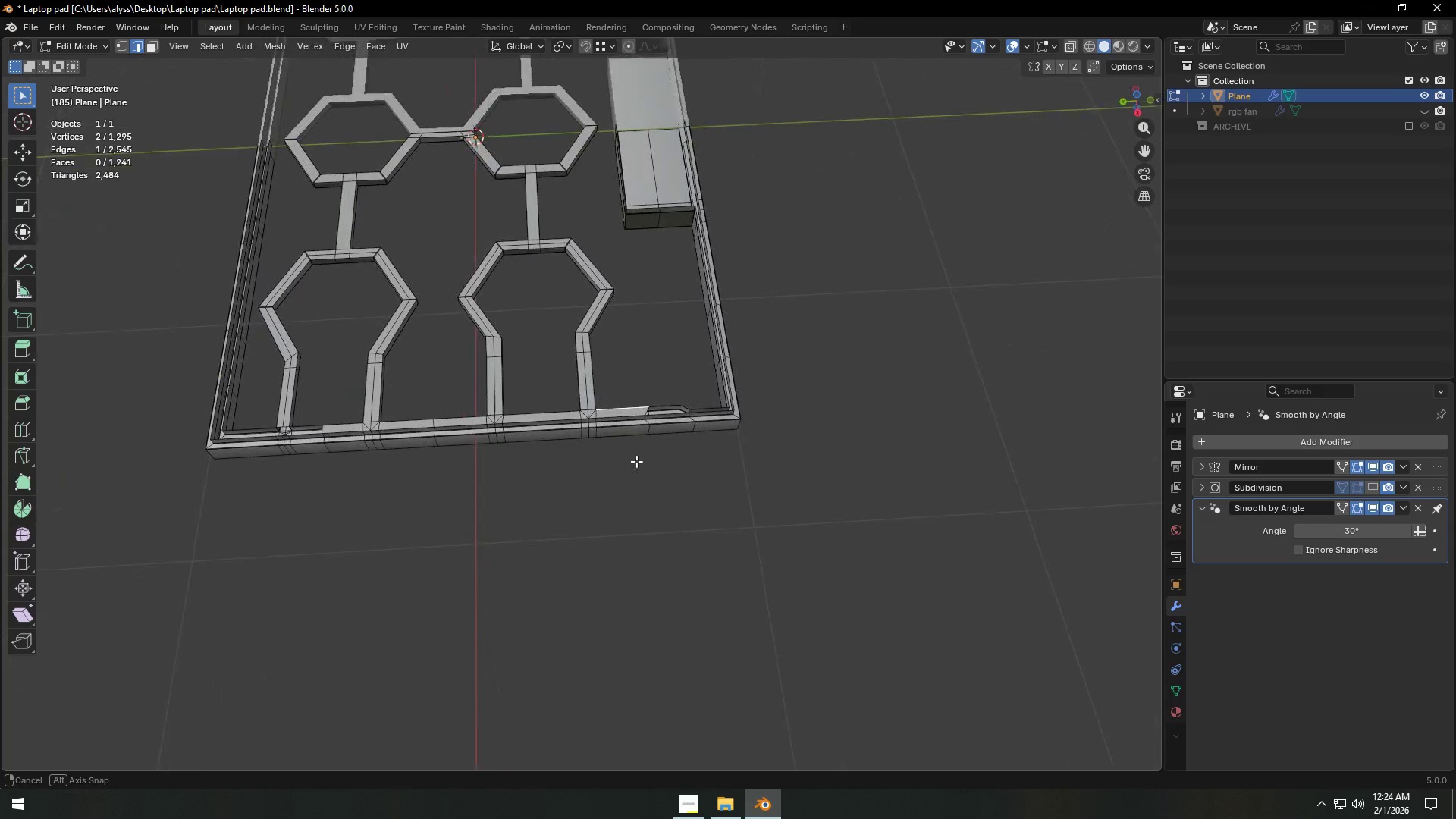 
key(Shift+ShiftLeft)
 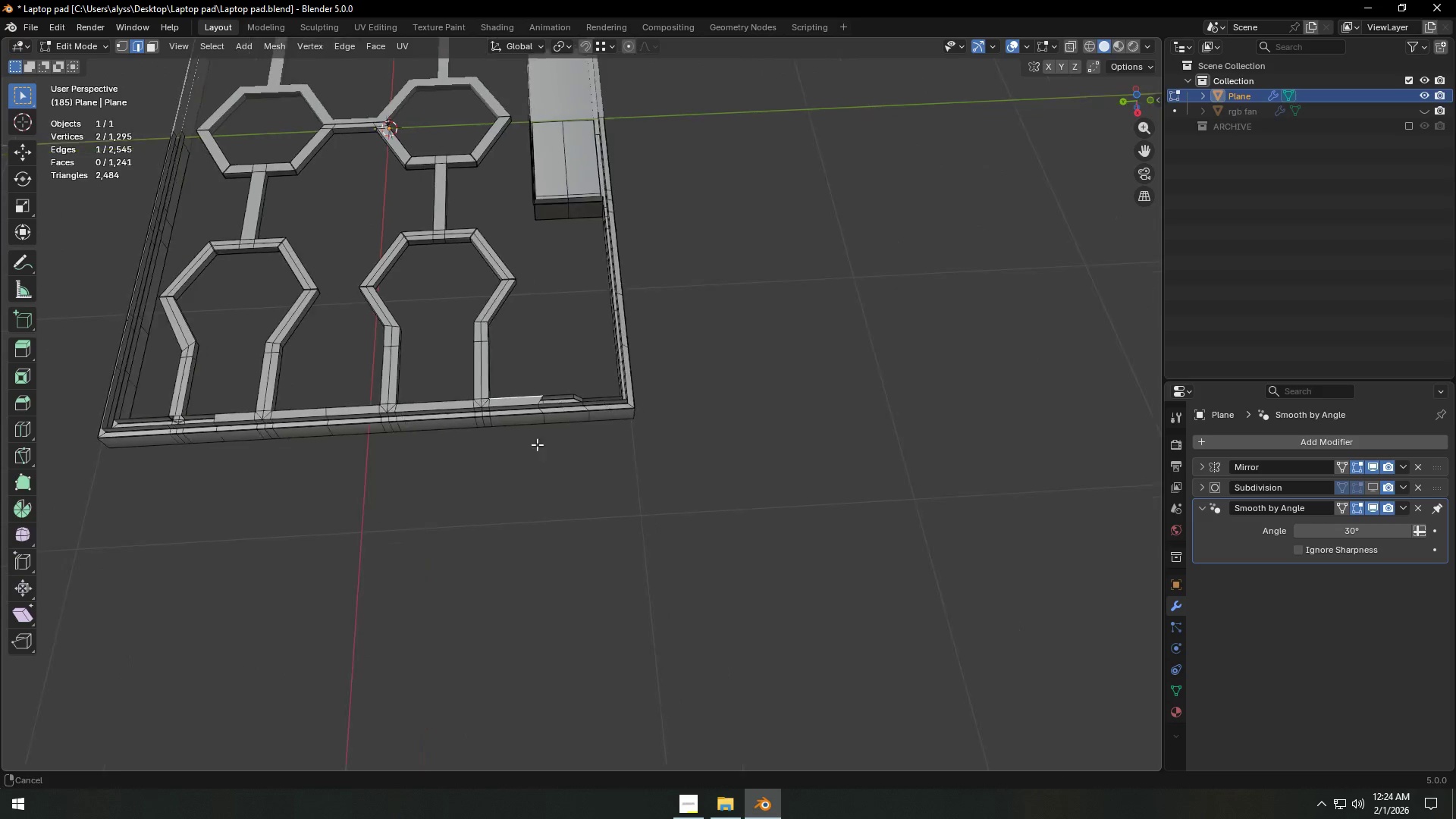 
hold_key(key=ShiftLeft, duration=0.38)
 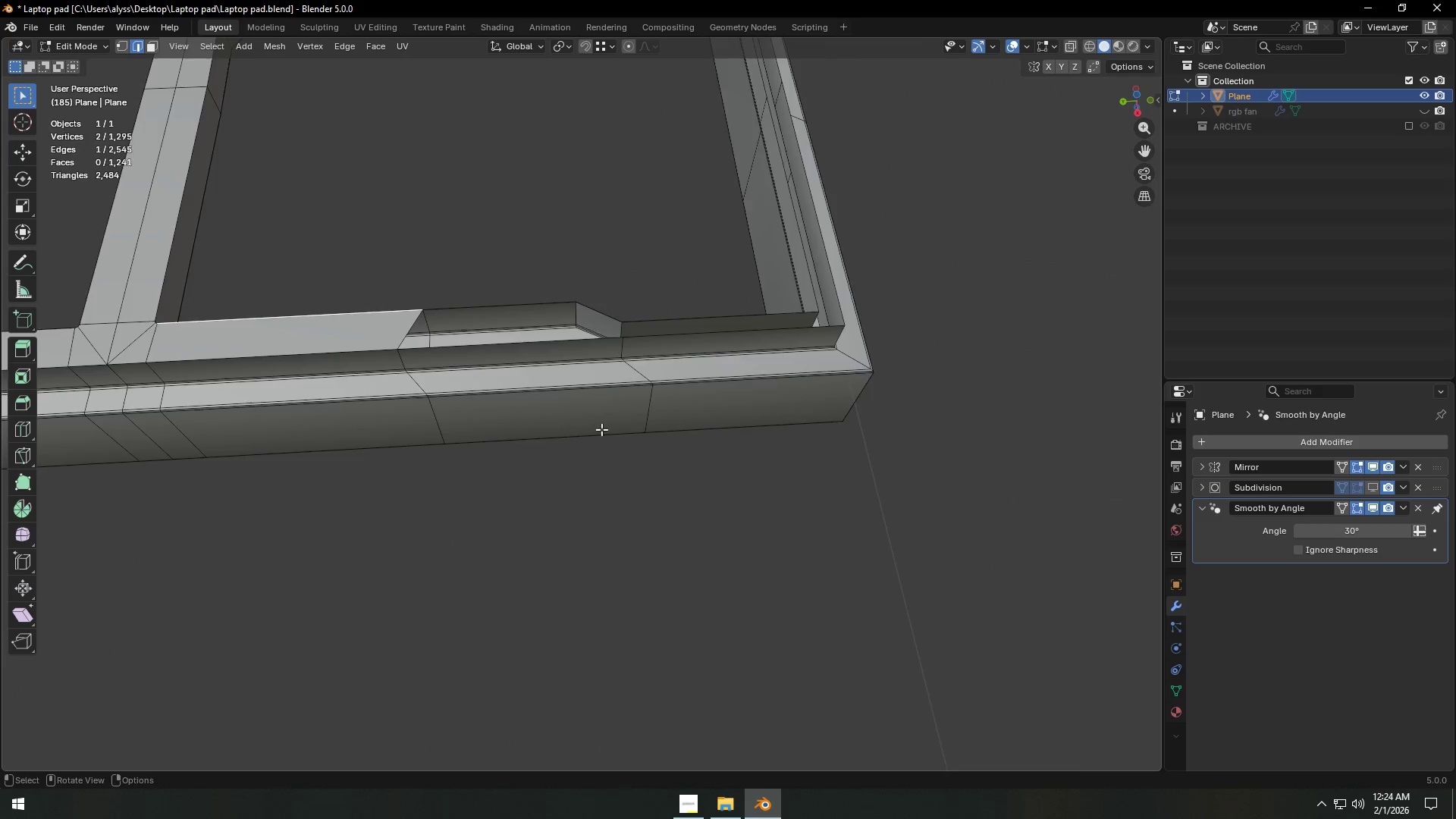 
scroll: coordinate [601, 429], scroll_direction: up, amount: 10.0
 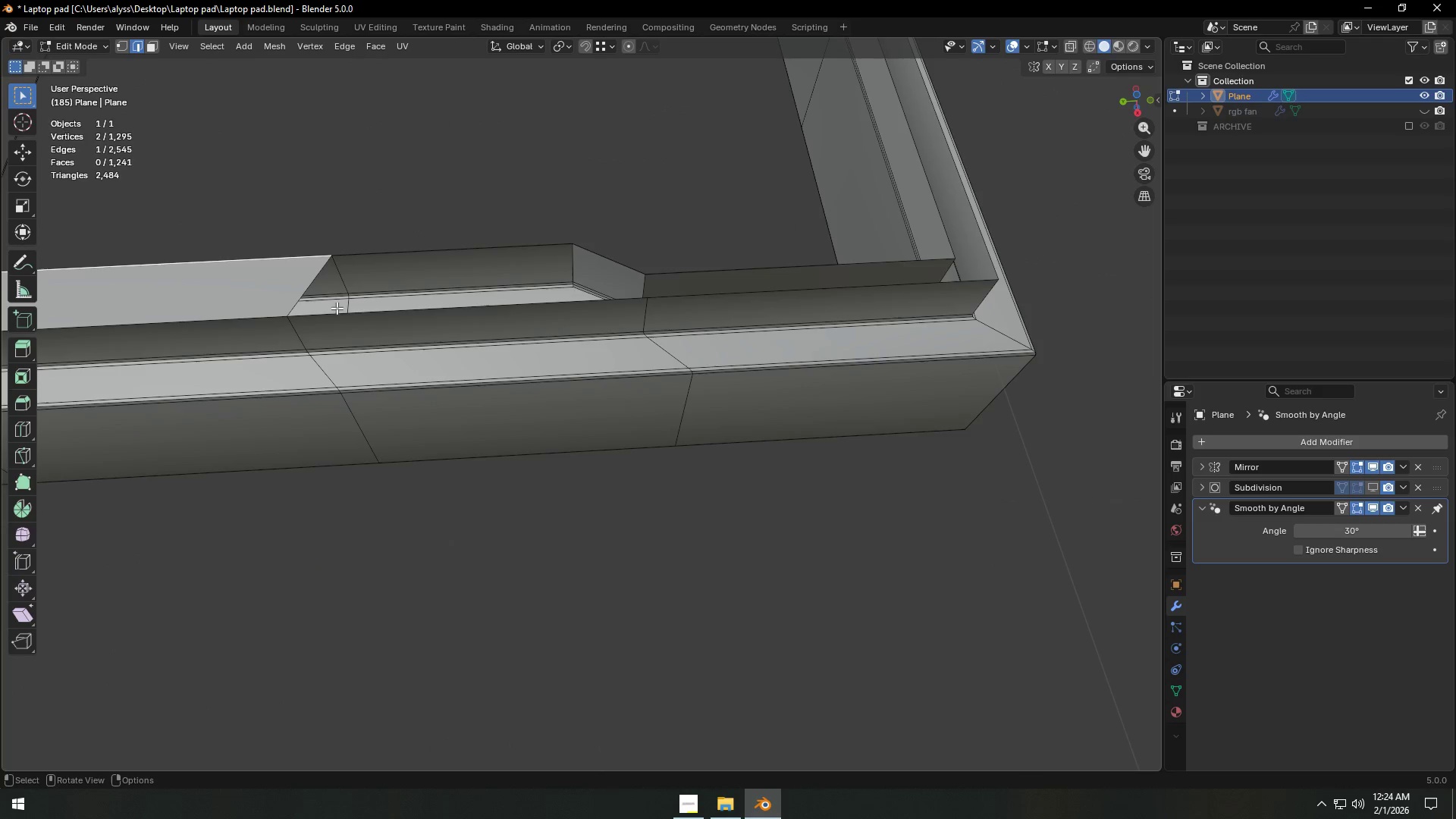 
left_click([297, 289])
 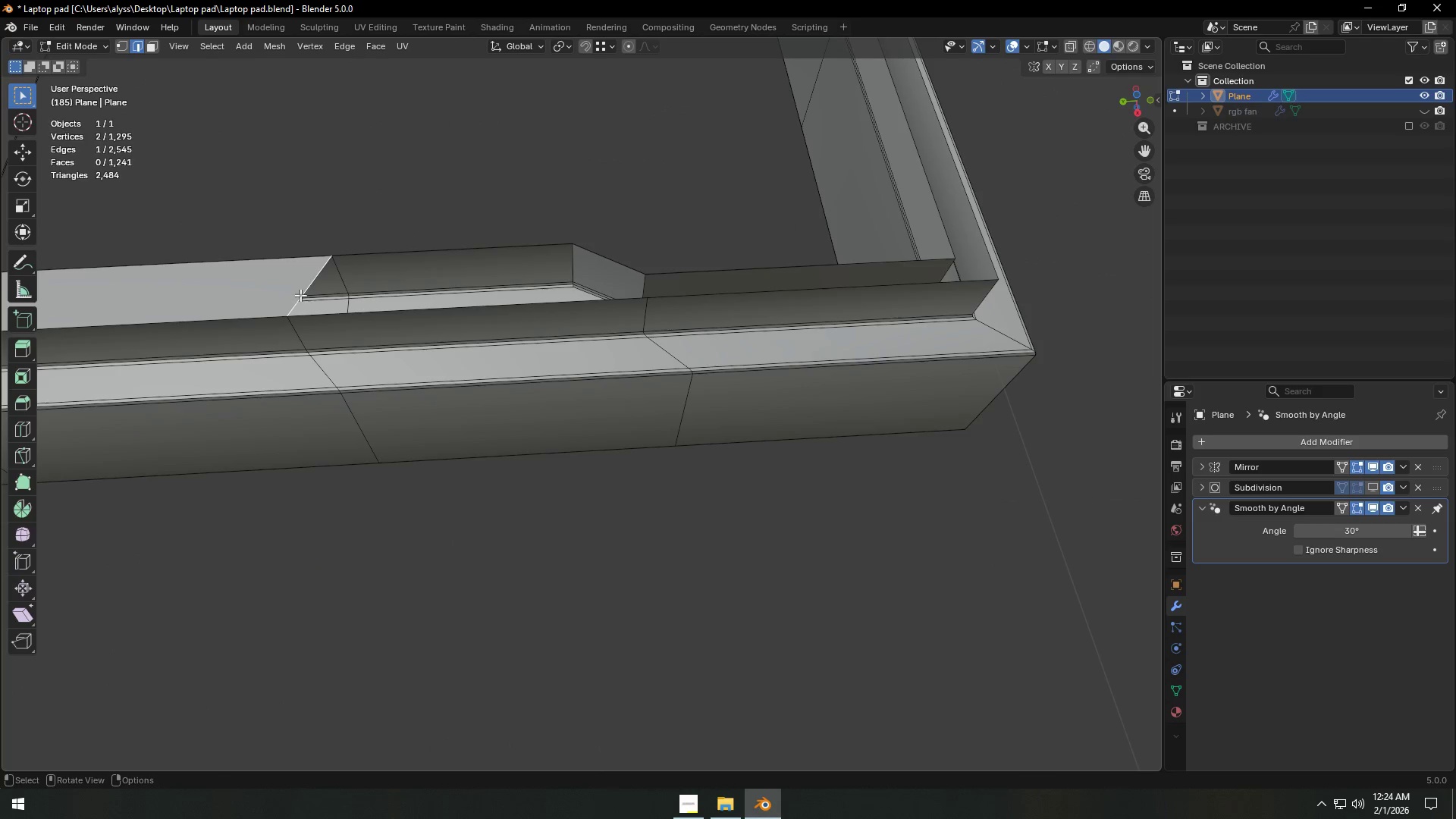 
key(F)
 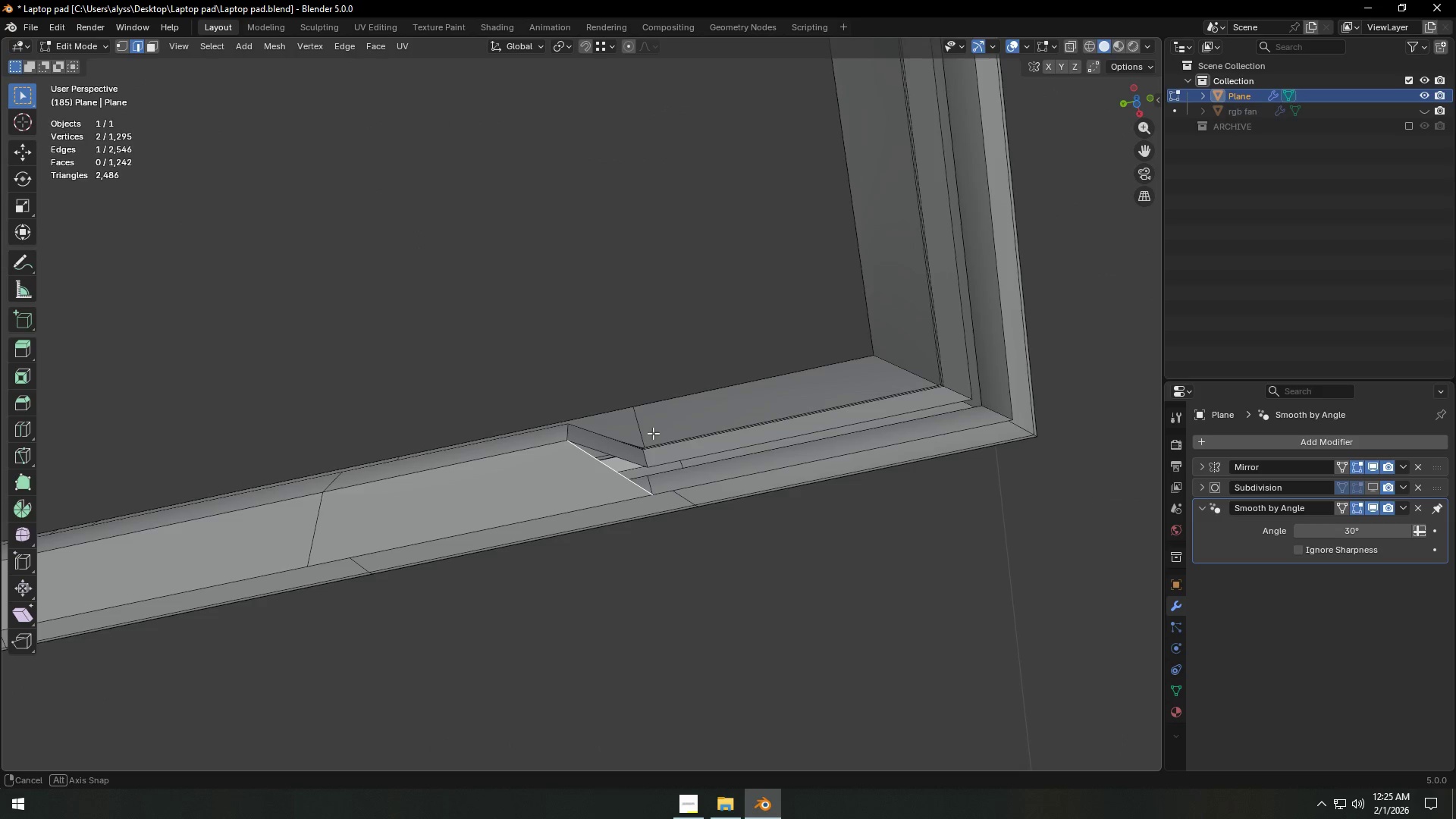 
key(Control+Z)
 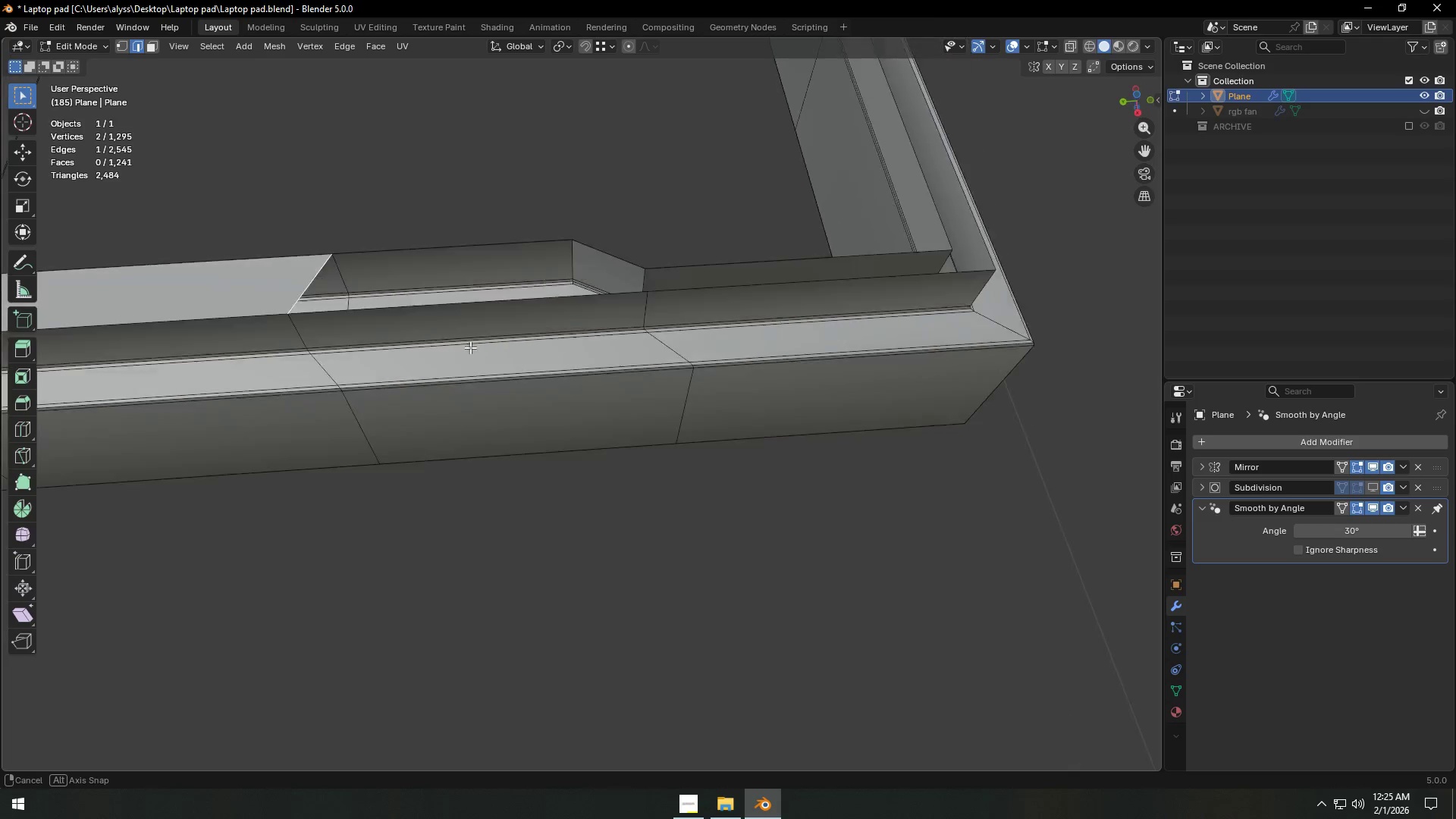 
left_click([474, 277])
 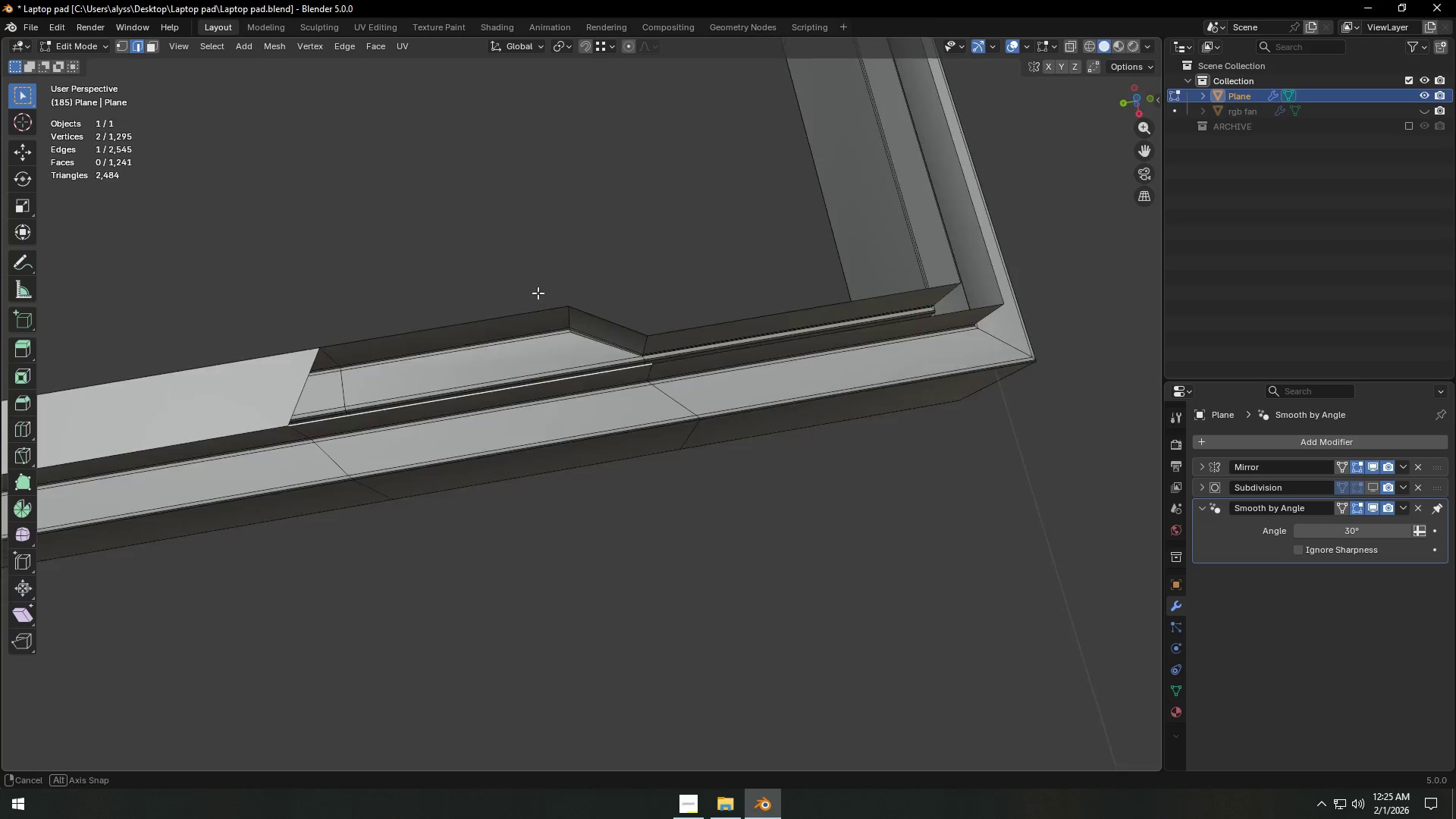 
wait(5.92)
 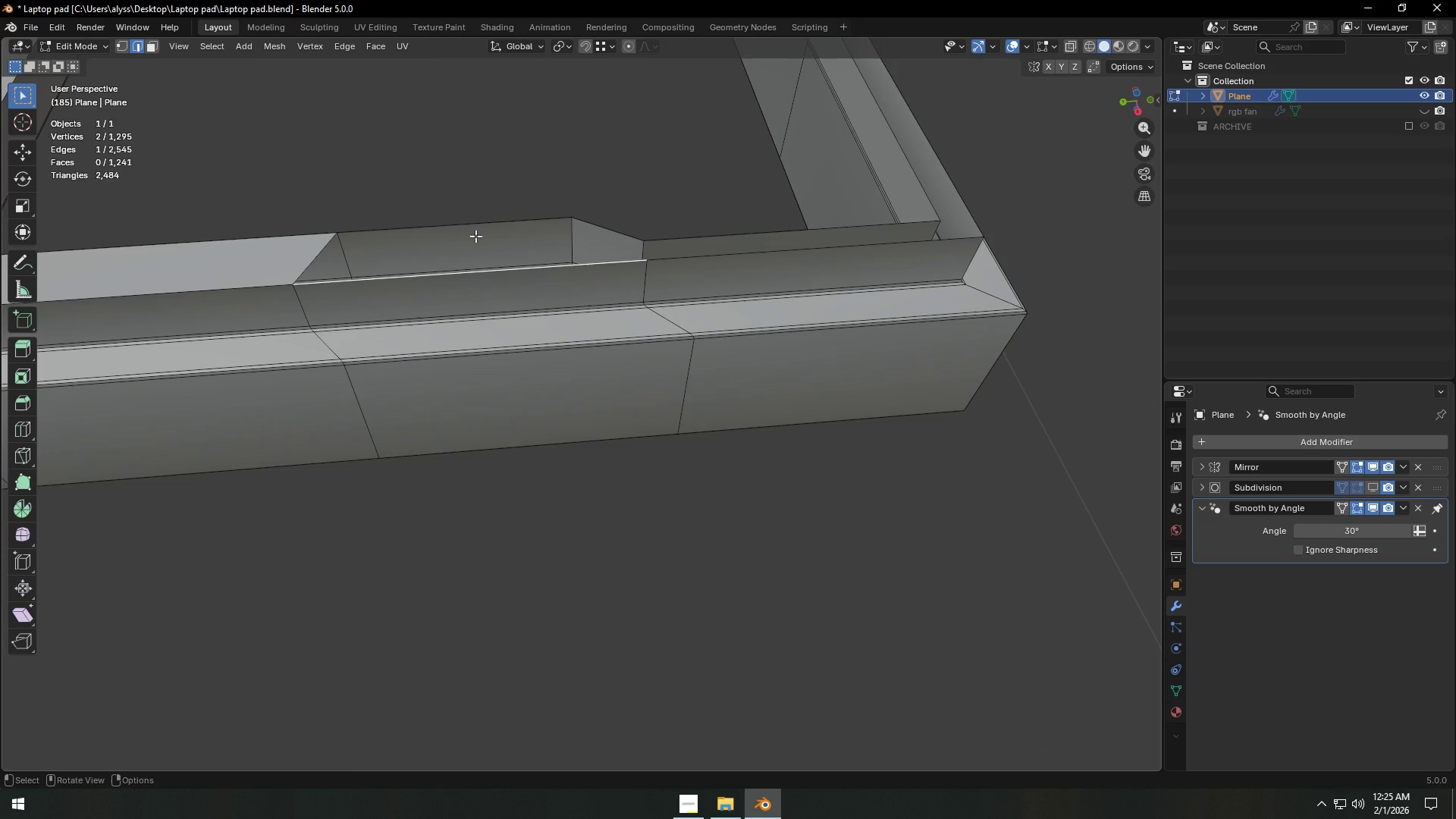 
hold_key(key=ShiftLeft, duration=0.52)
left_click([504, 214])
 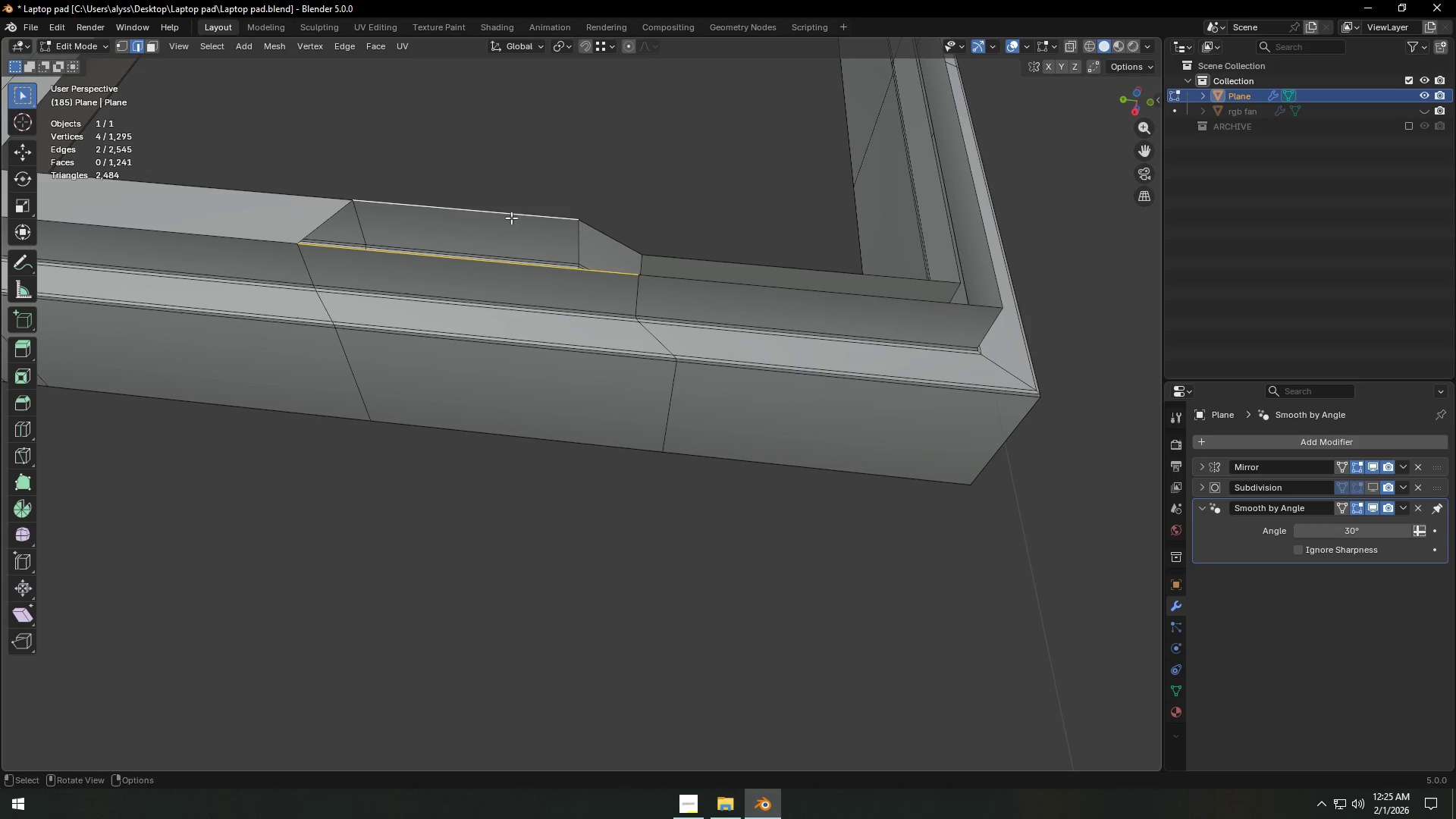 
hold_key(key=ShiftLeft, duration=1.5)
left_click([307, 229])
 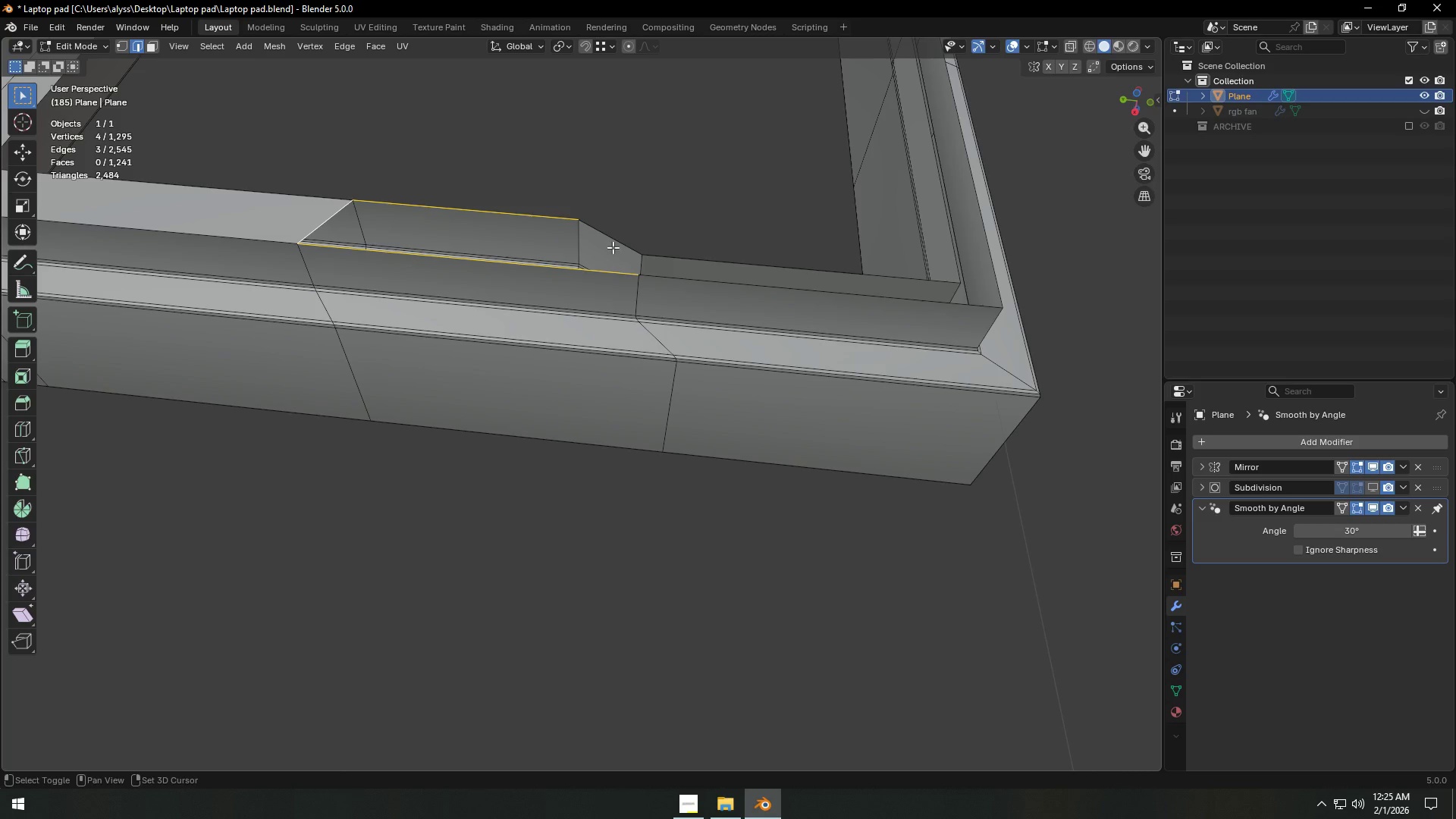 
hold_key(key=ShiftLeft, duration=0.44)
 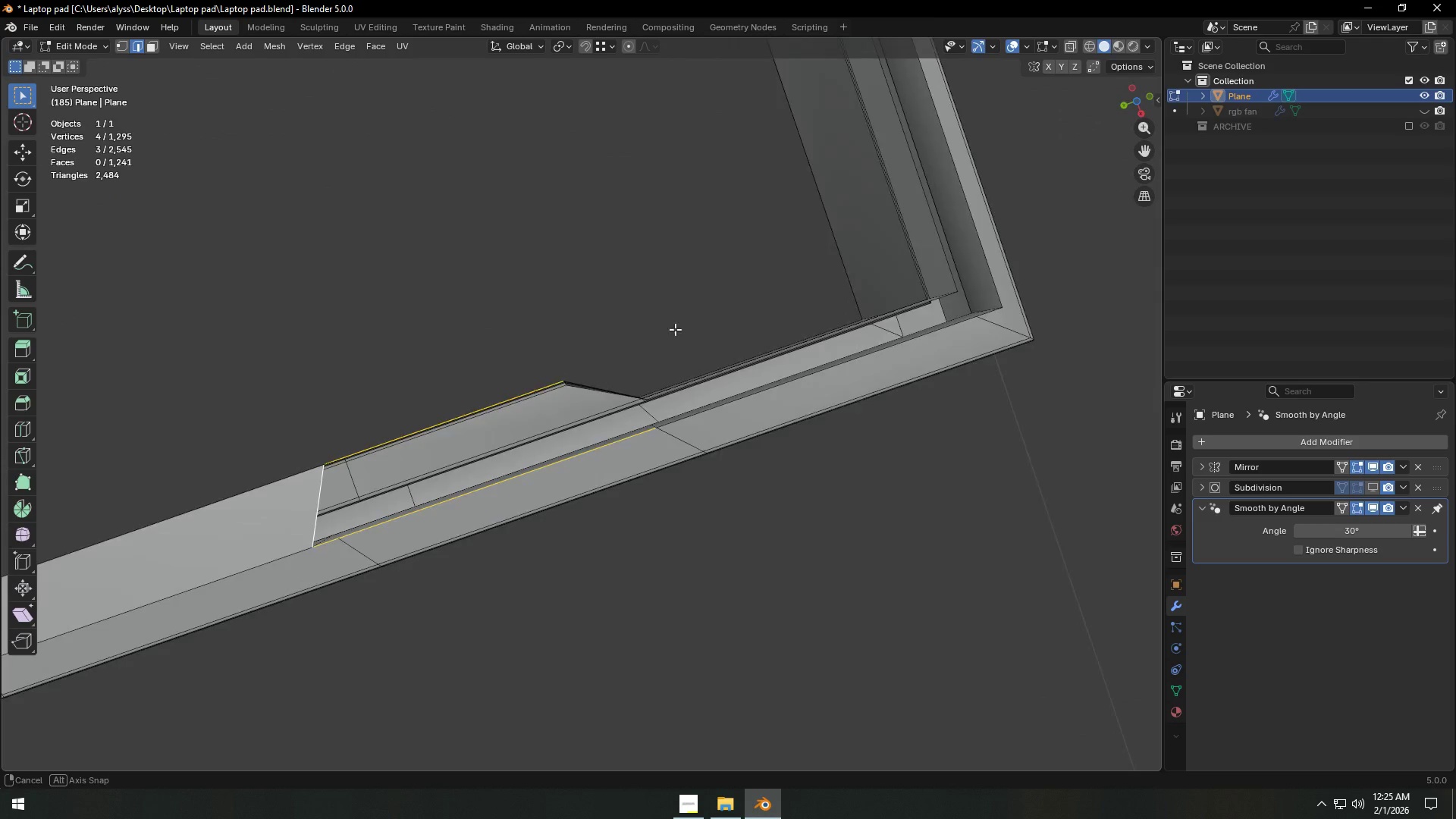 
wait(5.08)
 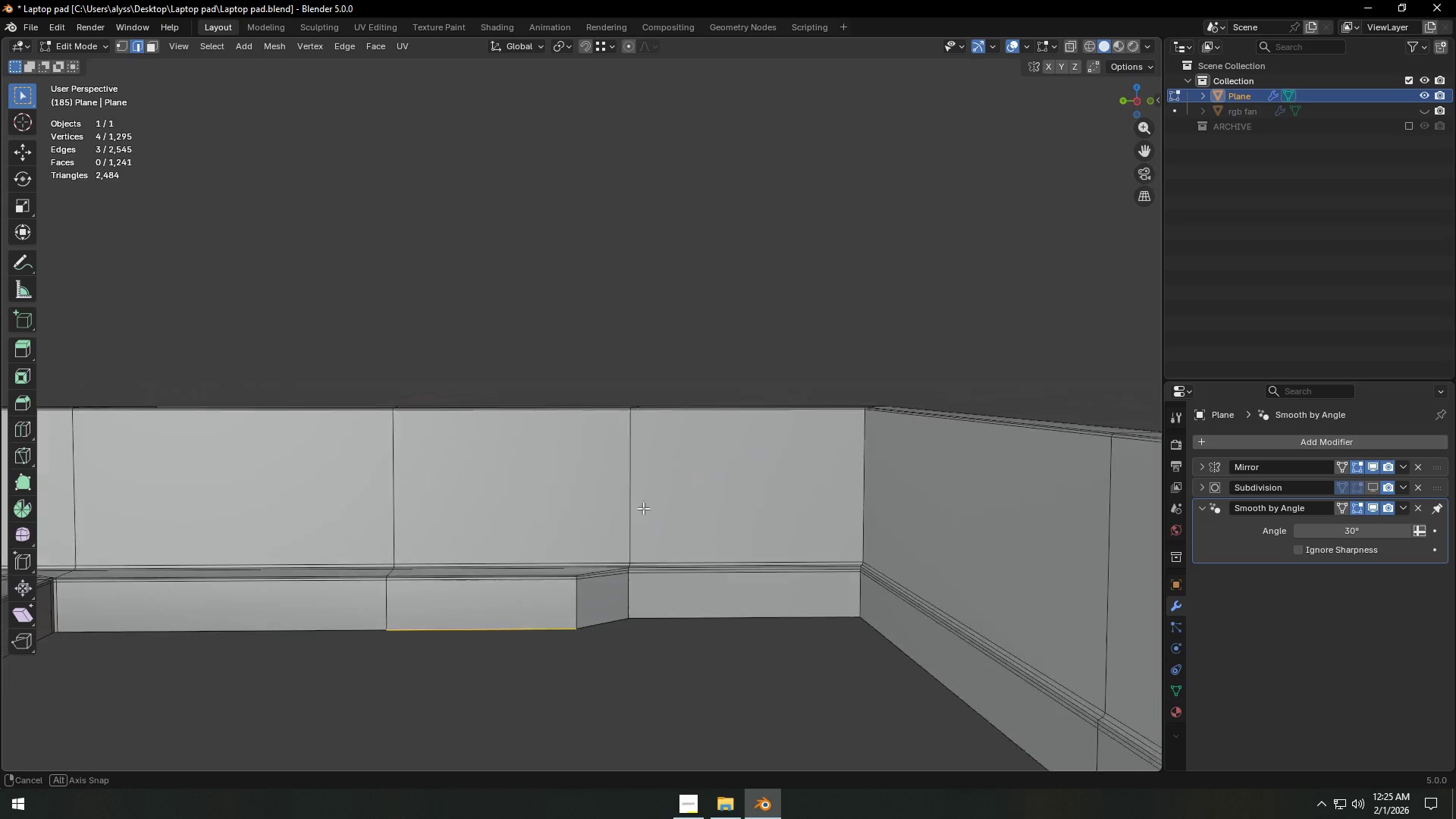 
left_click([290, 322])
 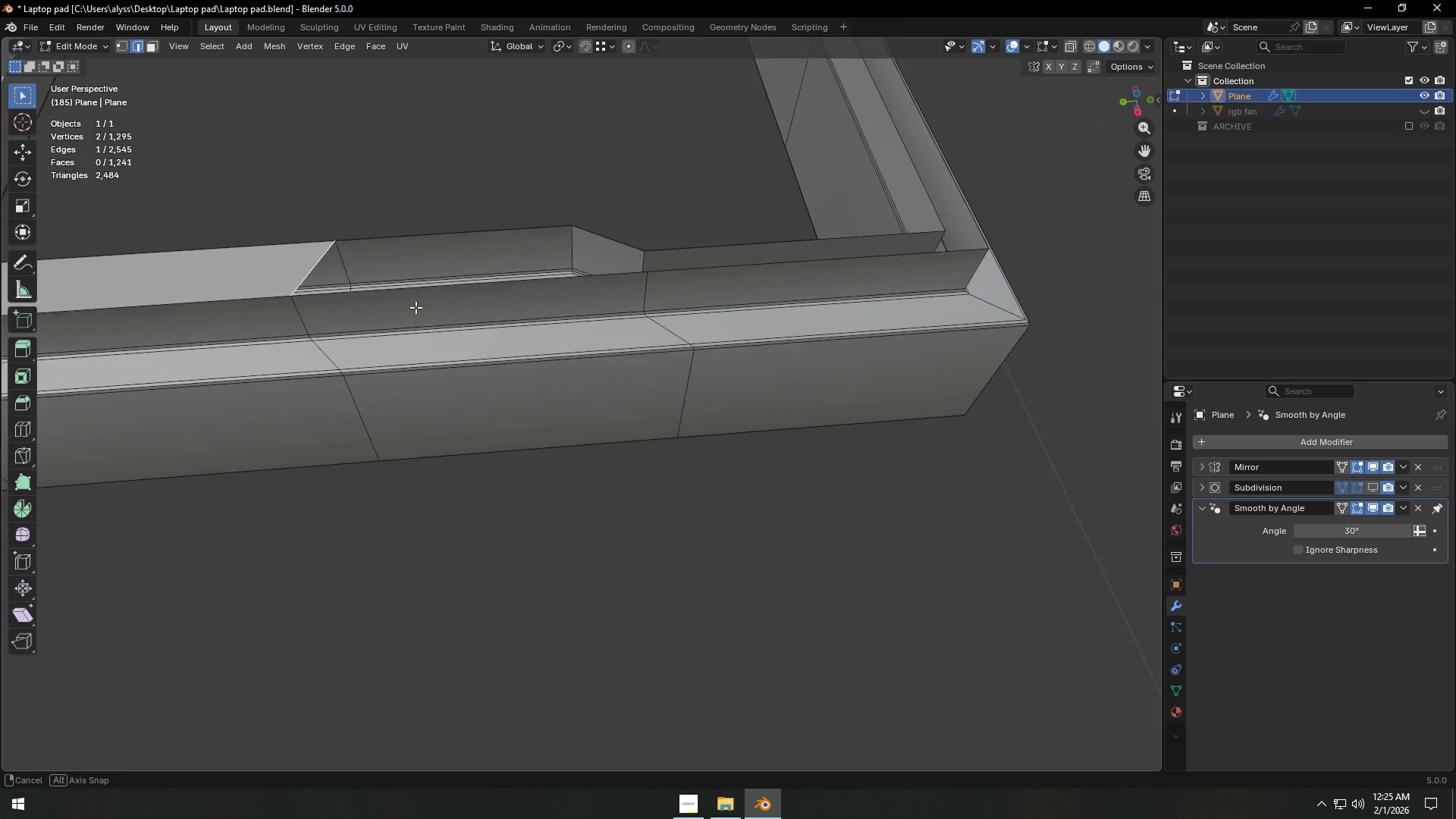 
hold_key(key=ShiftLeft, duration=1.17)
left_click([436, 264])
 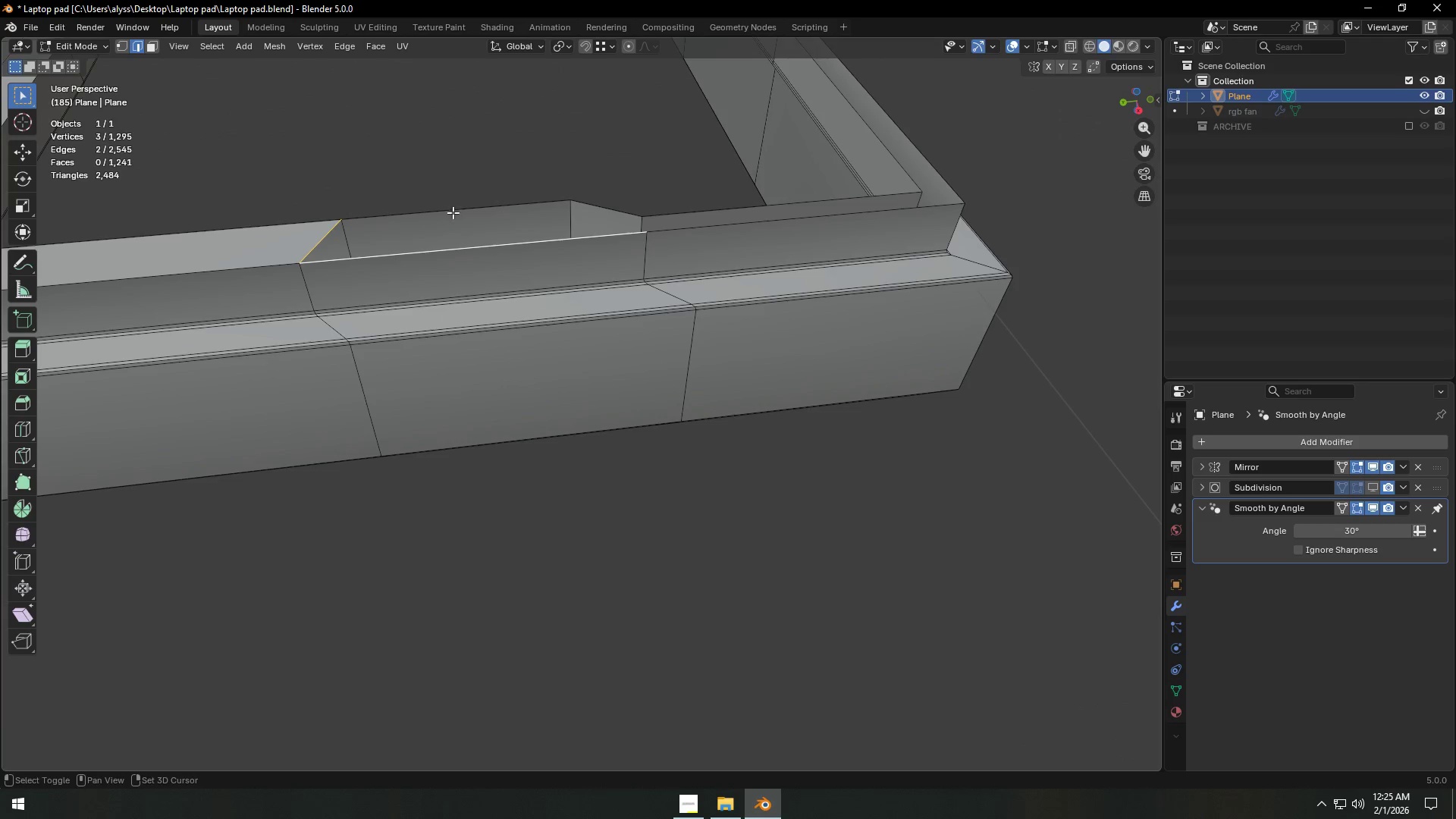 
left_click([453, 217])
 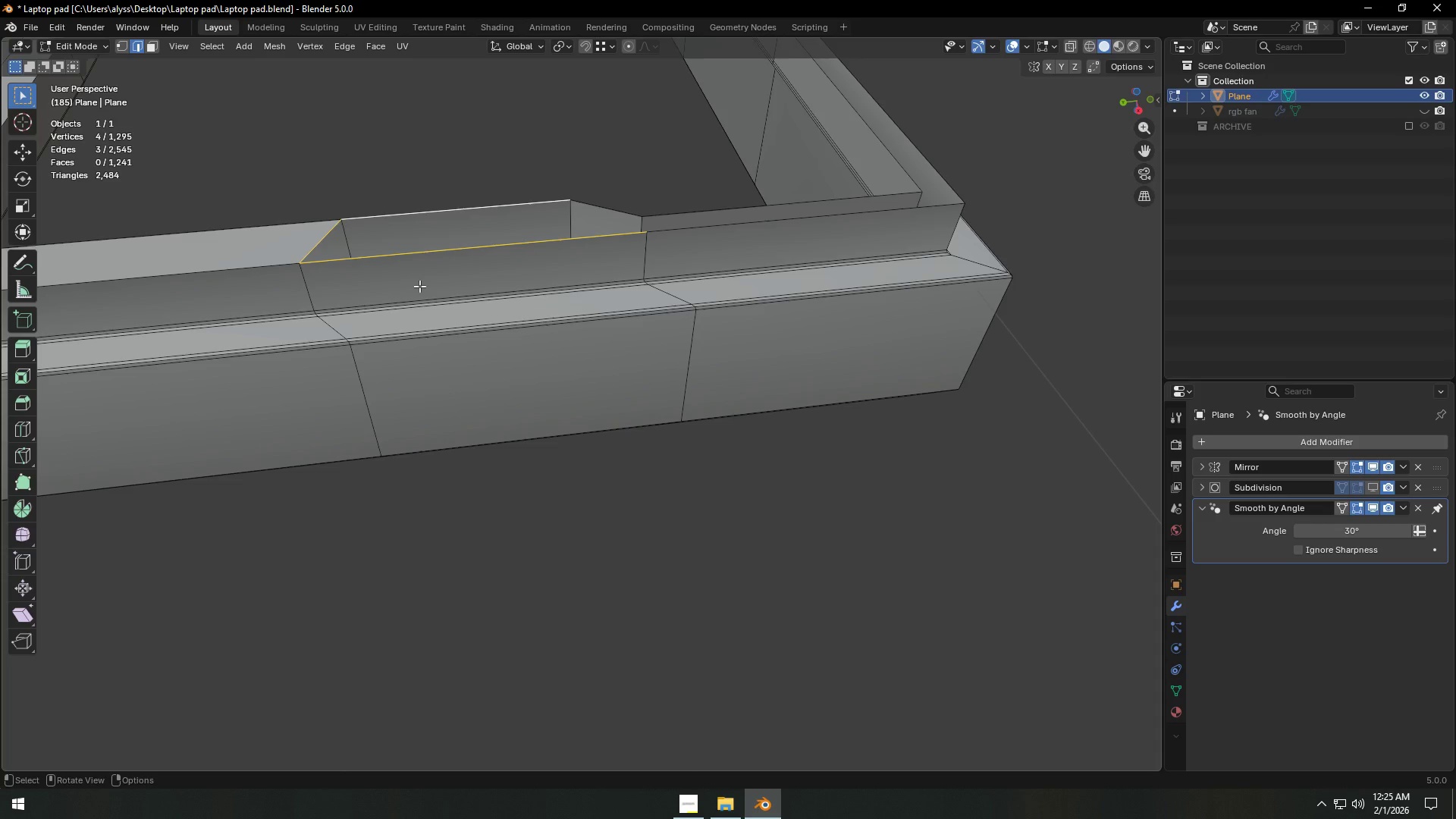 
hold_key(key=ShiftLeft, duration=0.55)
scroll: coordinate [277, 344], scroll_direction: down, amount: 7.0
 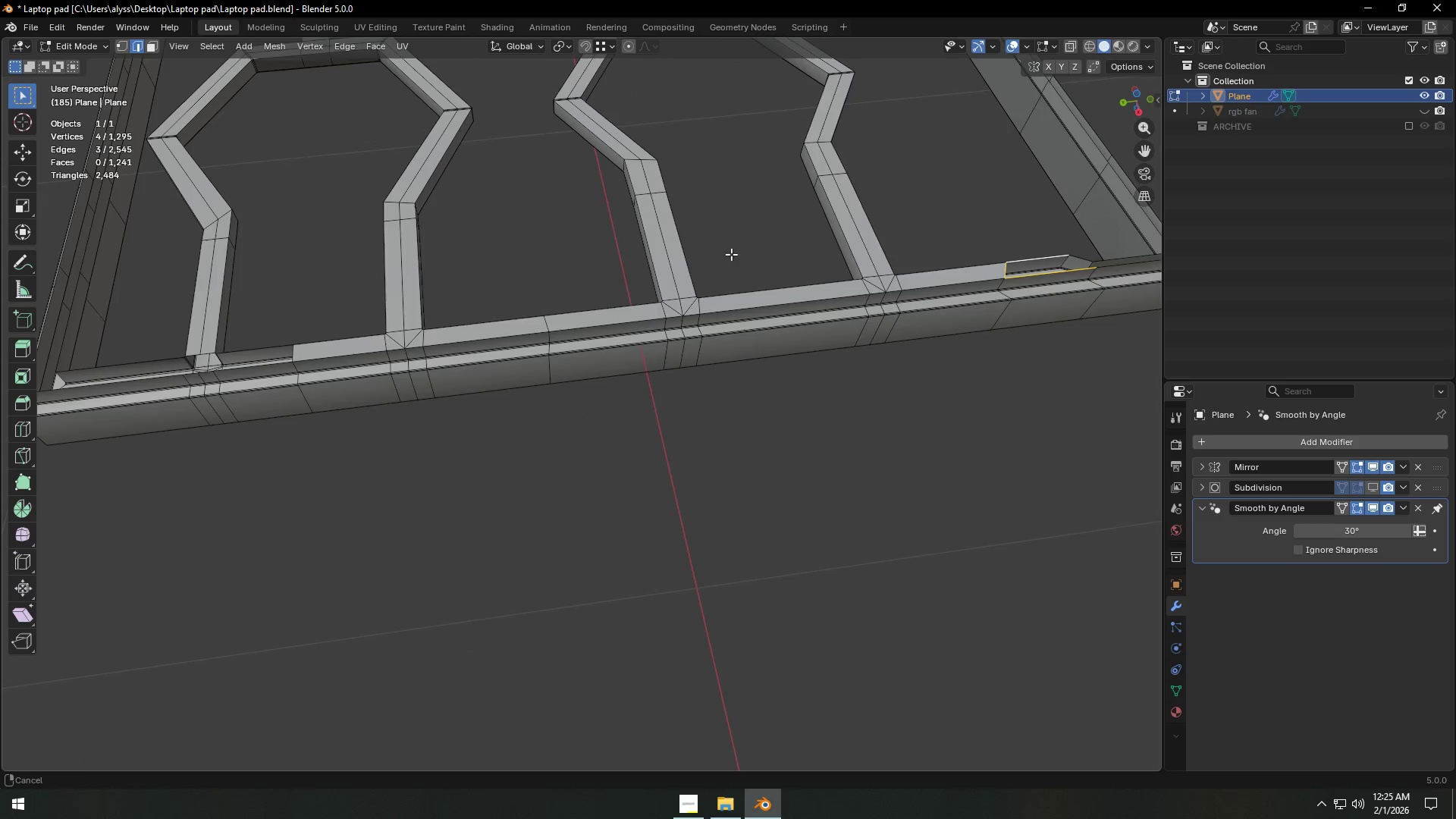 
hold_key(key=ShiftLeft, duration=0.34)
 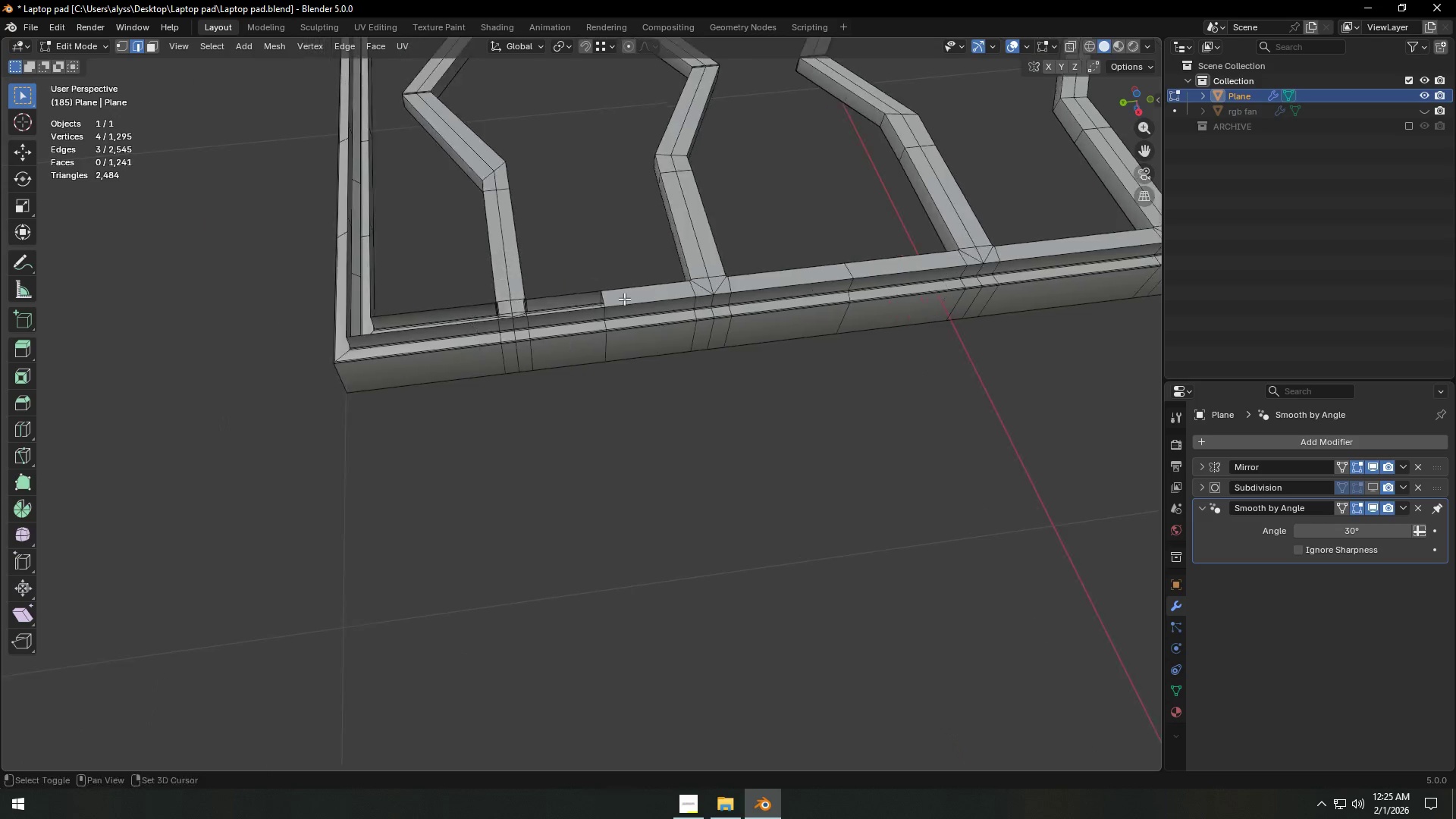 
scroll: coordinate [607, 309], scroll_direction: up, amount: 4.0
 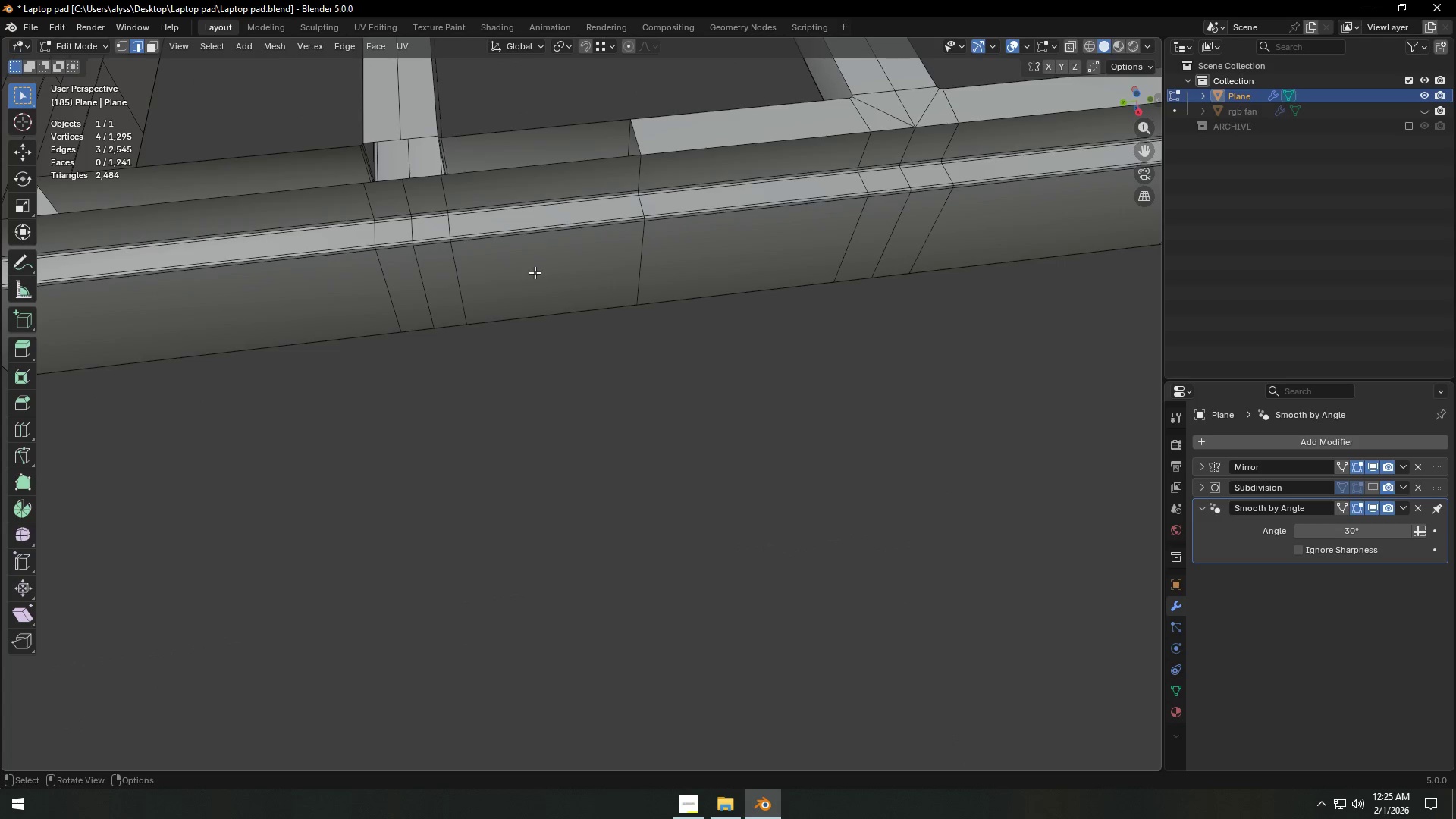 
hold_key(key=ShiftLeft, duration=0.48)
 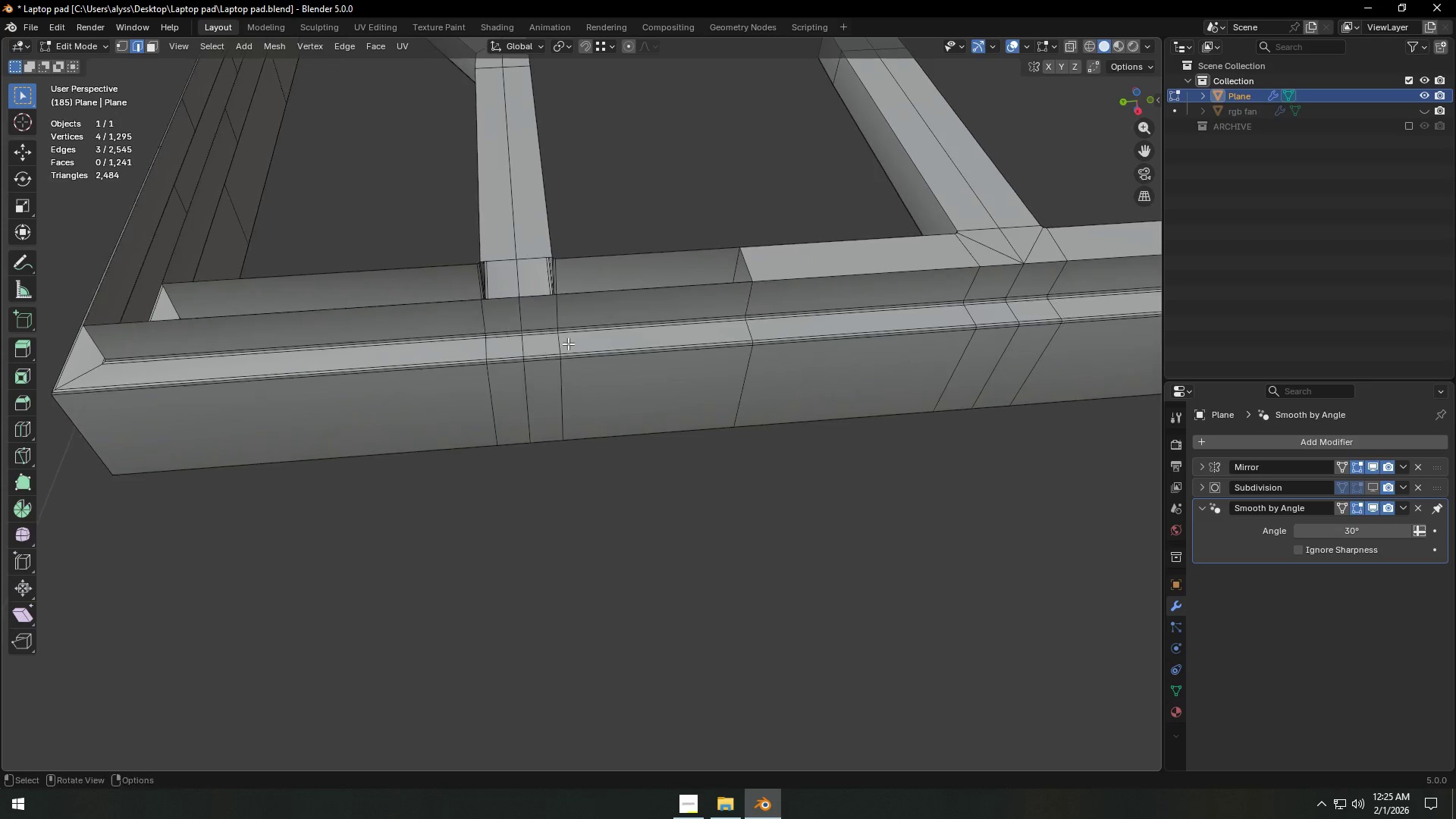 
scroll: coordinate [566, 340], scroll_direction: up, amount: 1.0
 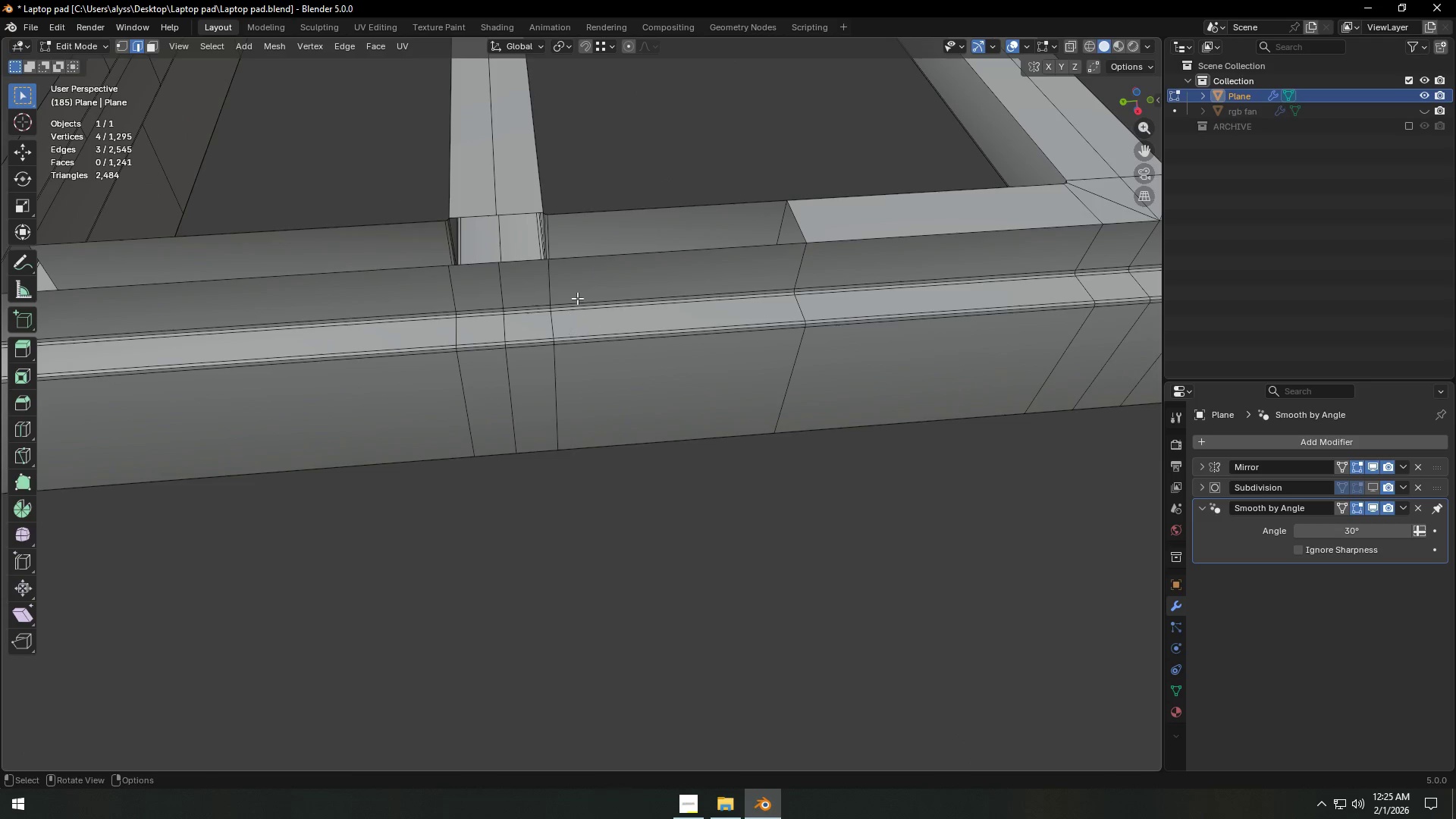 
key(Shift+ShiftLeft)
 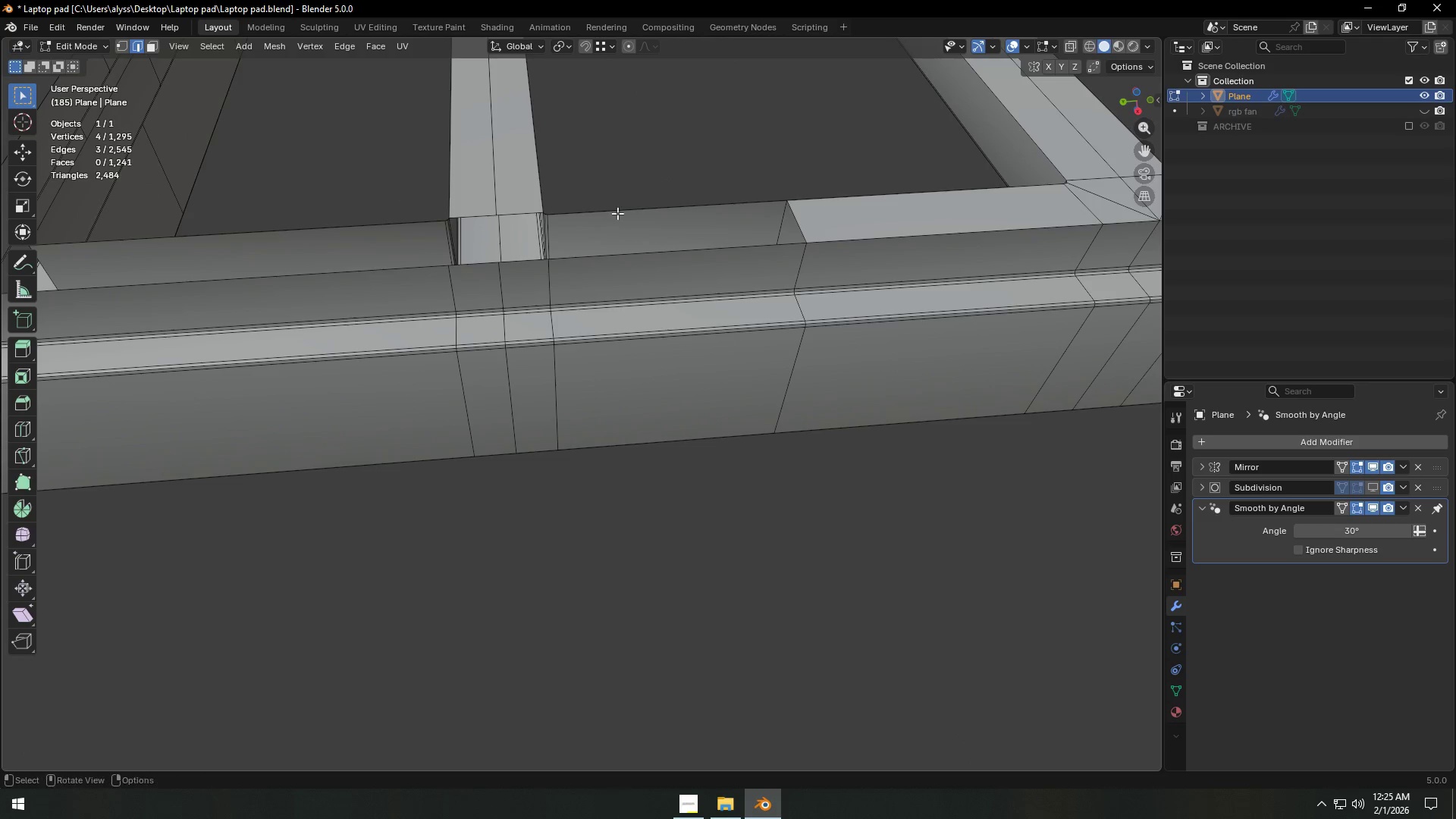 
left_click([618, 212])
 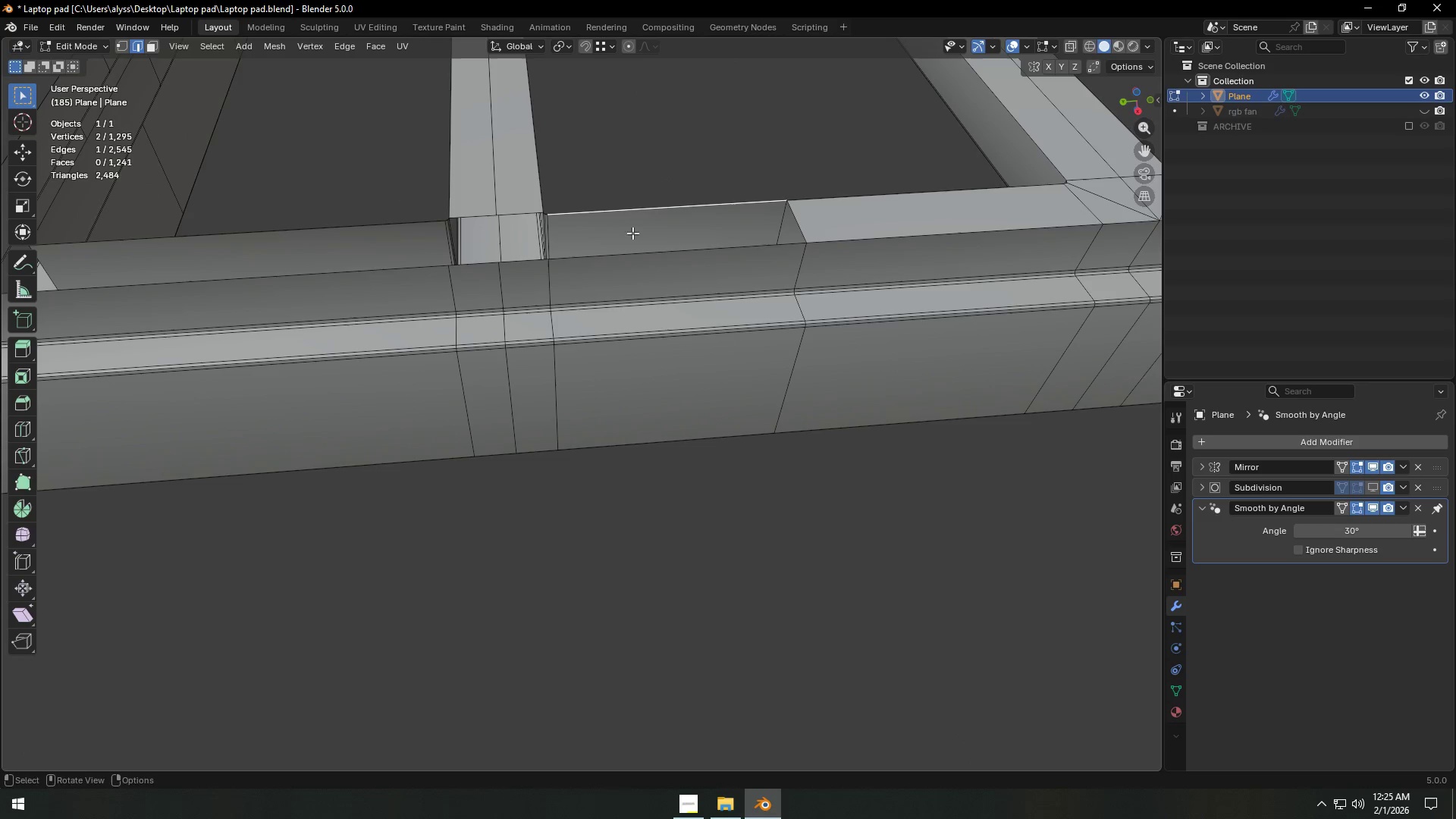 
hold_key(key=ShiftLeft, duration=0.39)
double_click([627, 252])
 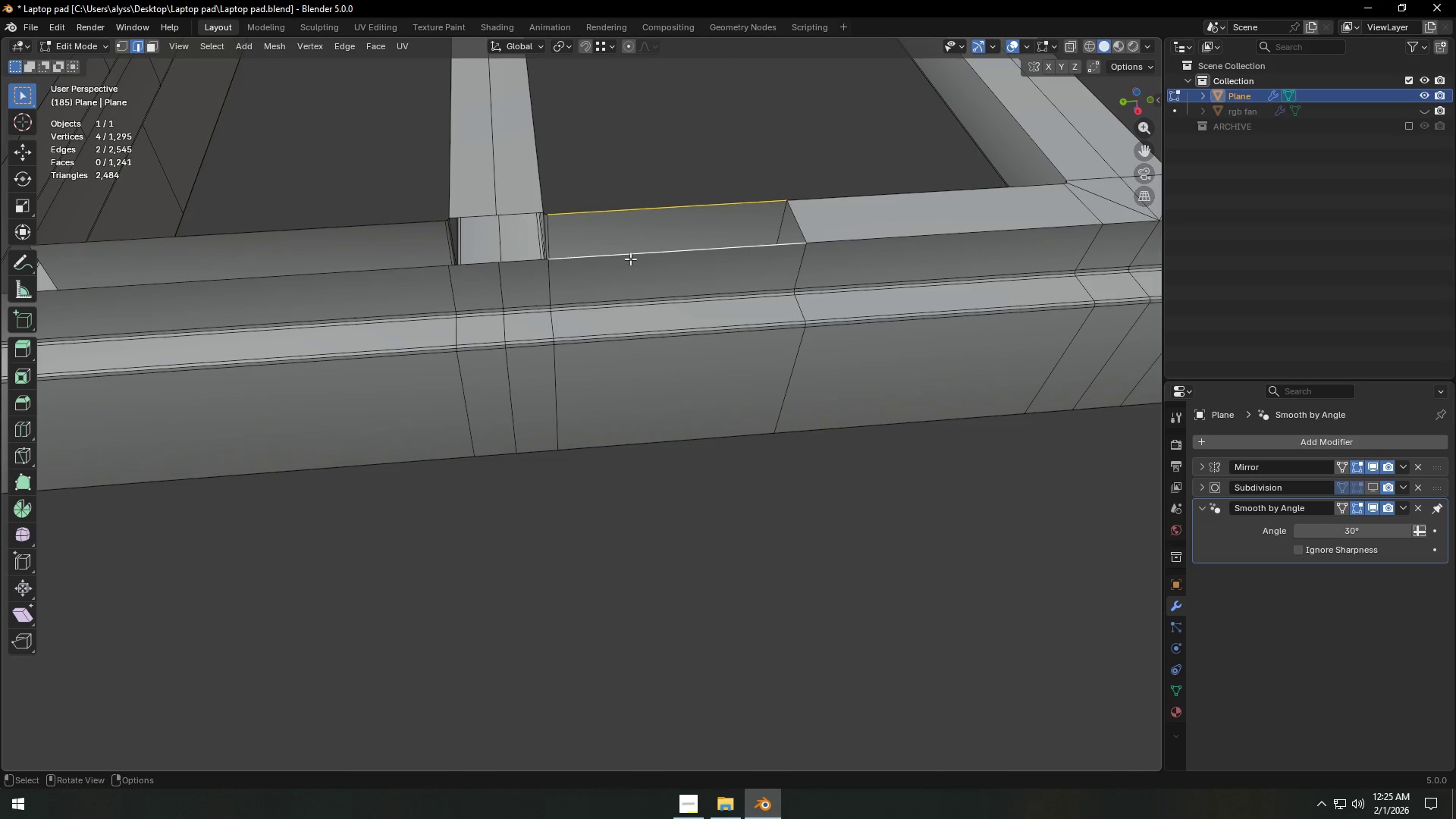 
key(F)
 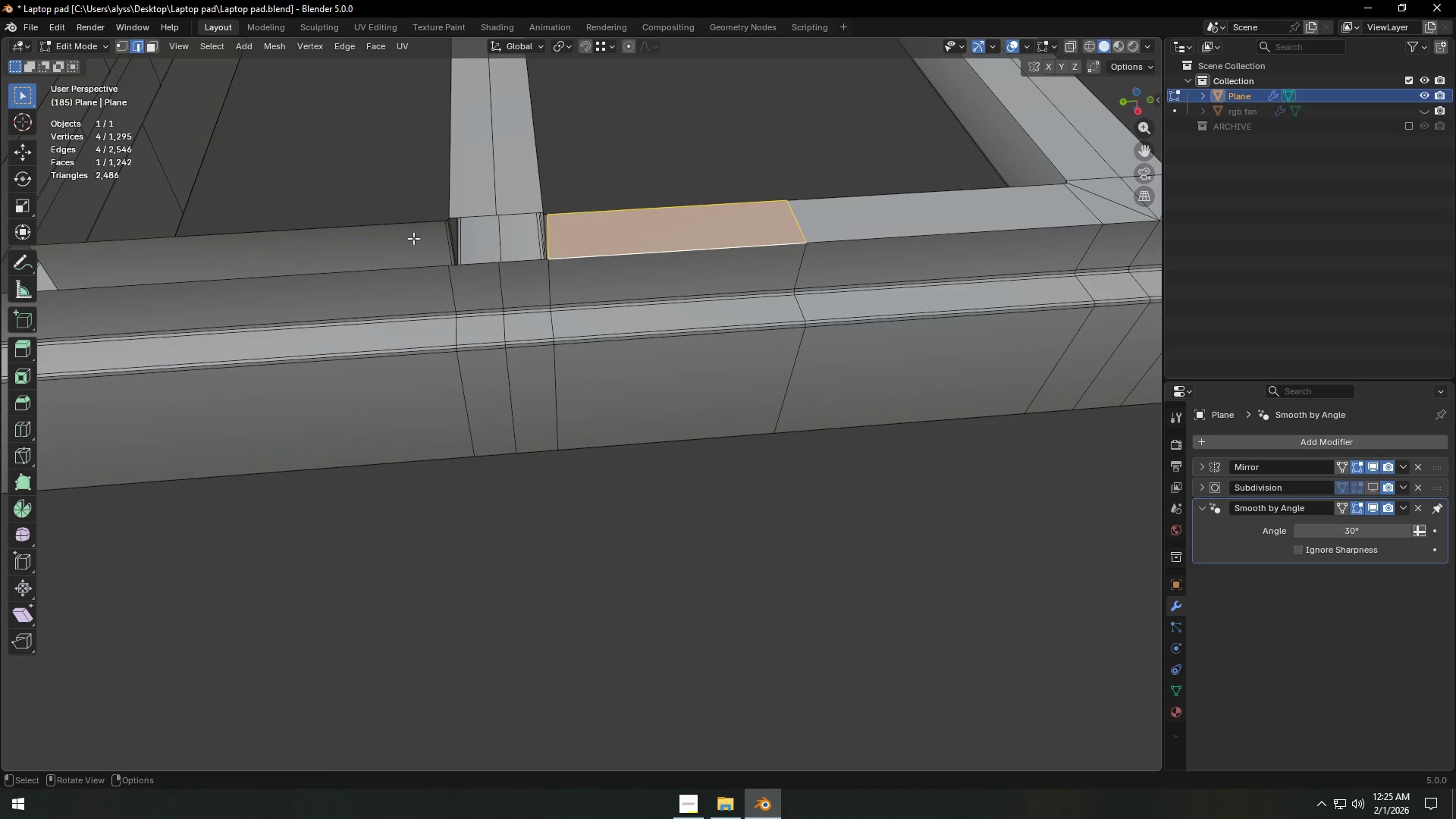 
left_click([381, 228])
 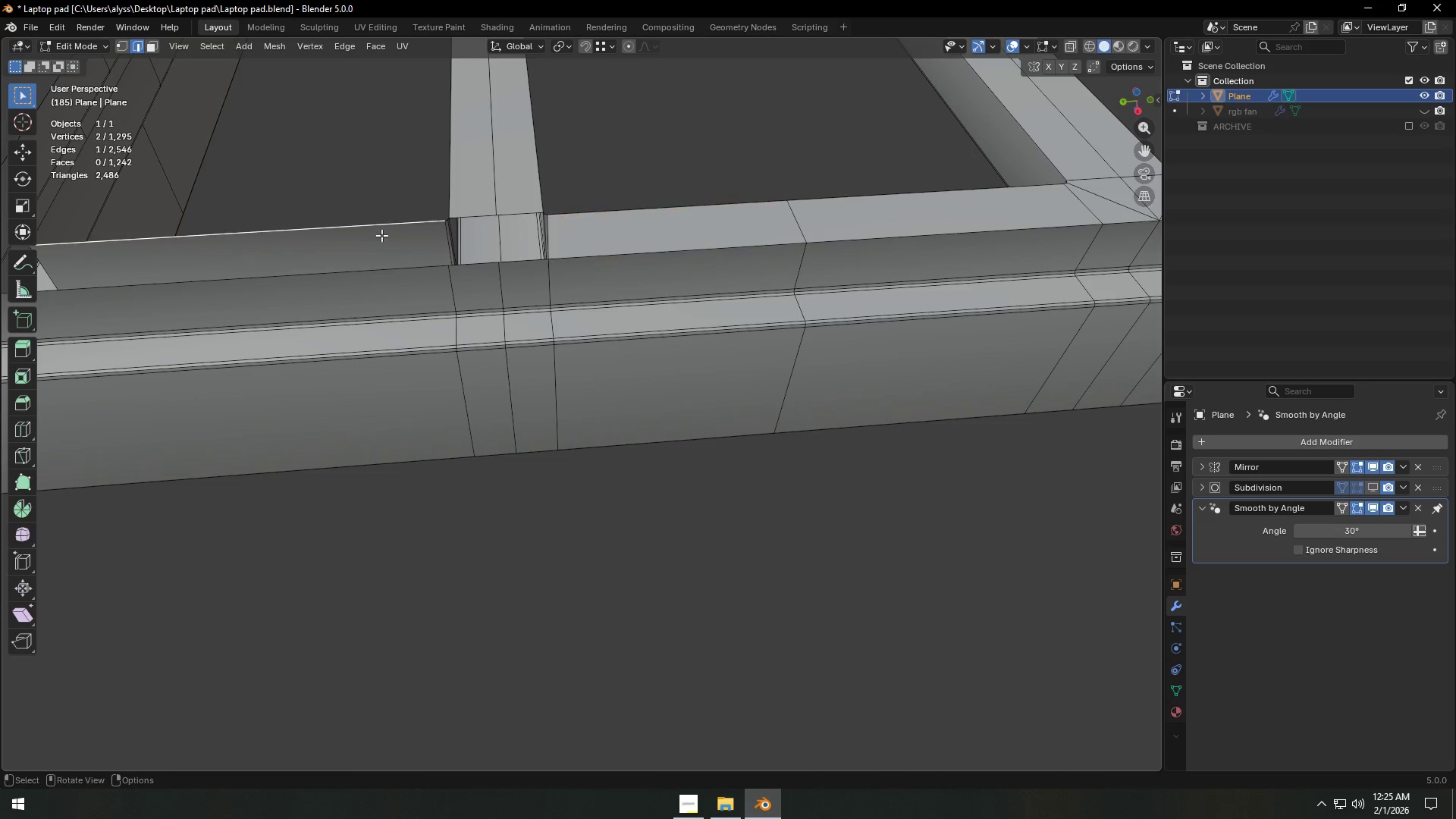 
hold_key(key=ShiftLeft, duration=0.33)
double_click([358, 276])
 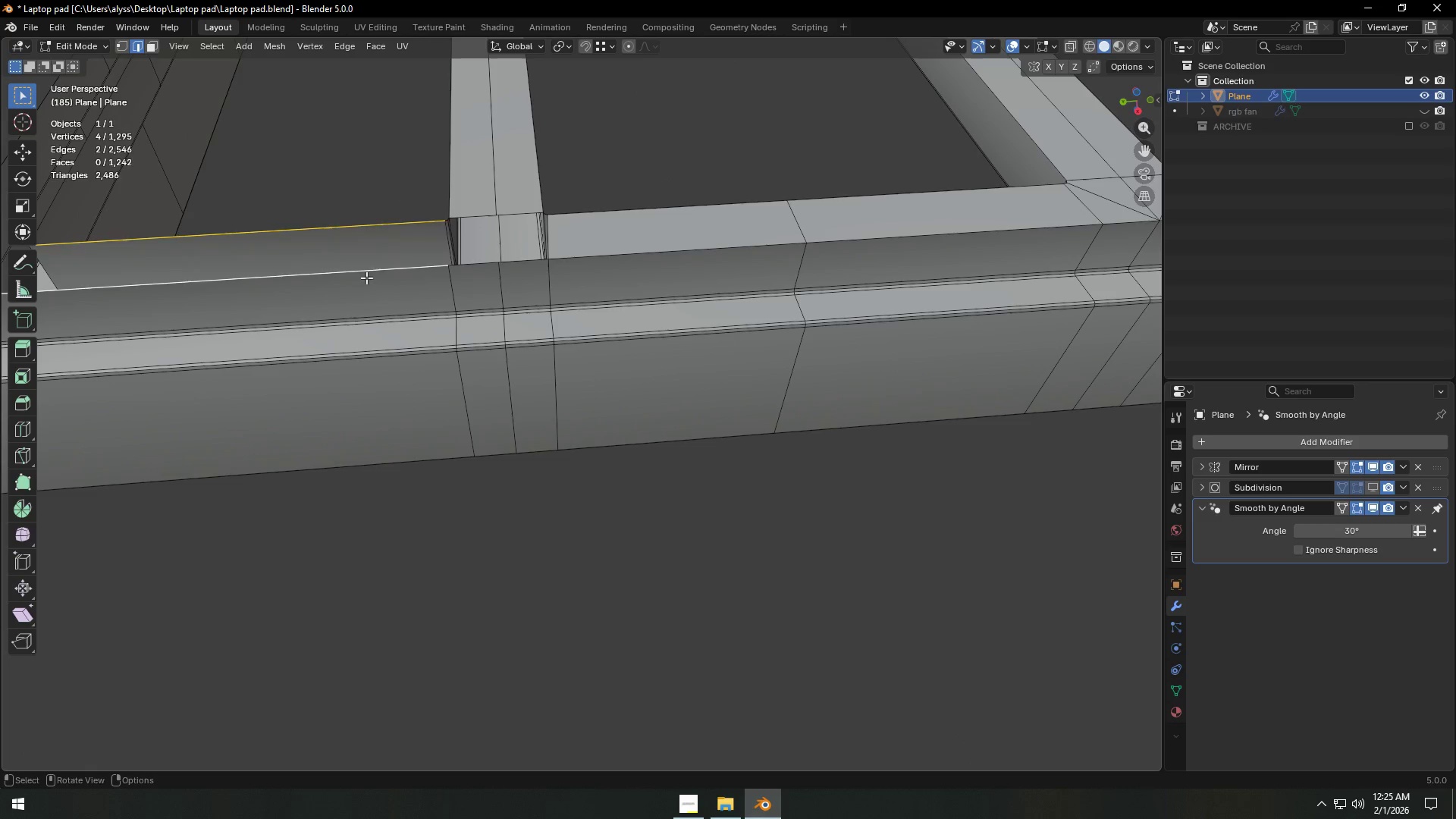 
key(F)
 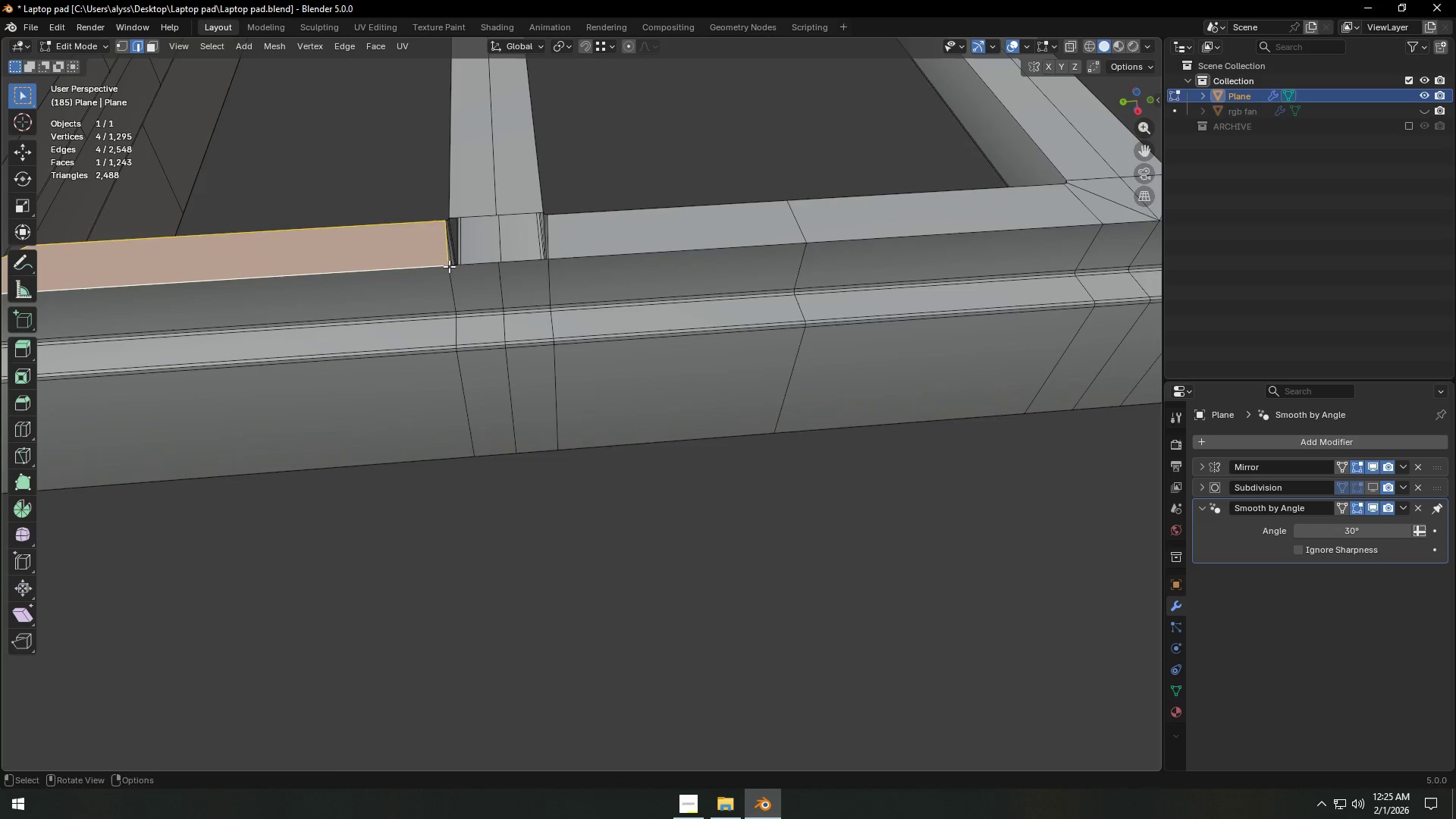 
scroll: coordinate [479, 265], scroll_direction: up, amount: 2.0
 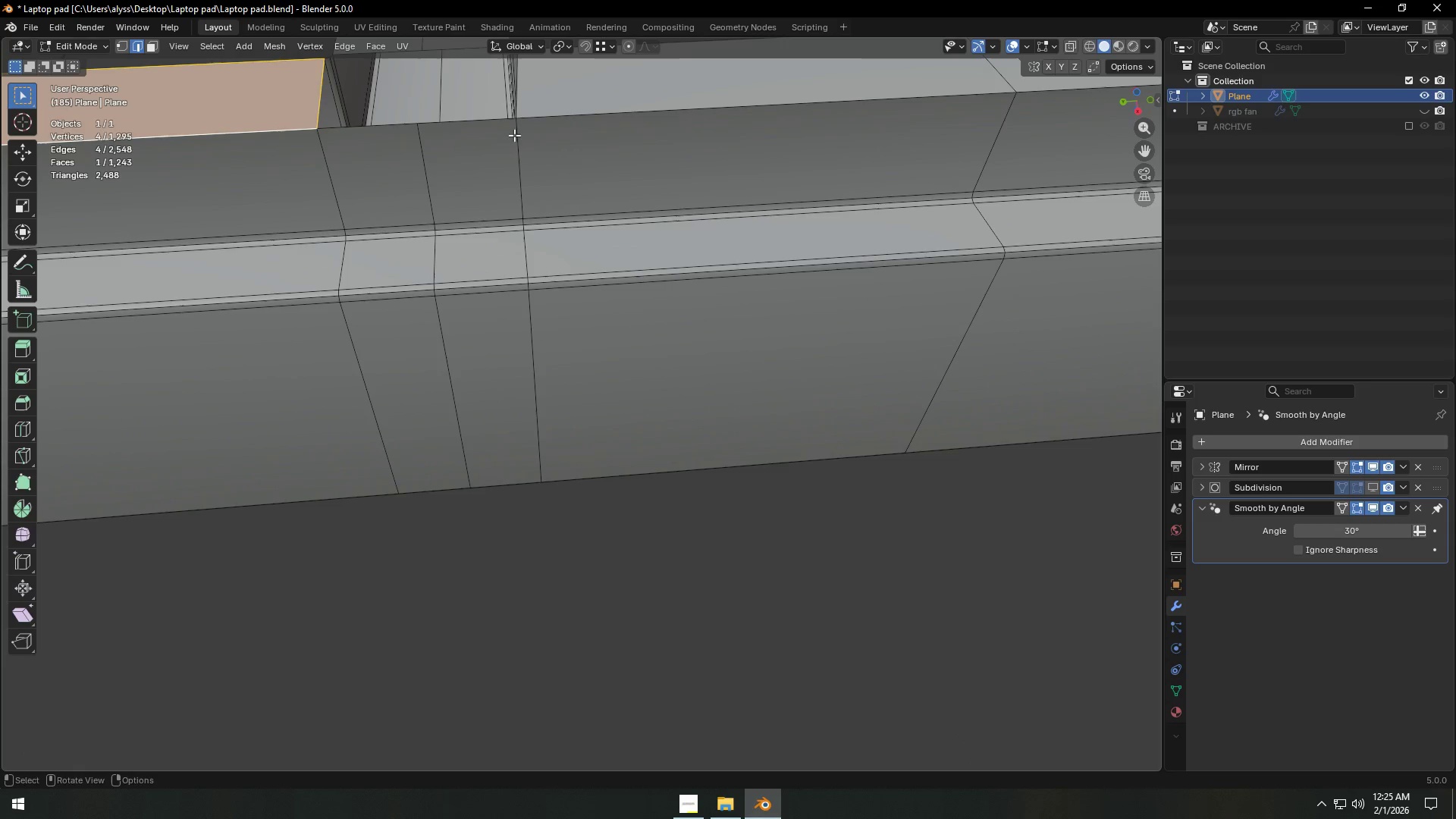 
left_click([520, 110])
 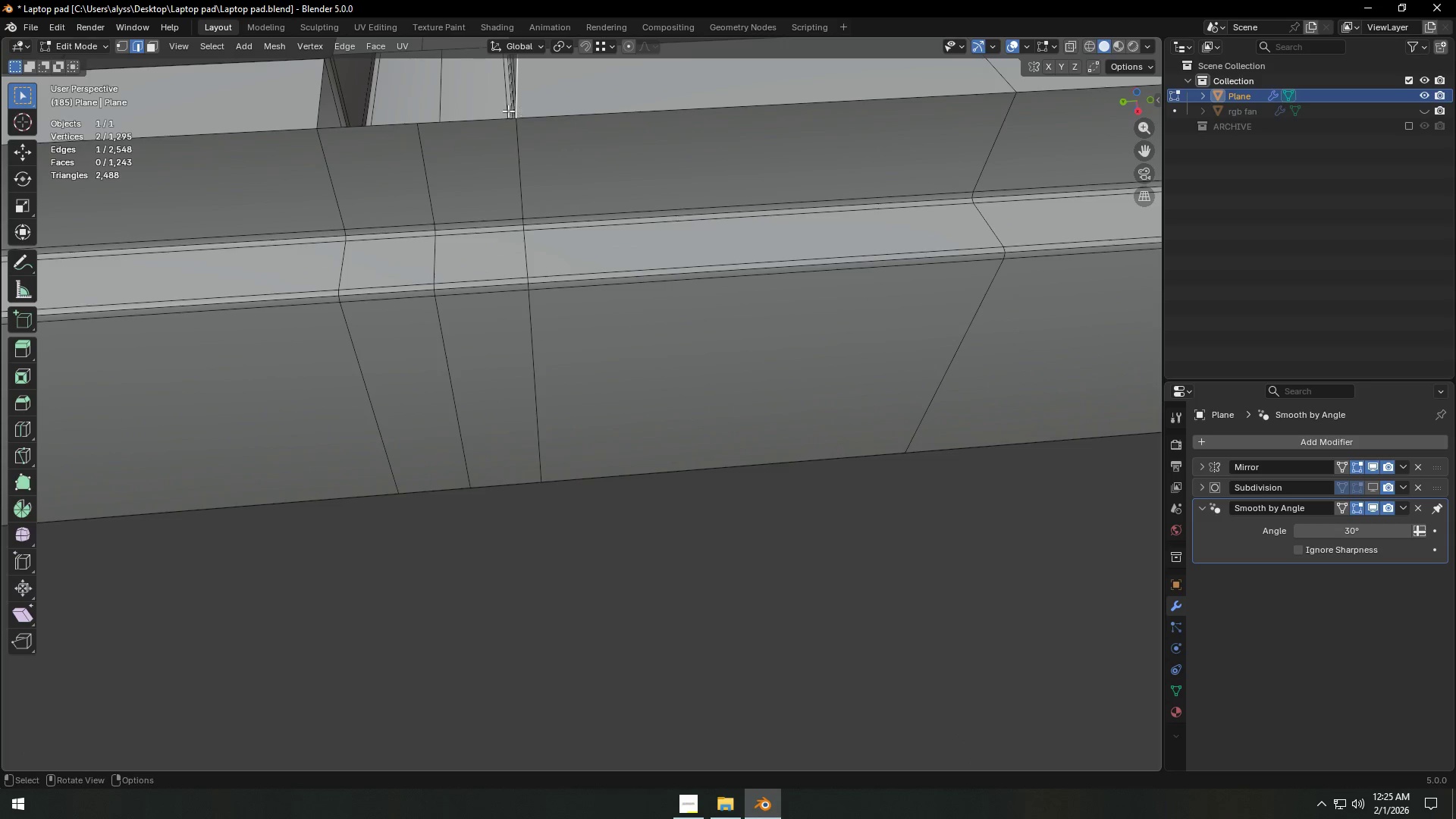 
hold_key(key=ShiftLeft, duration=0.39)
left_click([303, 108])
 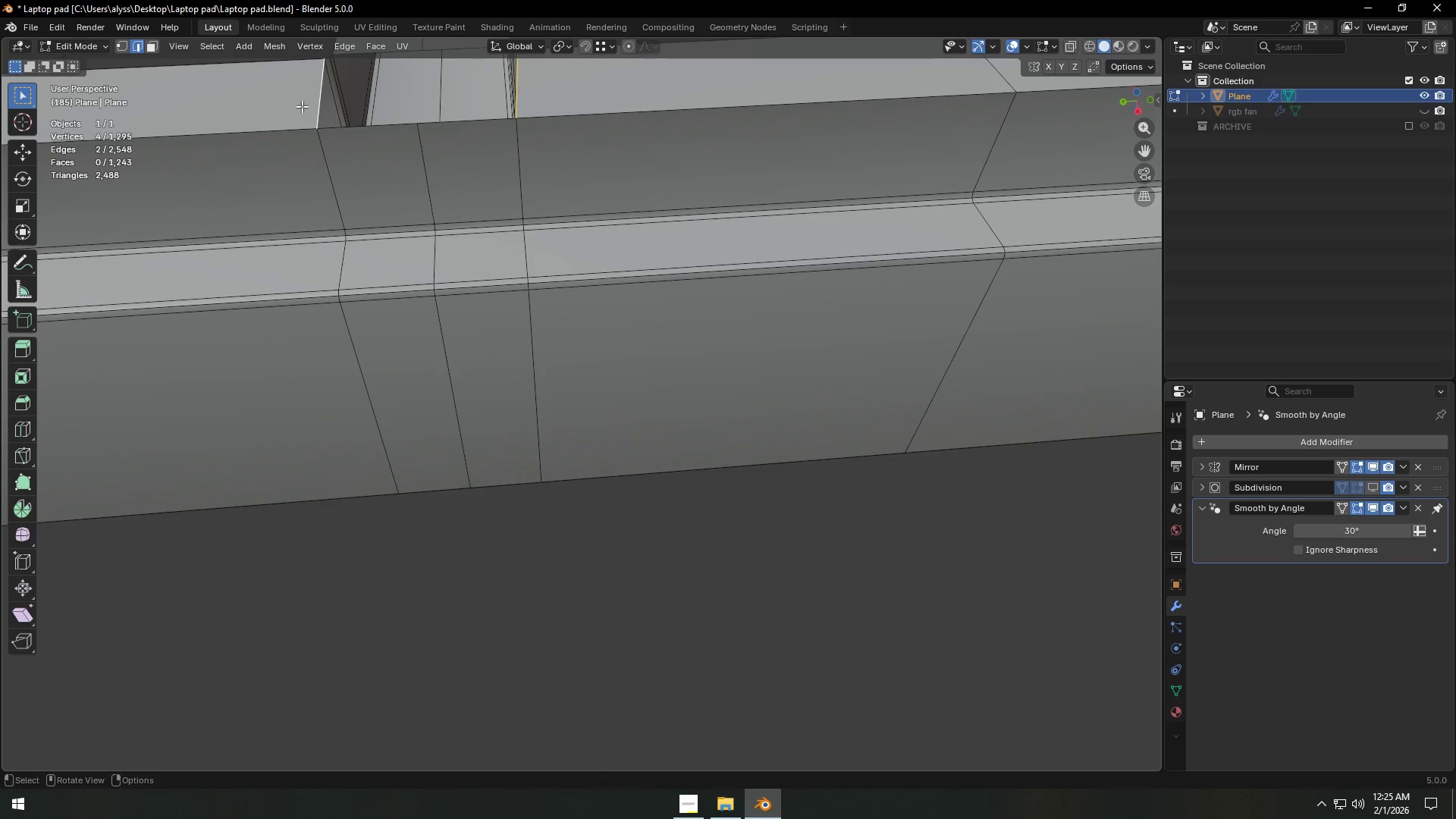 
key(Backquote)
 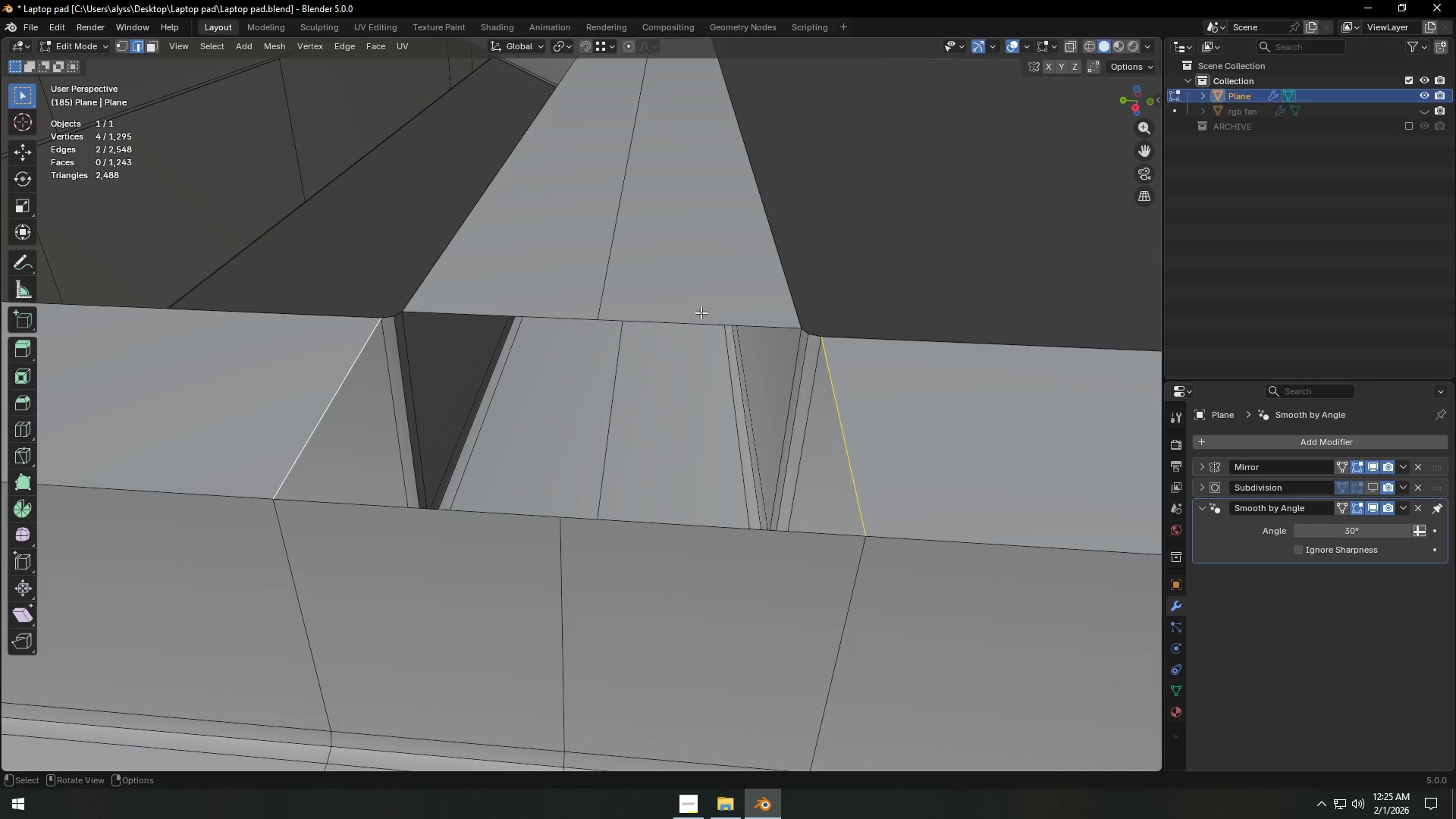 
left_click([858, 430])
 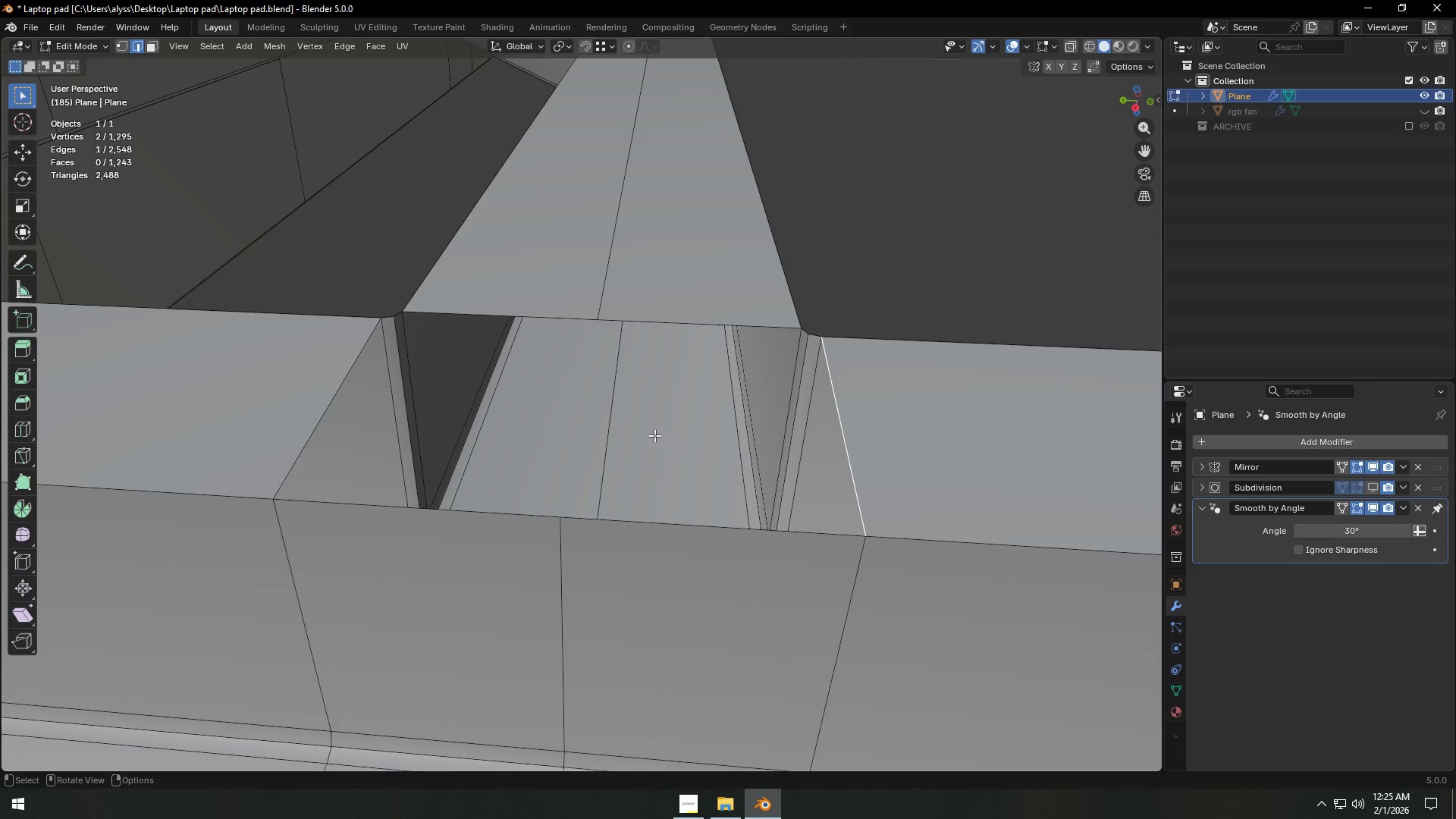 
key(F)
 